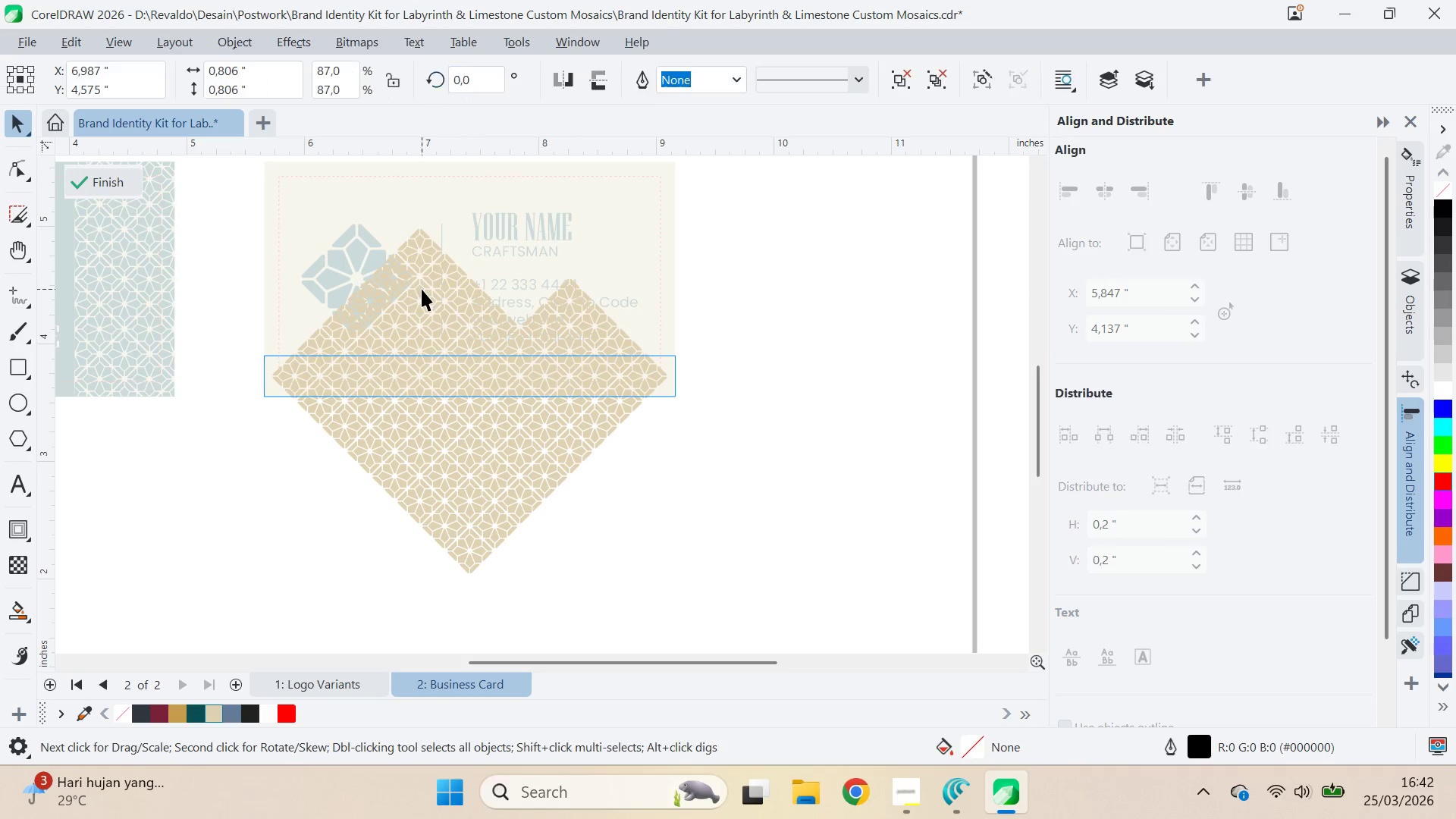 
key(Delete)
 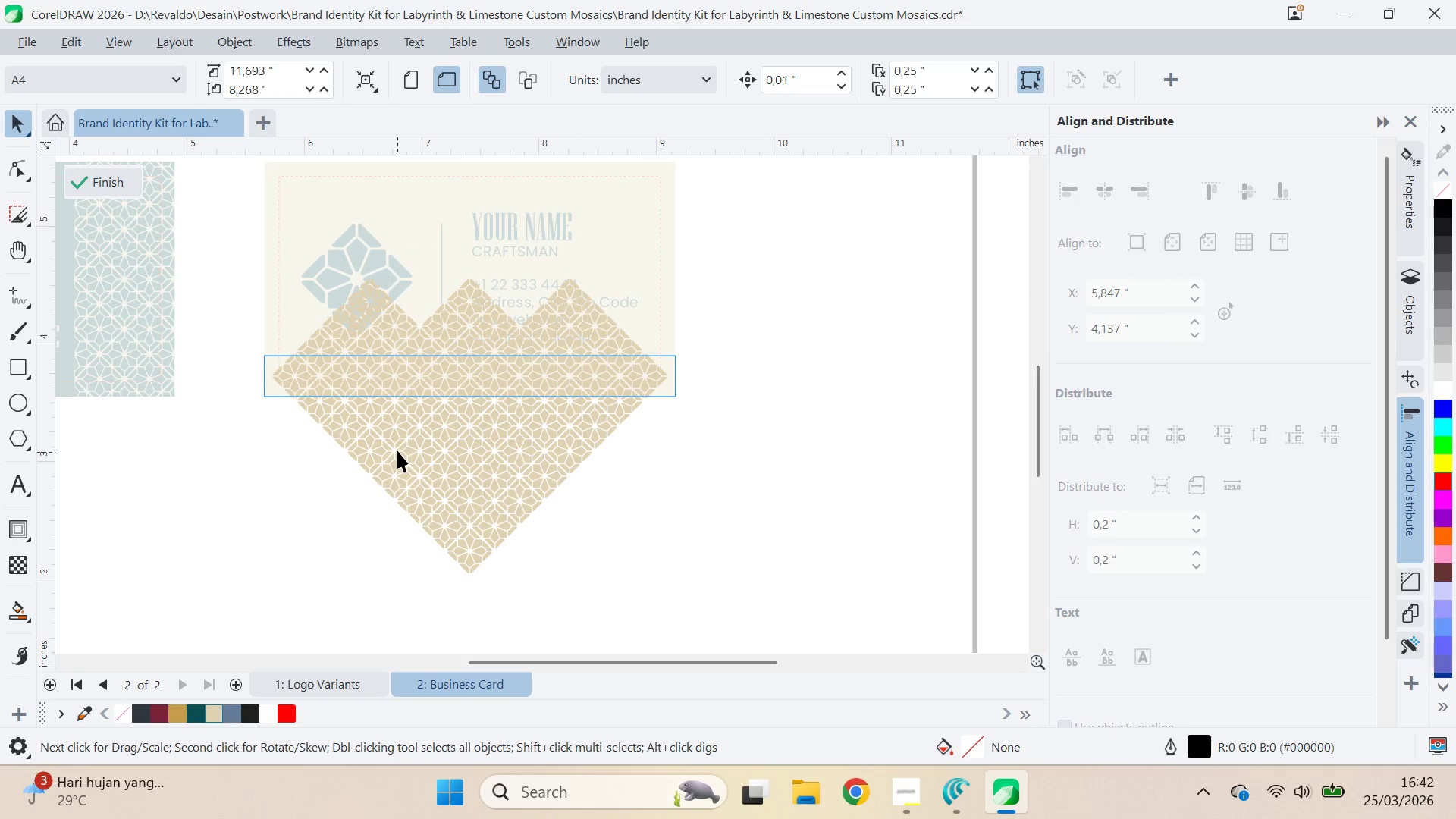 
key(Delete)
 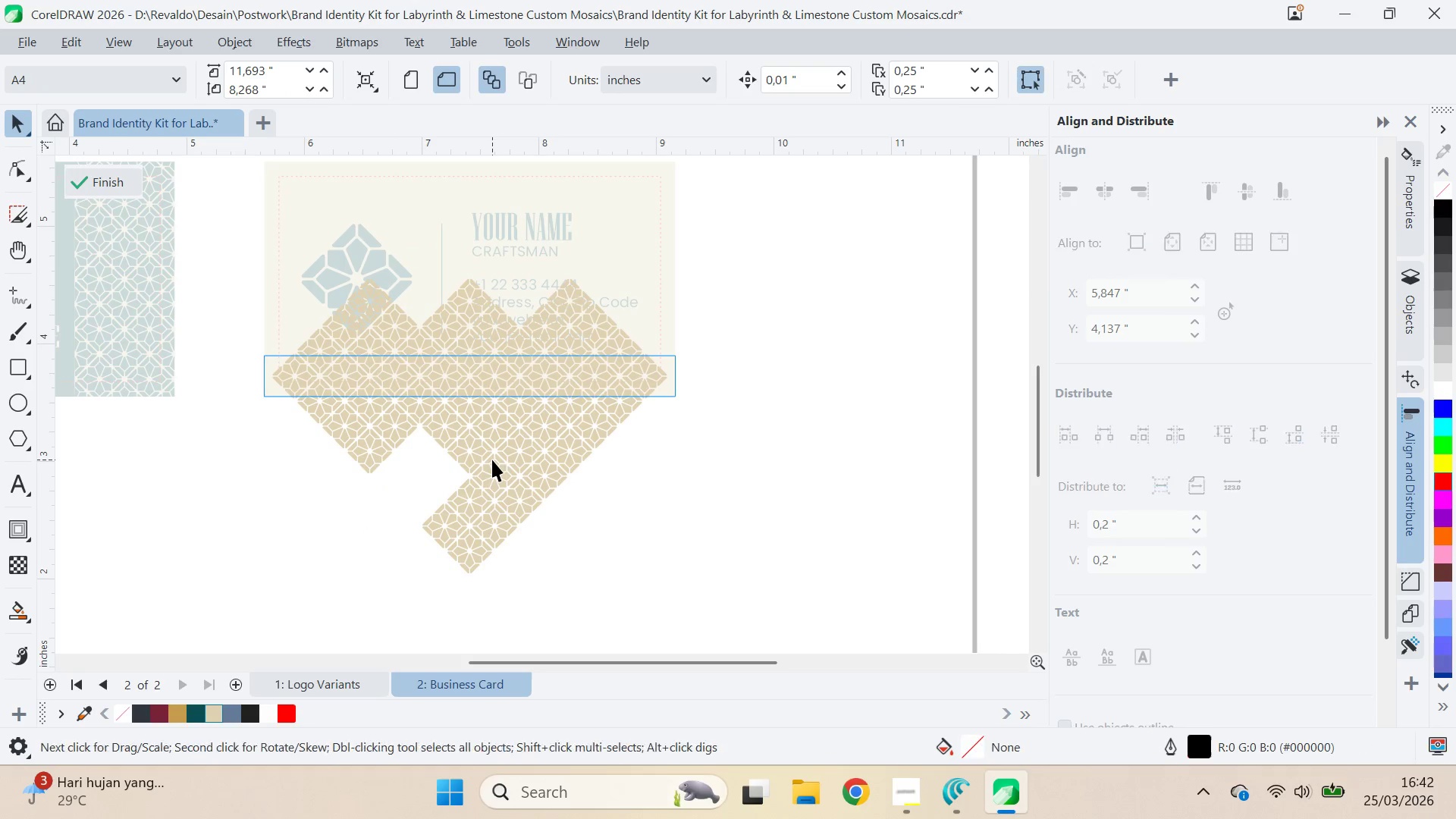 
left_click([498, 460])
 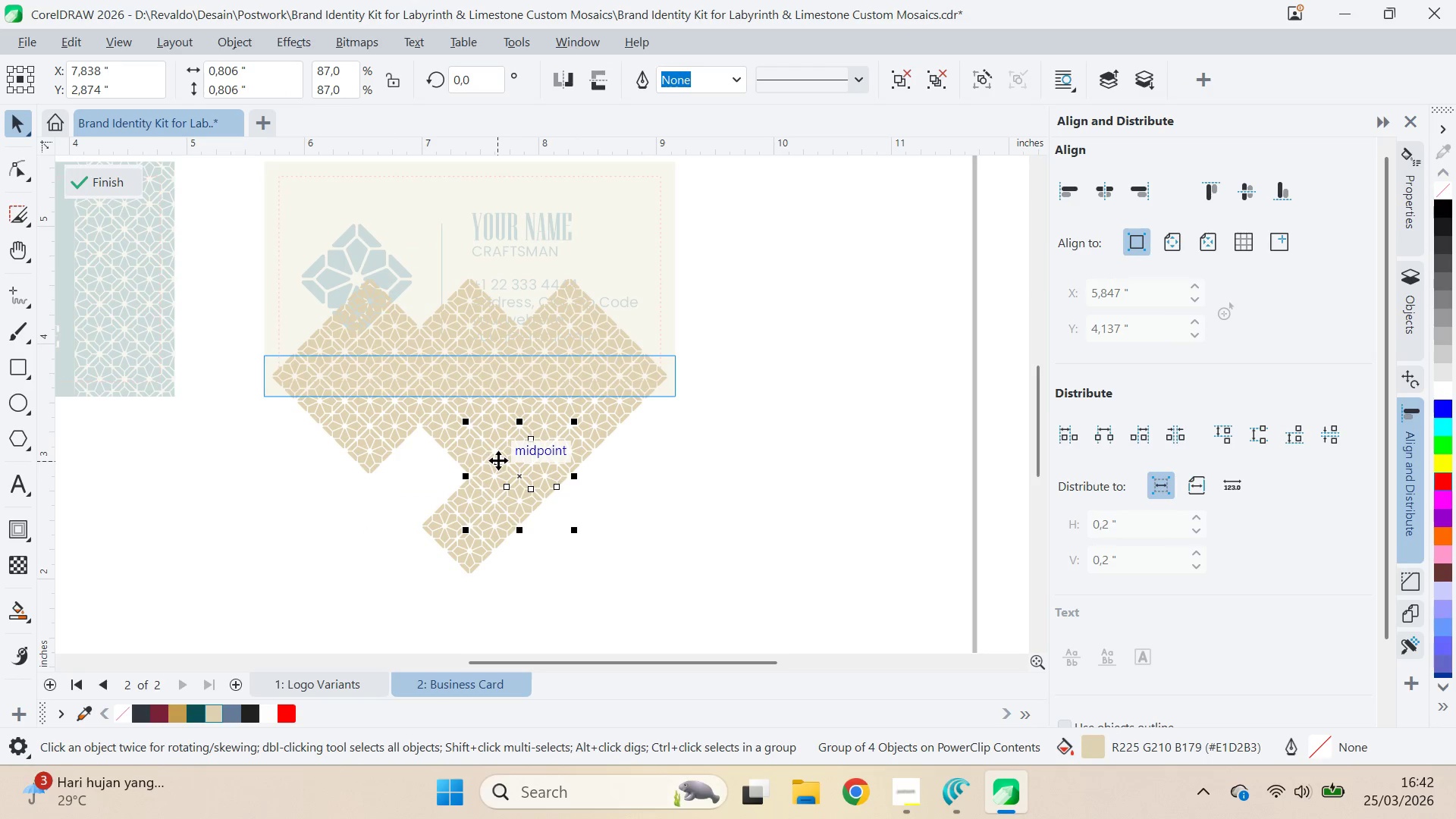 
key(Delete)
 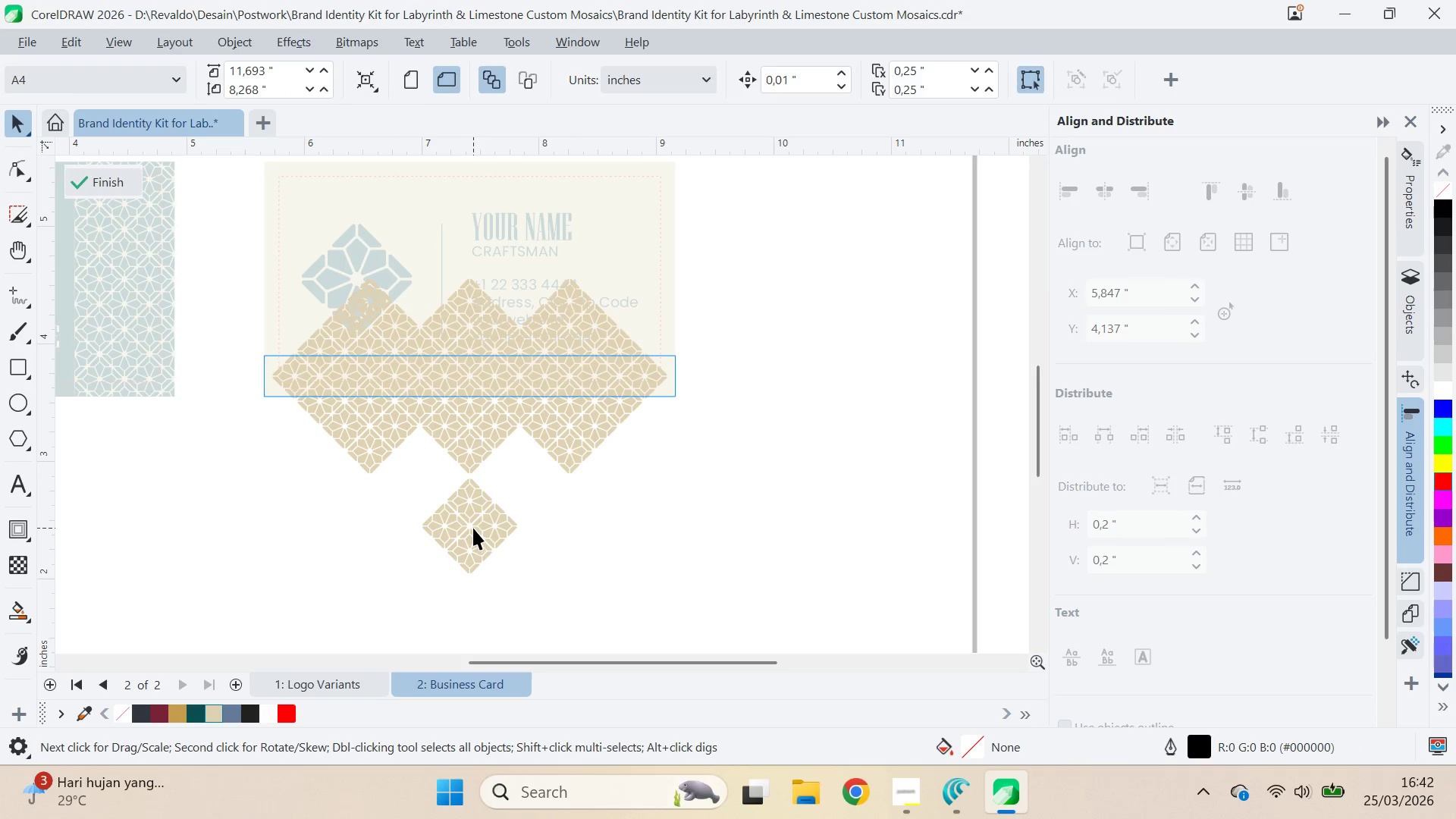 
key(Delete)
 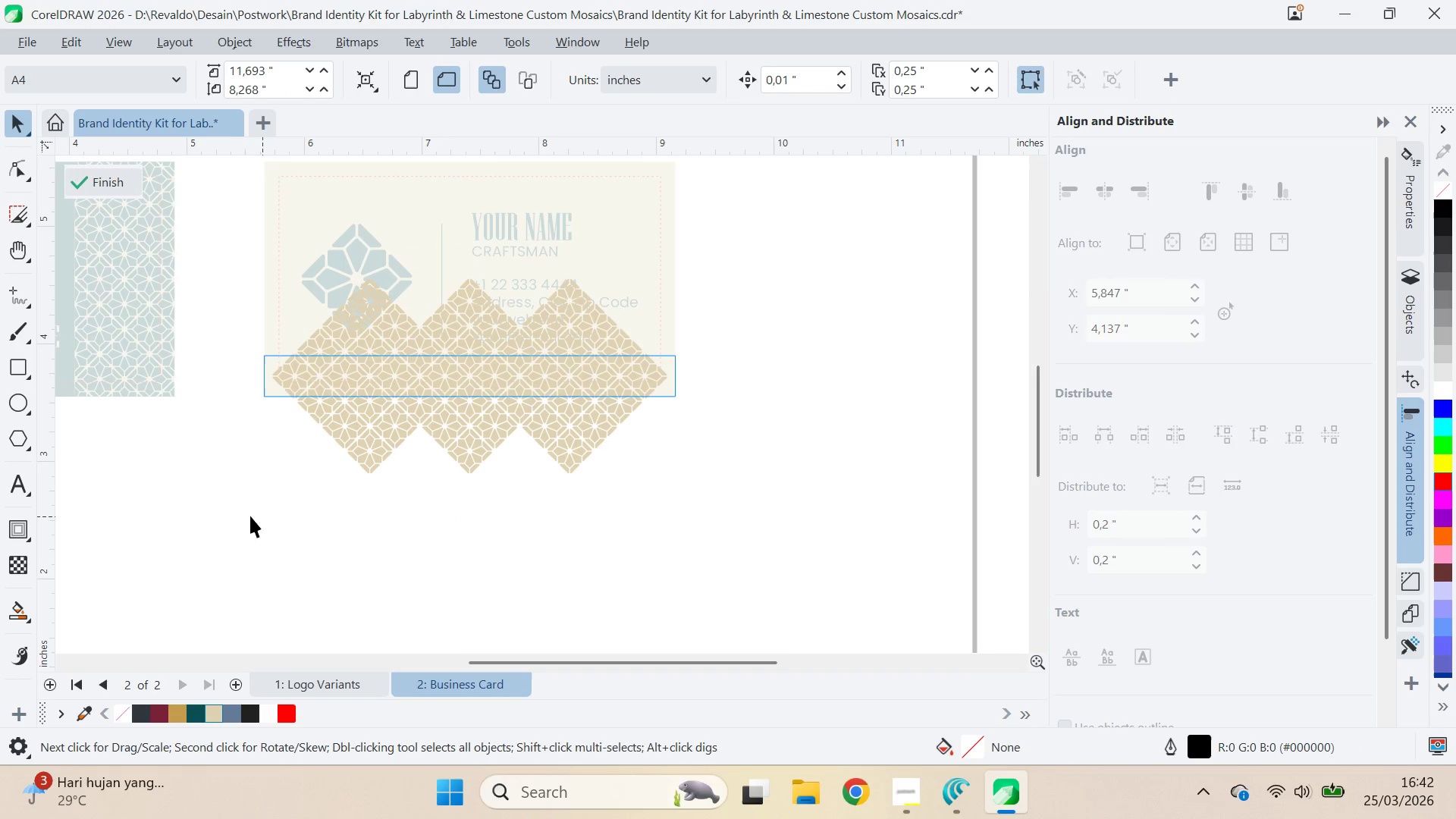 
left_click_drag(start_coordinate=[221, 516], to_coordinate=[748, 252])
 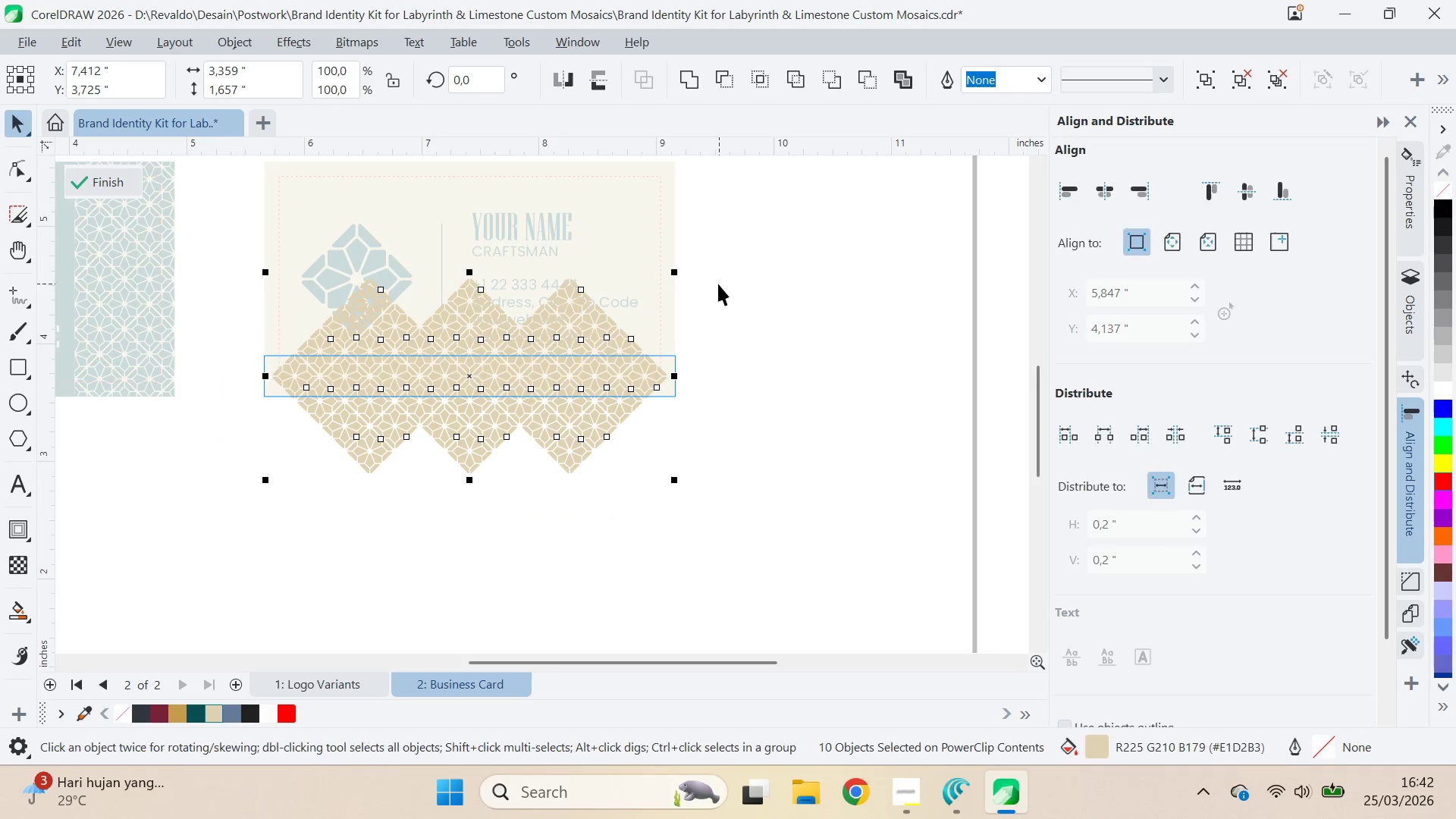 
key(Control+G)
 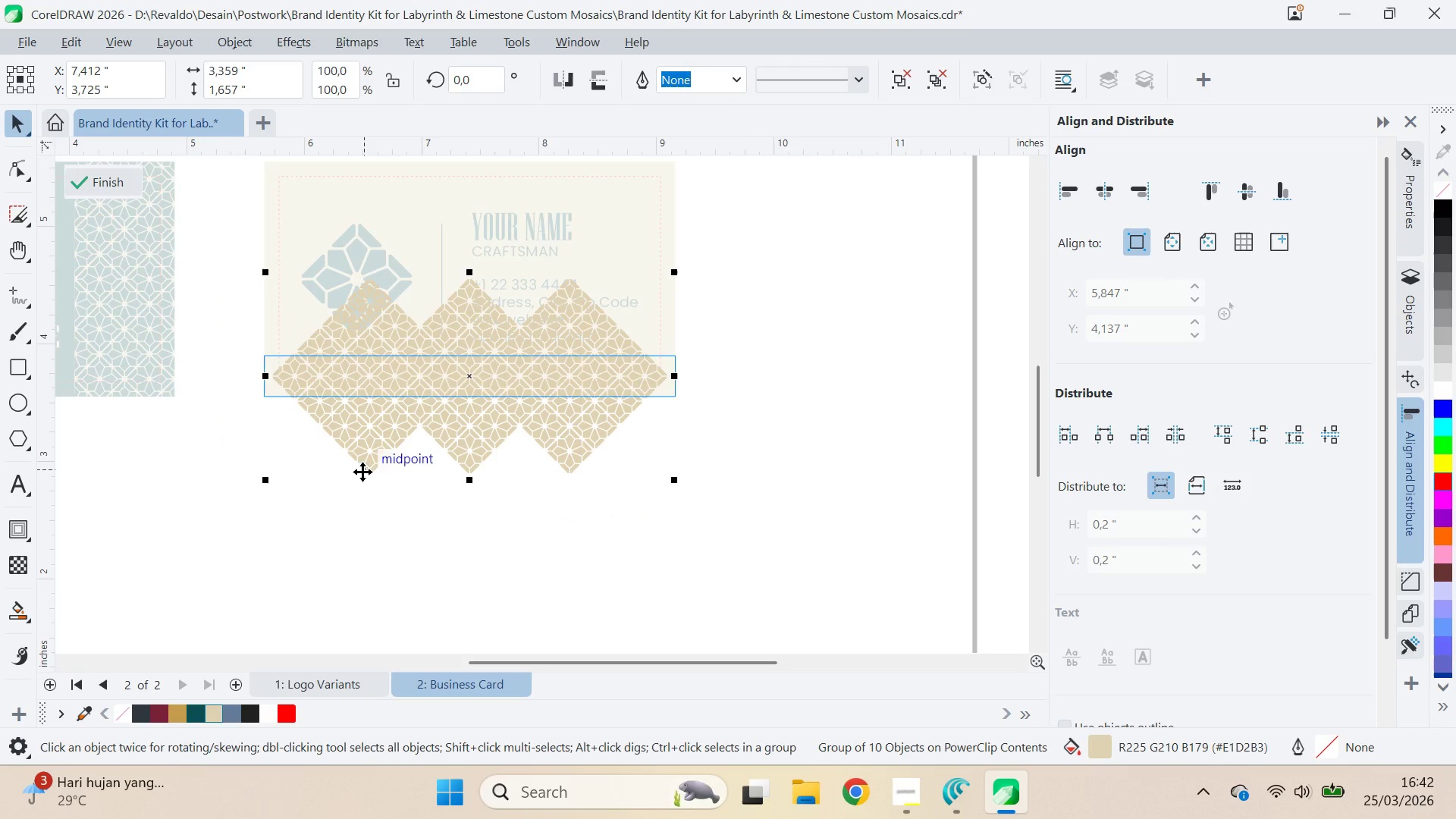 
wait(5.64)
 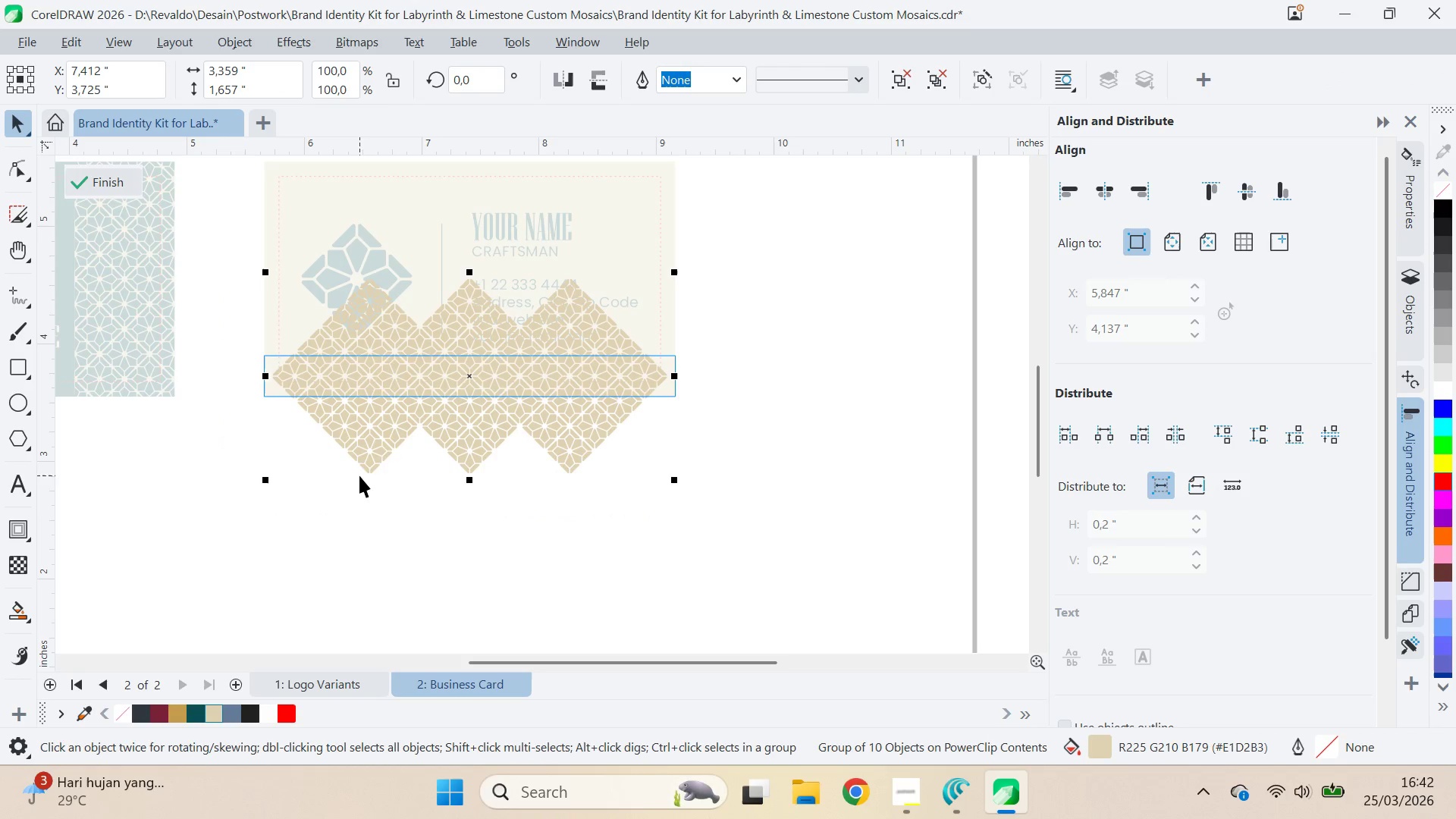 
hold_key(key=ControlLeft, duration=1.05)
left_click_drag(start_coordinate=[267, 375], to_coordinate=[722, 399])
 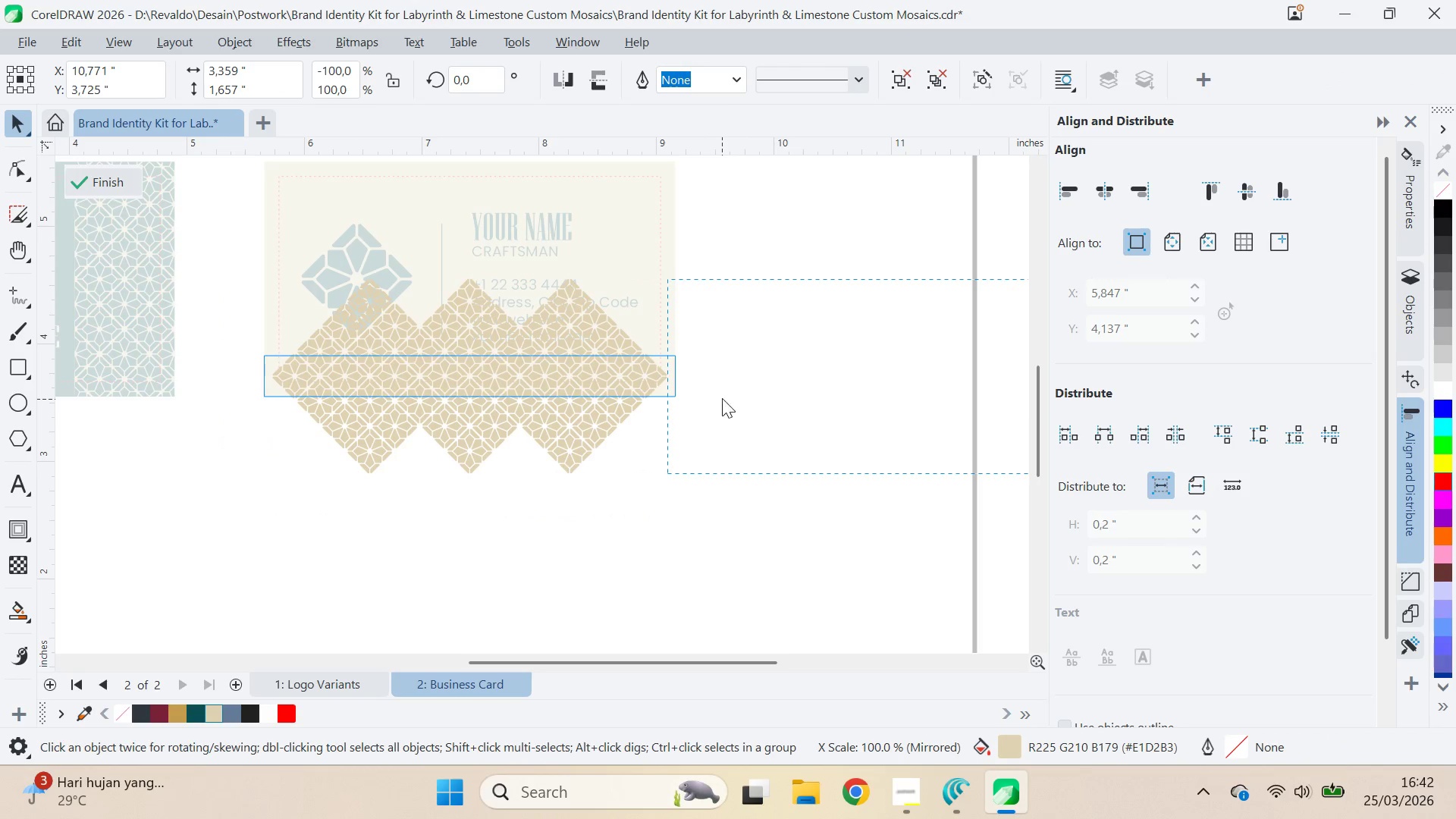 
hold_key(key=ControlLeft, duration=5.2)
scroll: coordinate [721, 398], scroll_direction: up, amount: 3.0
 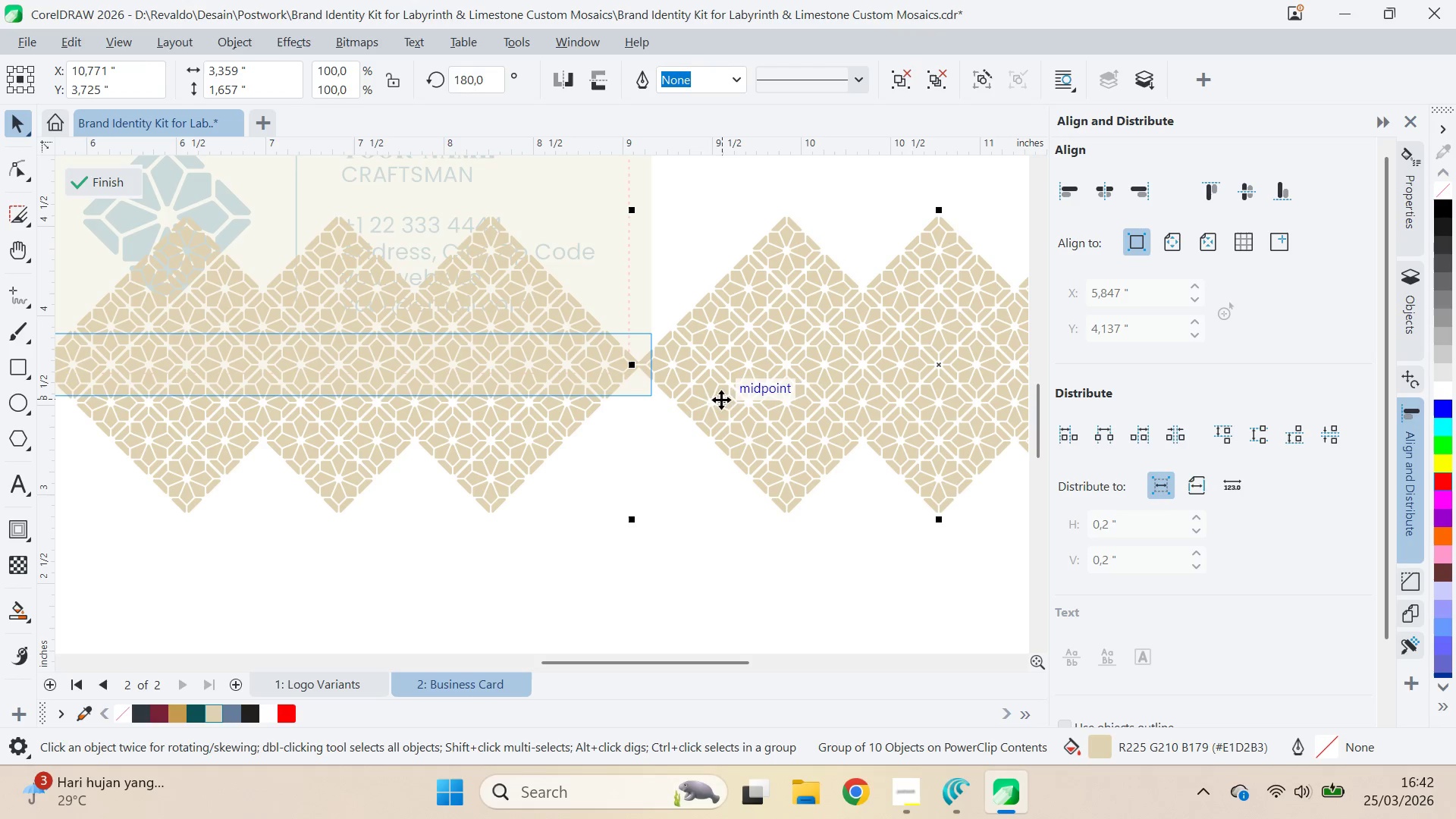 
key(ArrowRight)
 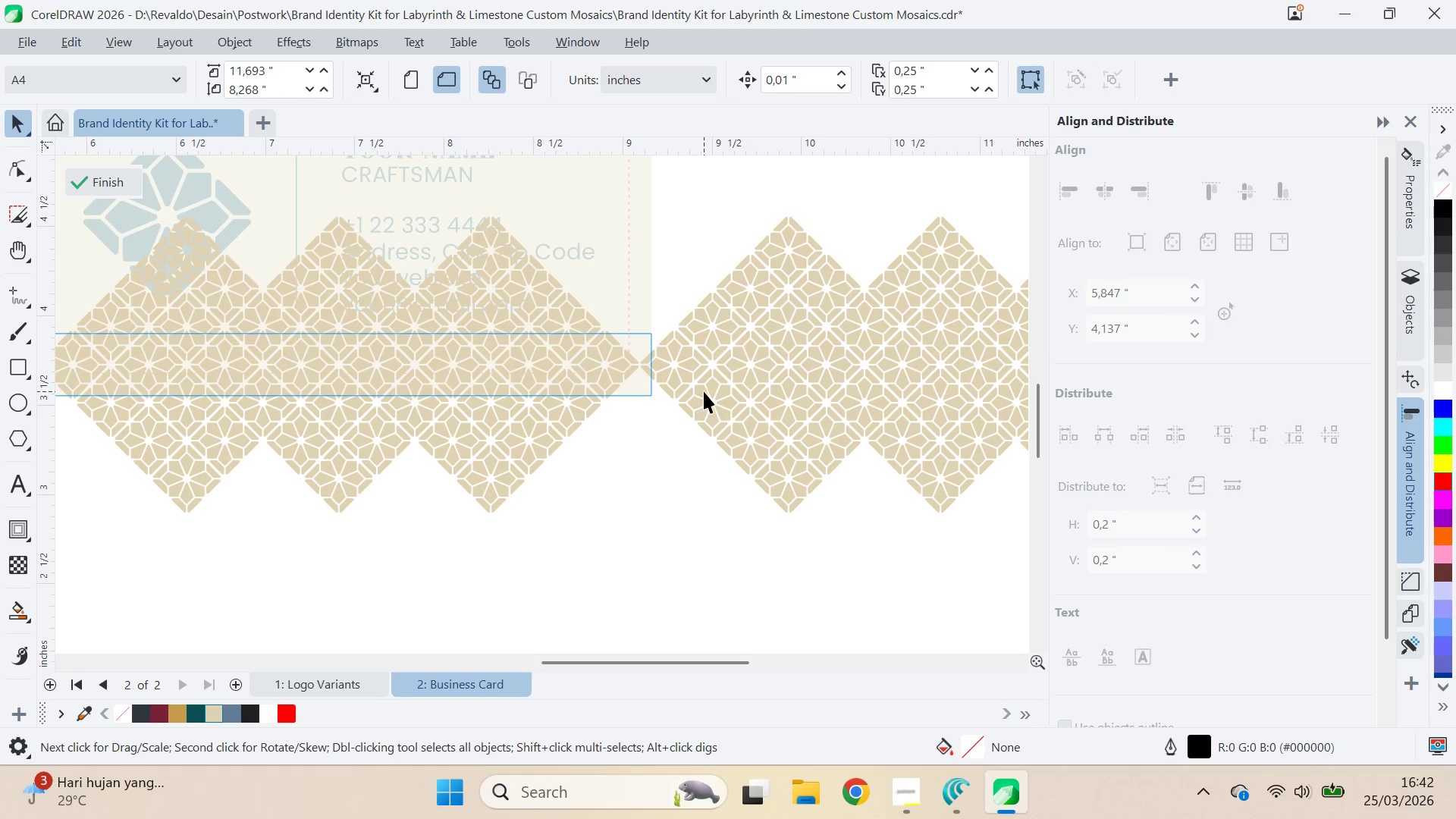 
key(Control+U)
 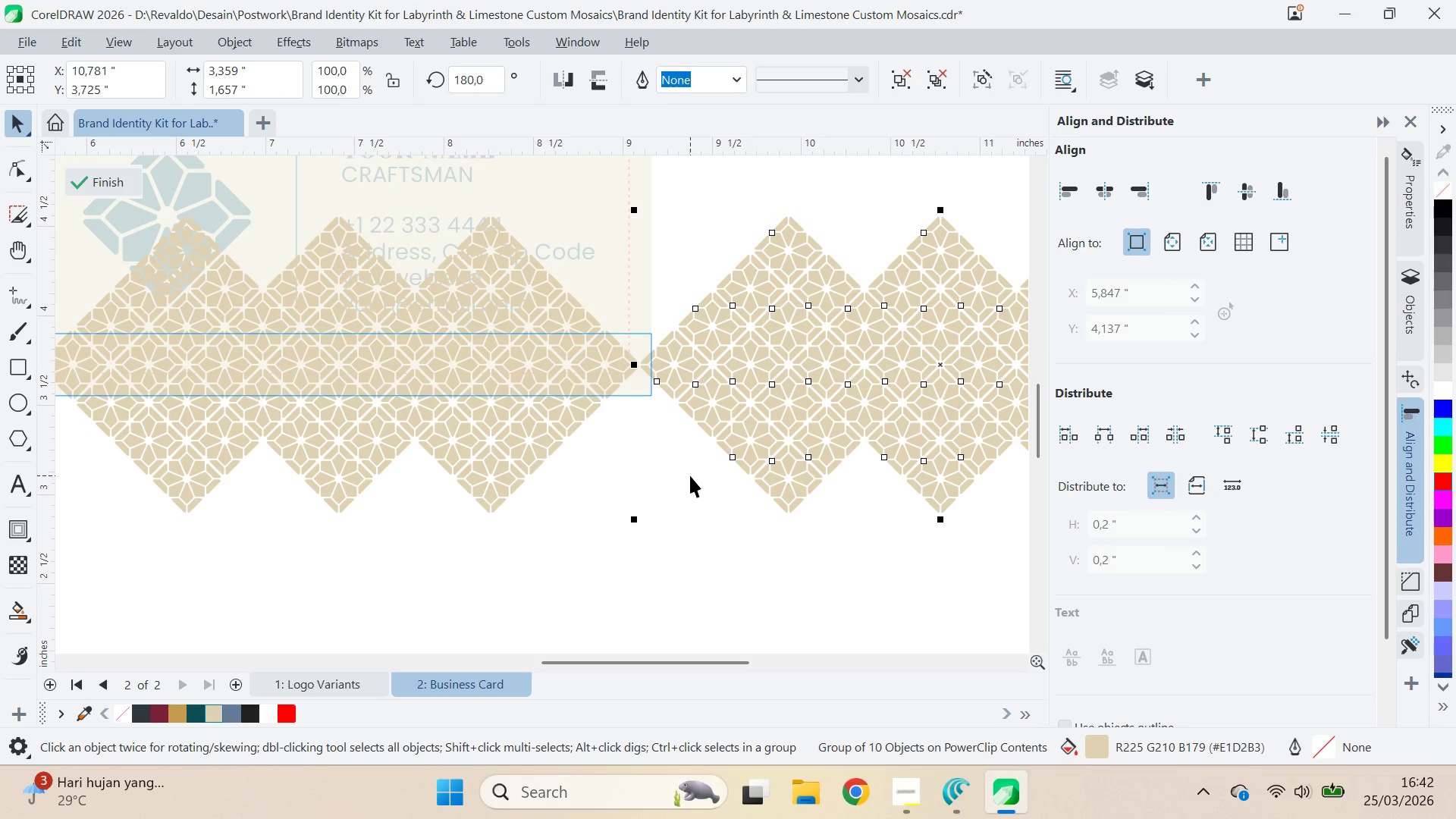 
left_click([690, 475])
 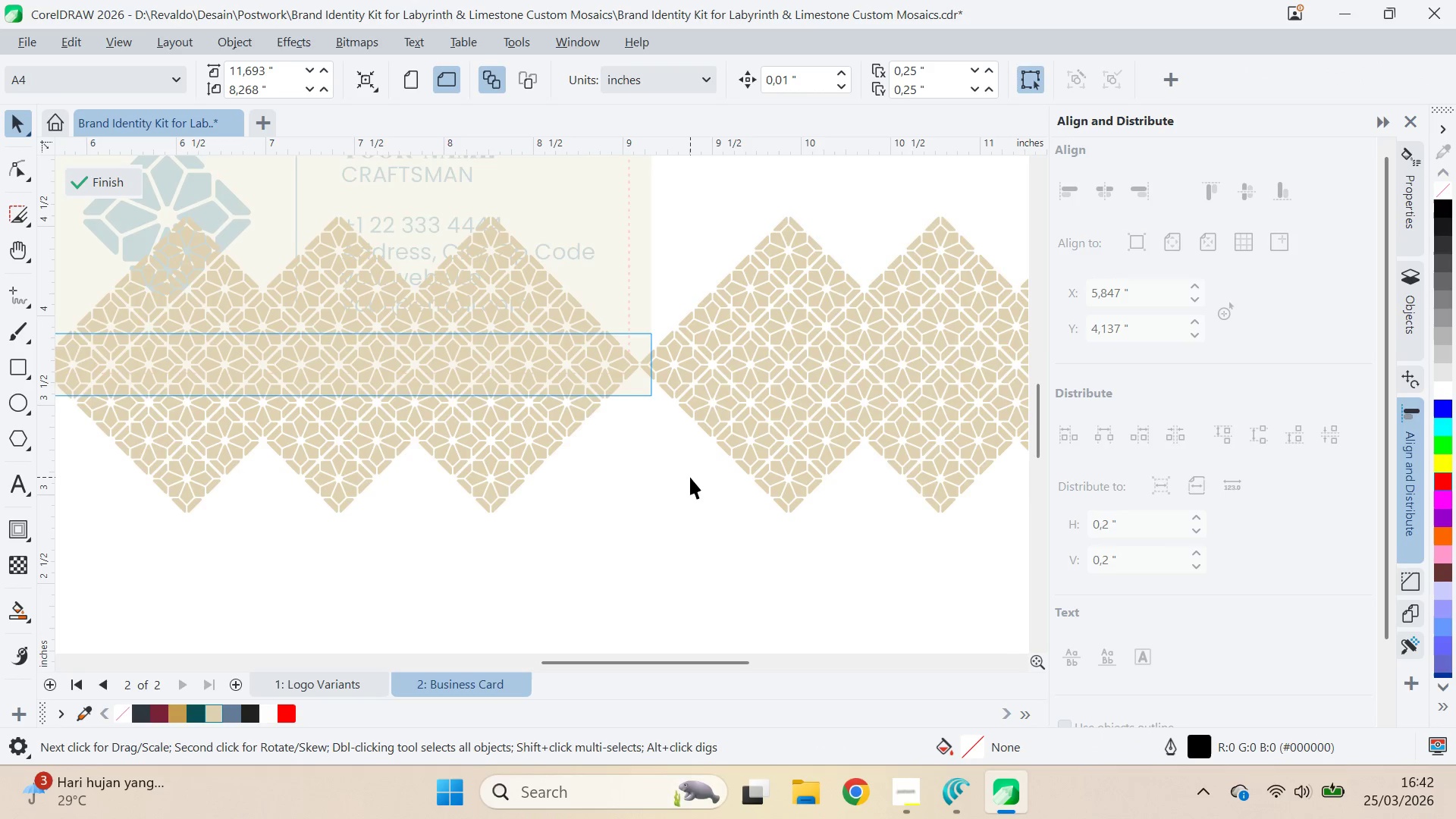 
key(Q)
 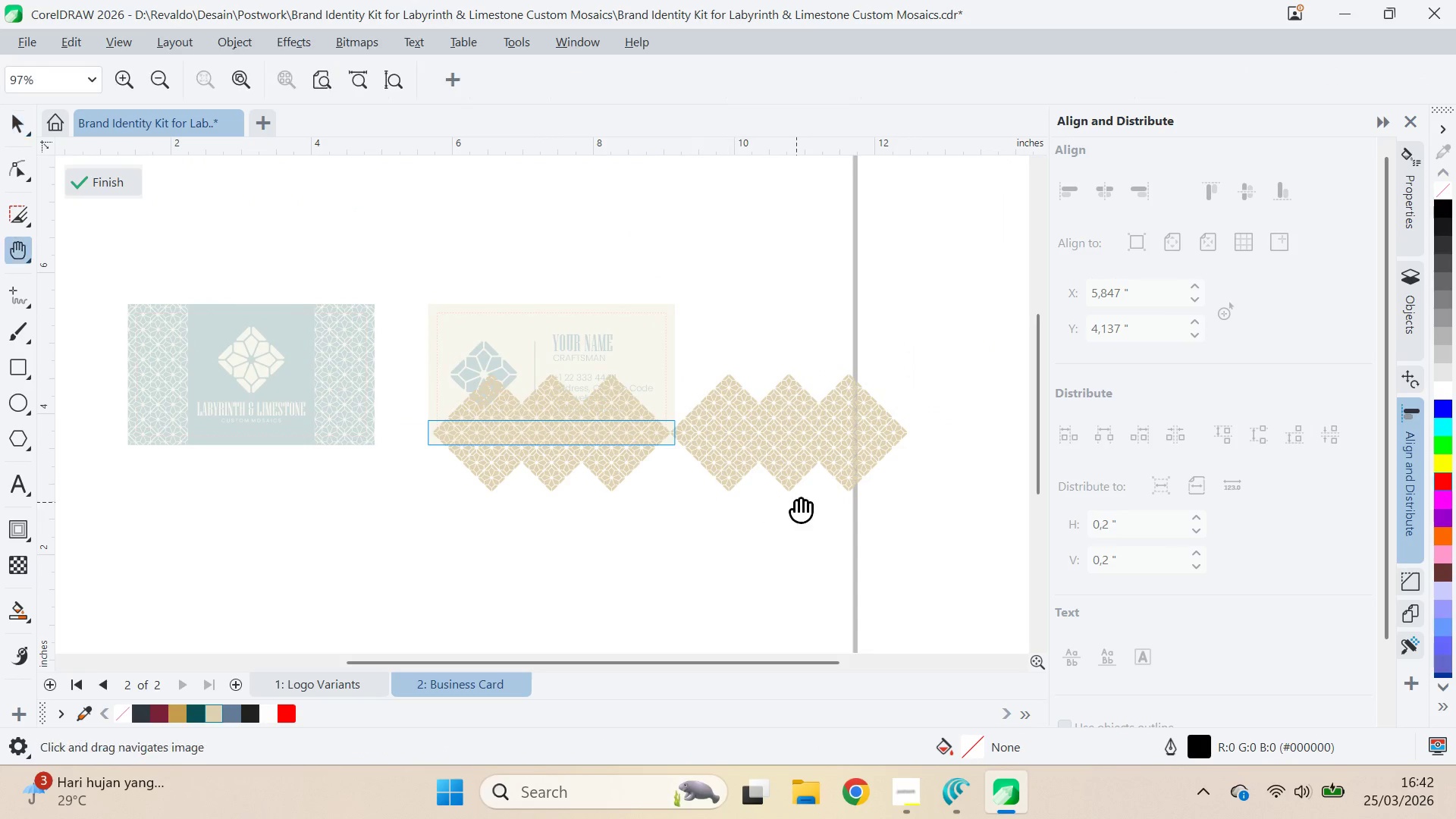 
left_click_drag(start_coordinate=[796, 502], to_coordinate=[695, 499])
 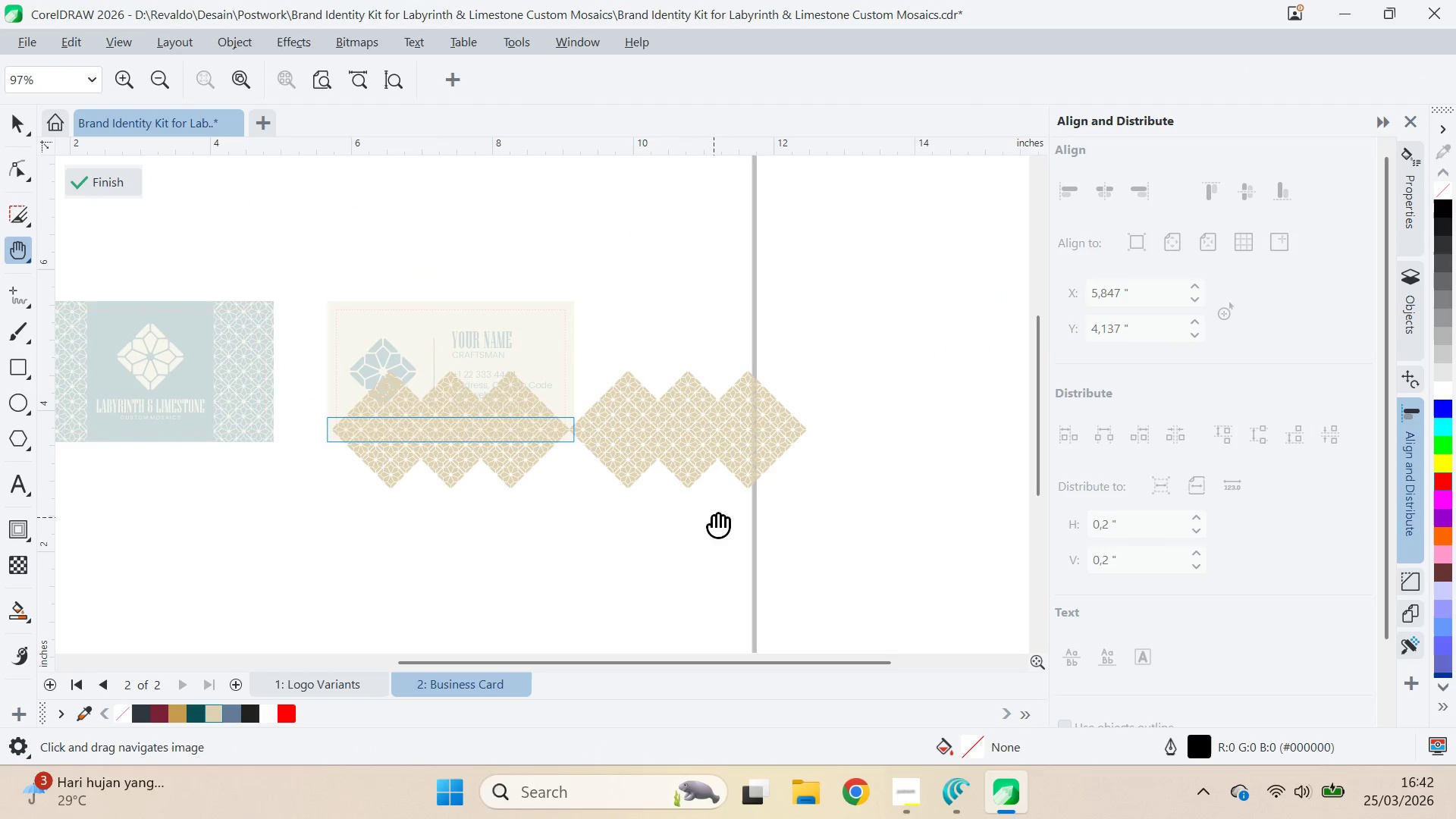 
scroll: coordinate [690, 477], scroll_direction: down, amount: 7.0
 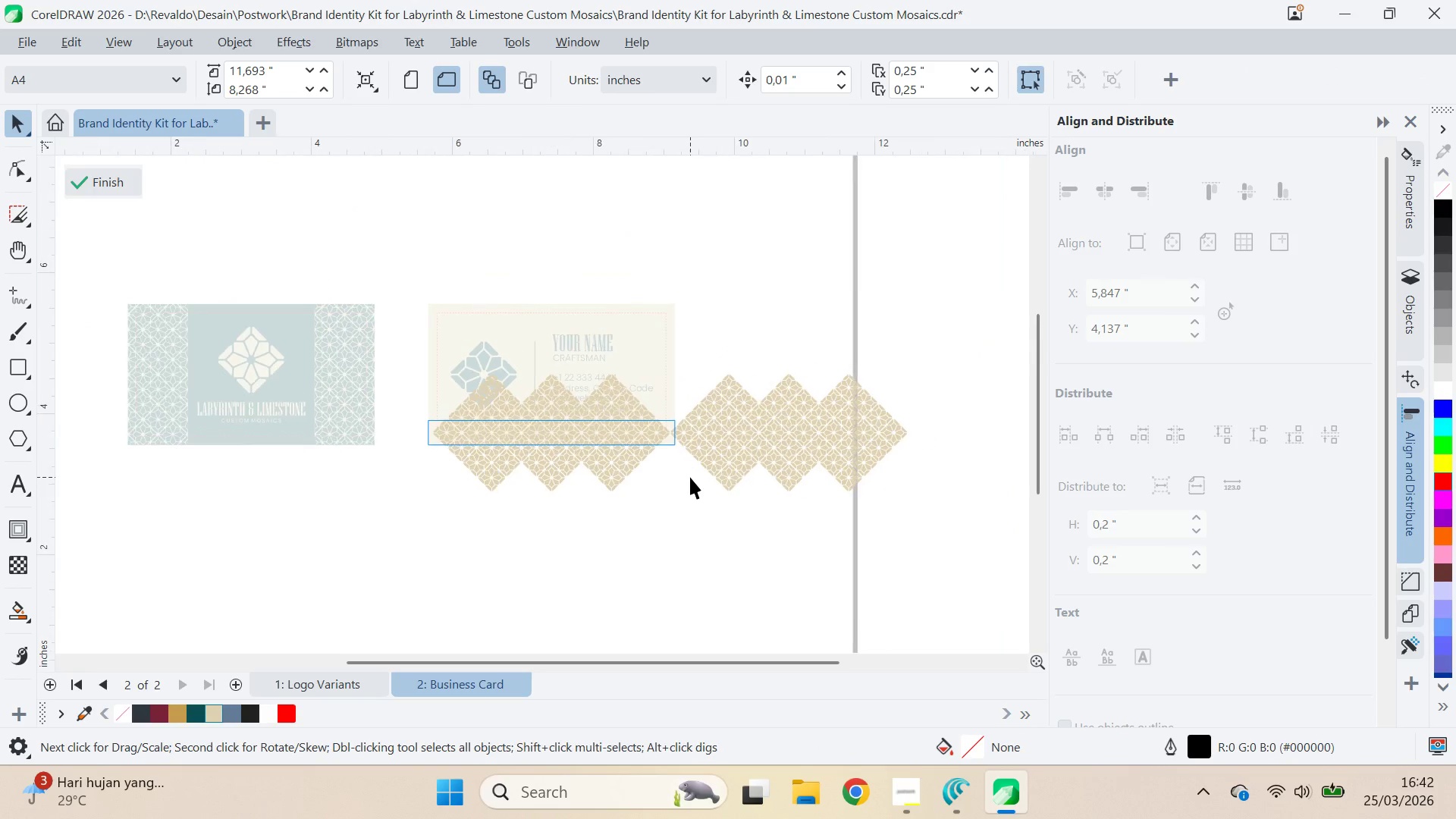 
key(V)
 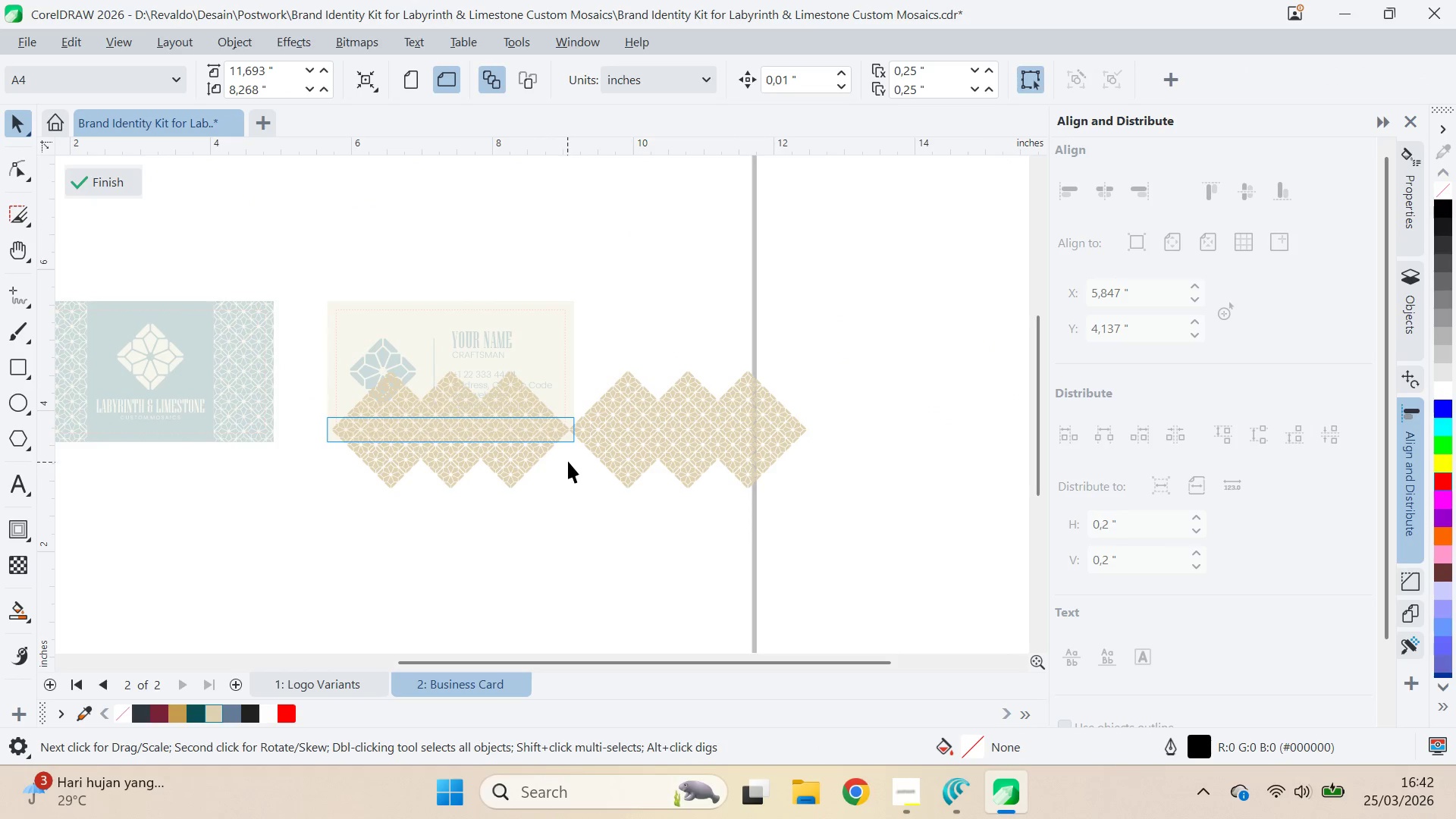 
key(Control+Z)
 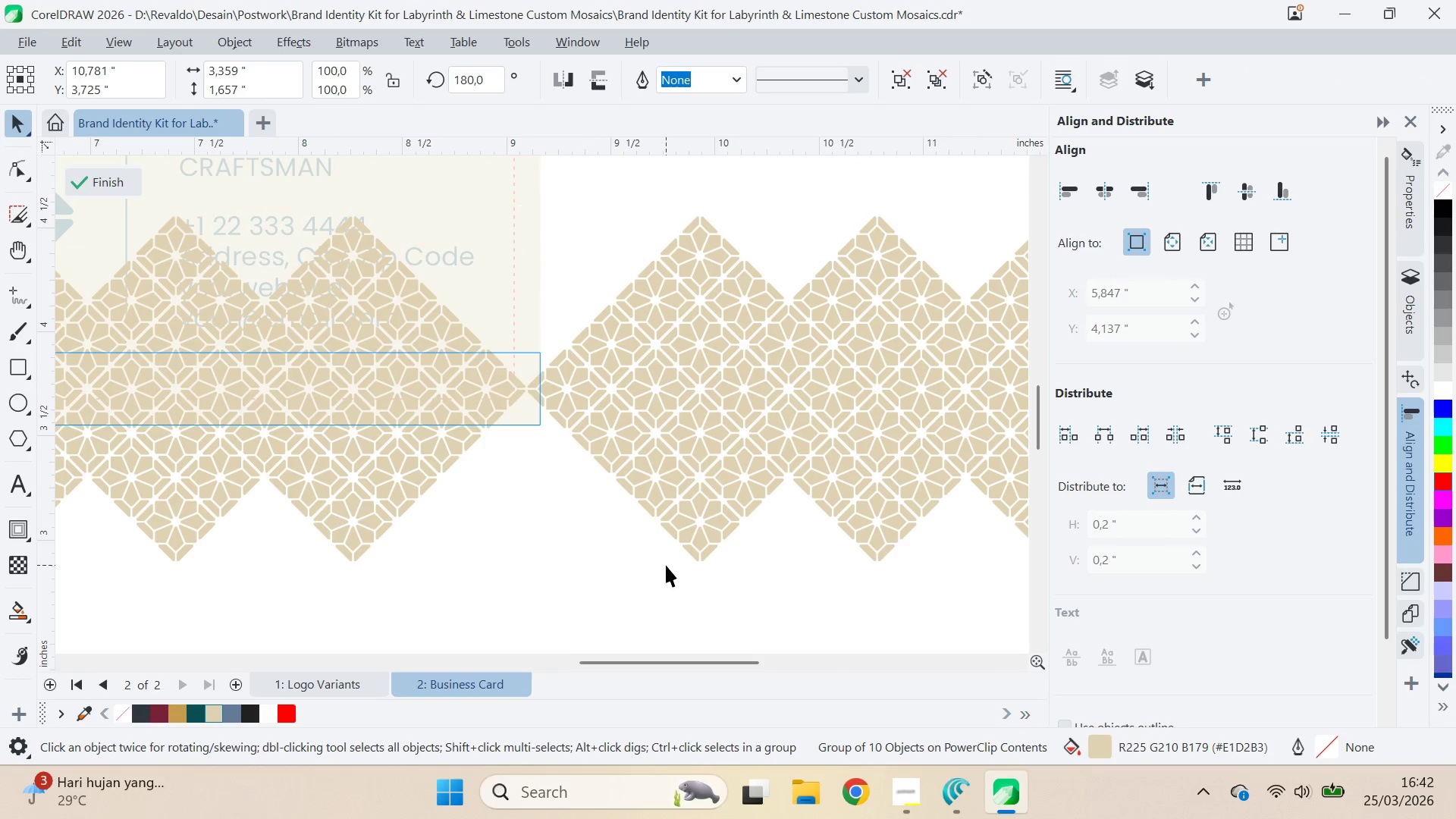 
scroll: coordinate [587, 447], scroll_direction: up, amount: 8.0
 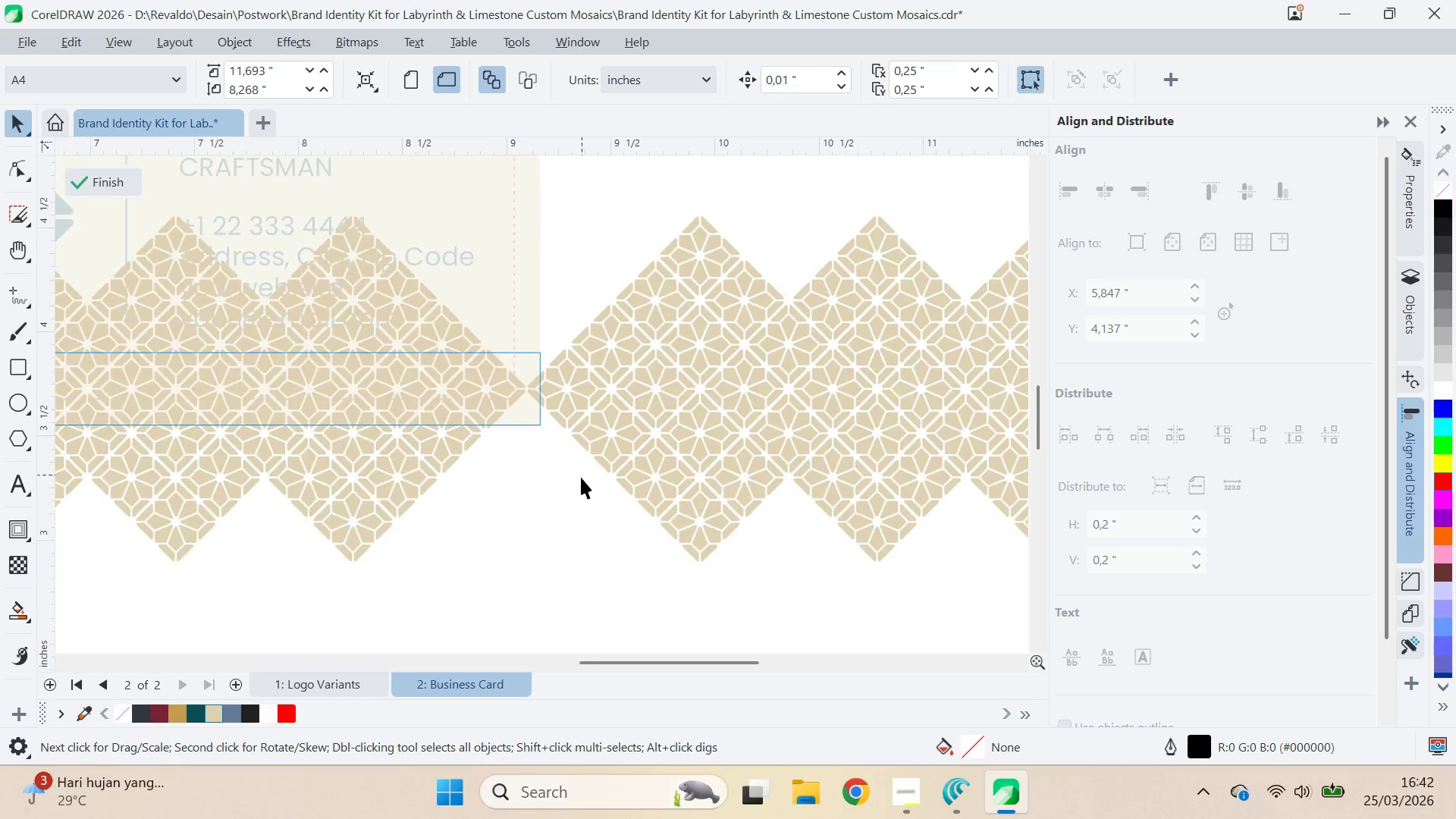 
double_click([695, 554])
 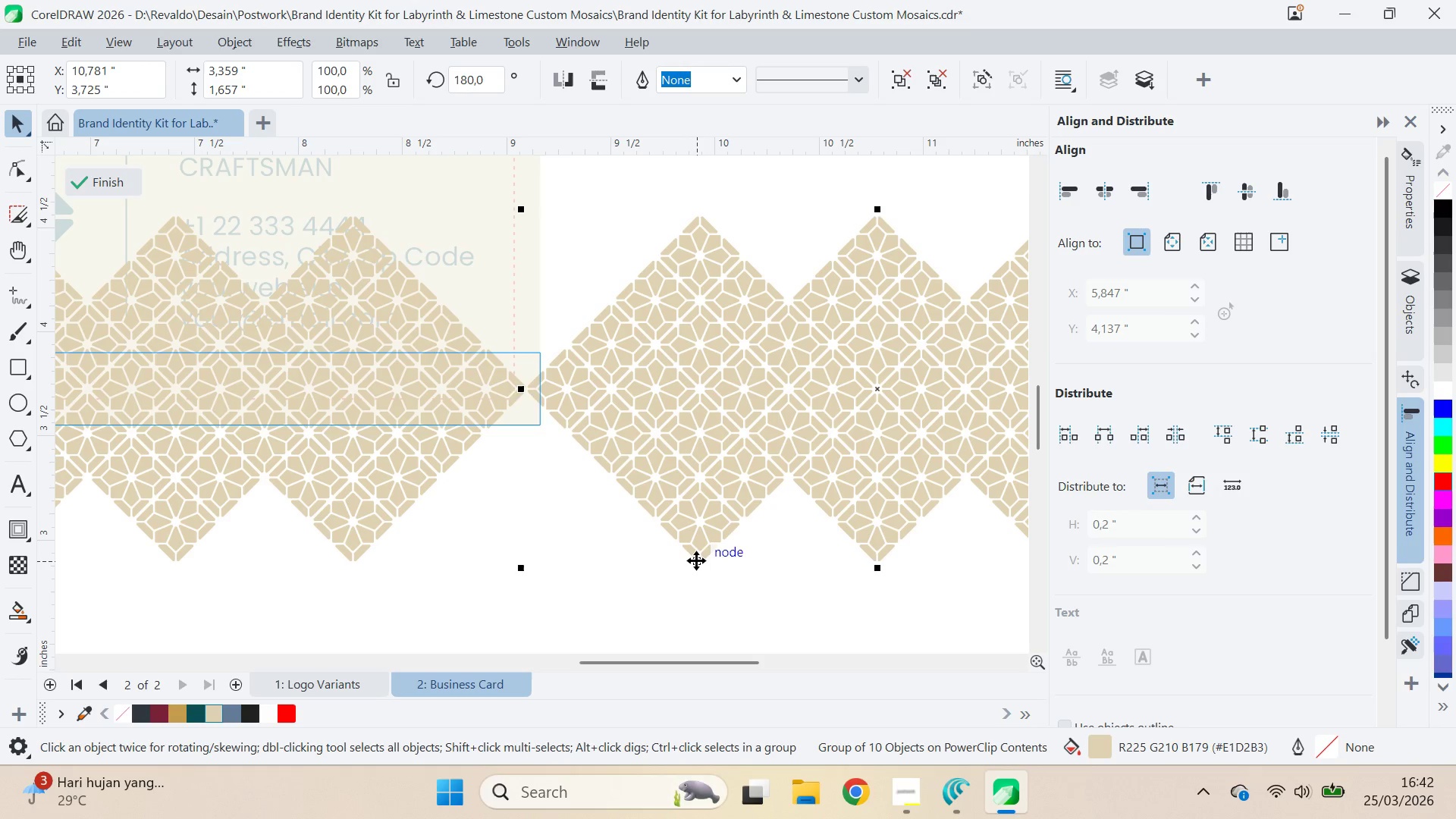 
left_click_drag(start_coordinate=[696, 560], to_coordinate=[526, 386])
 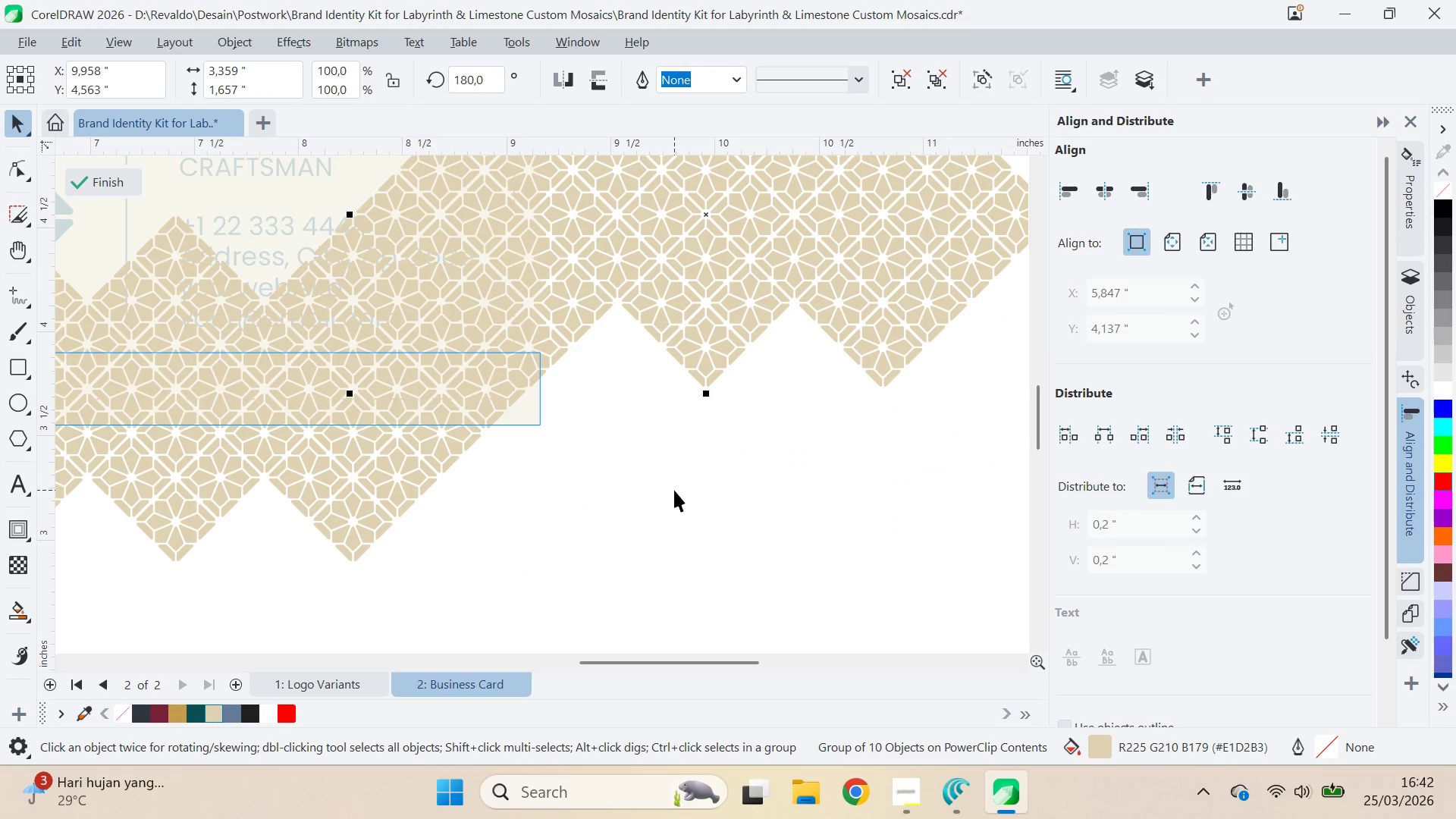 
left_click_drag(start_coordinate=[540, 356], to_coordinate=[551, 317])
 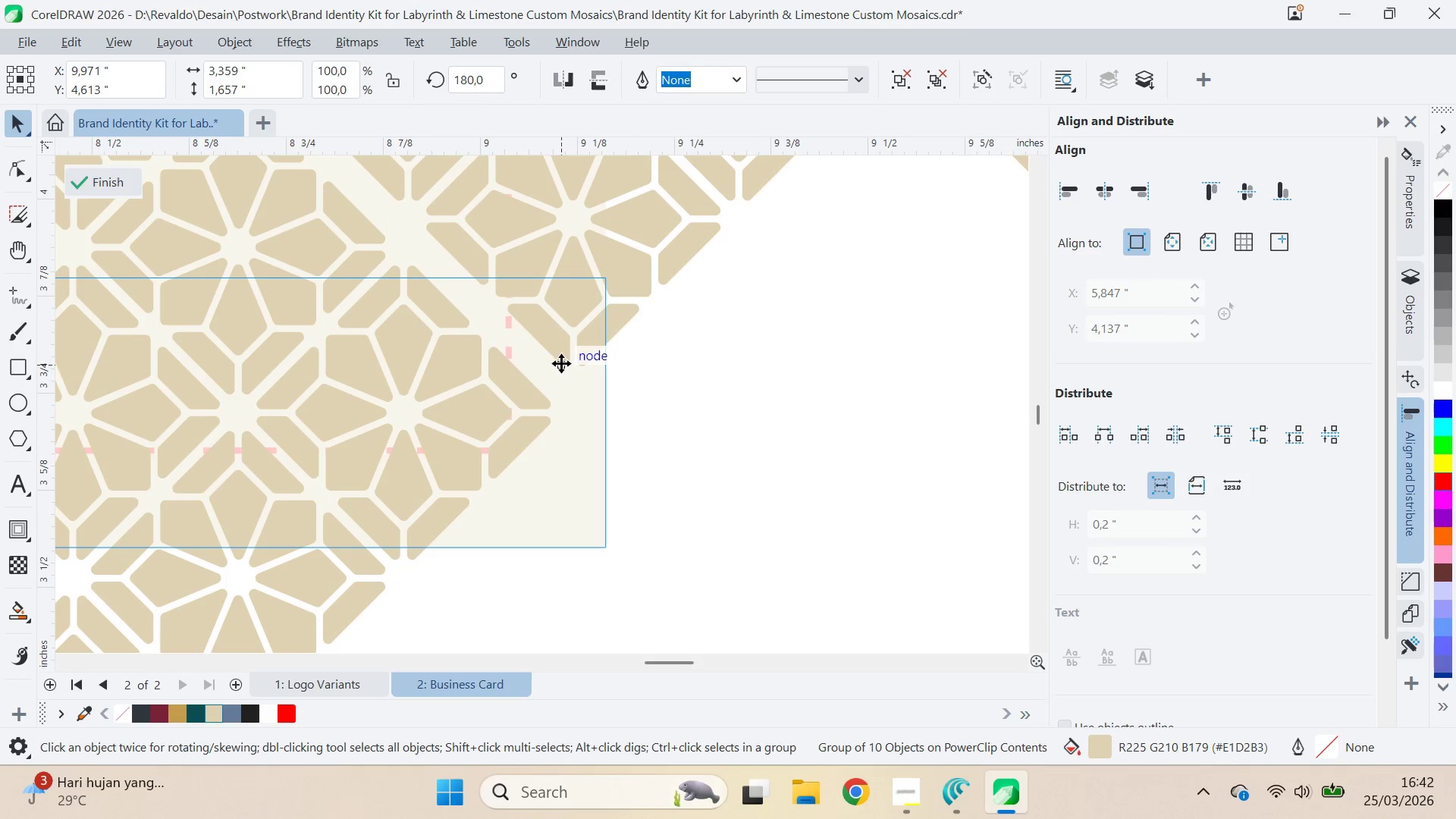 
scroll: coordinate [522, 372], scroll_direction: up, amount: 10.0
 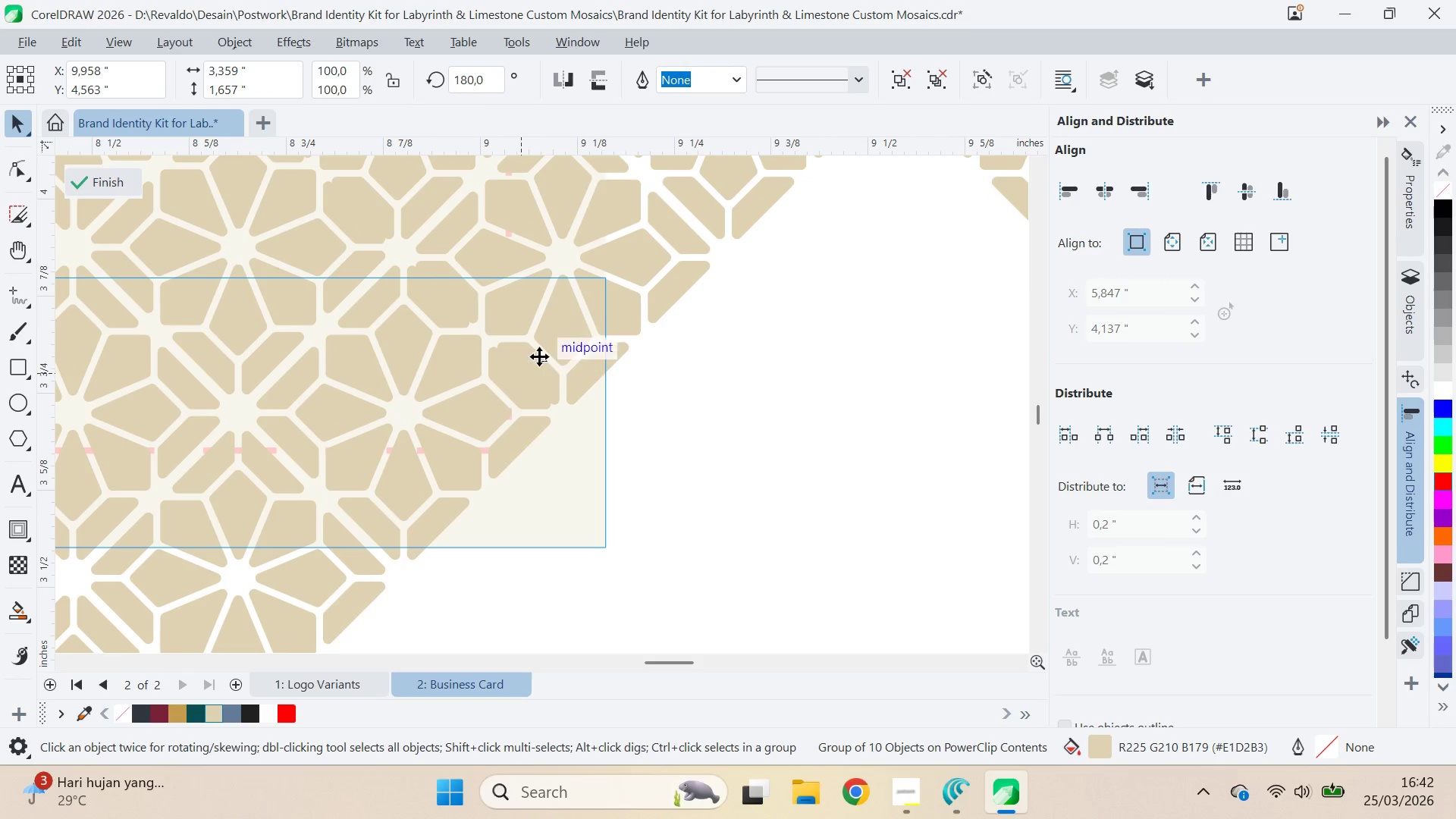 
left_click_drag(start_coordinate=[560, 363], to_coordinate=[544, 401])
 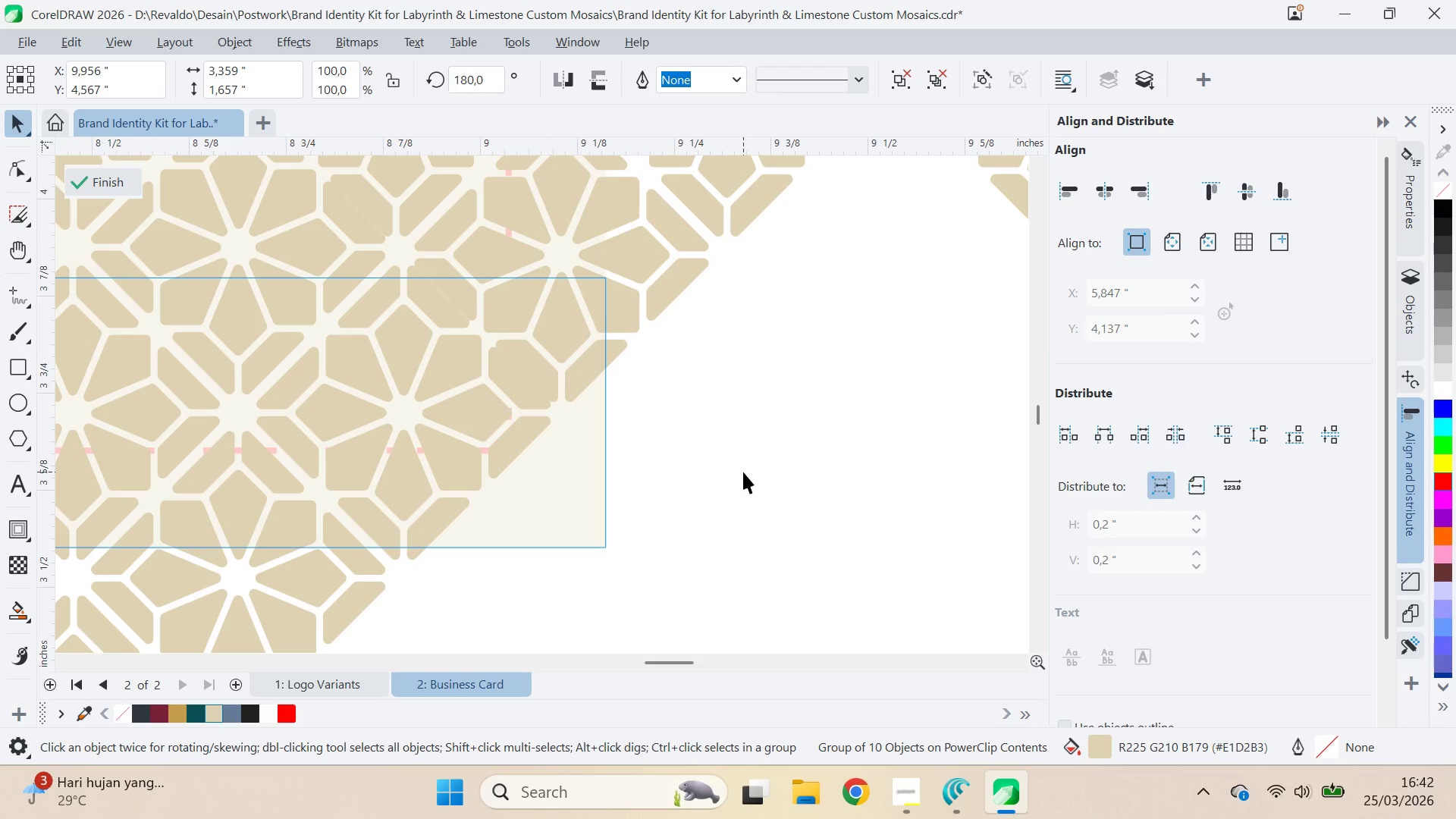 
key(ArrowRight)
 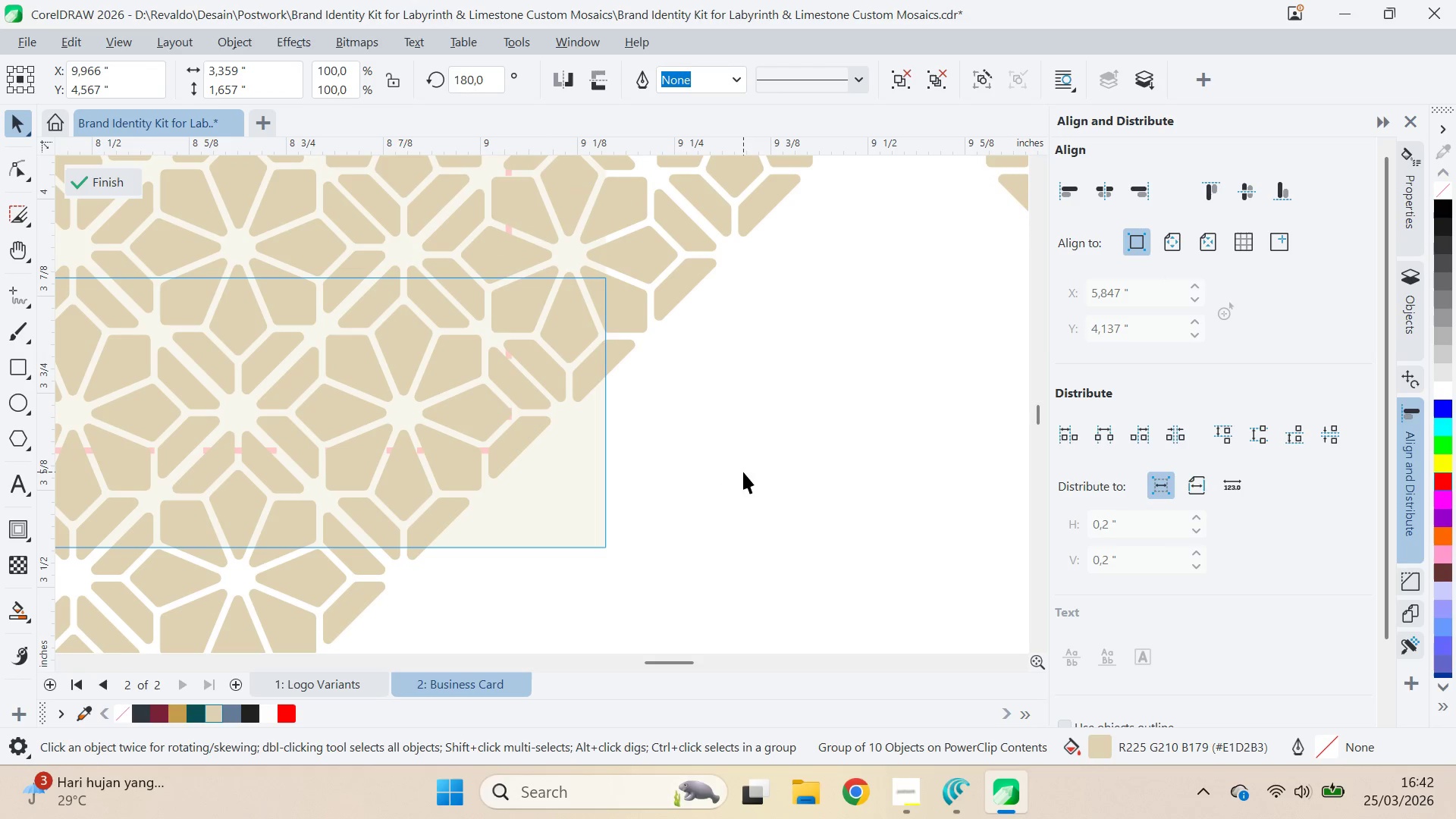 
key(ArrowUp)
 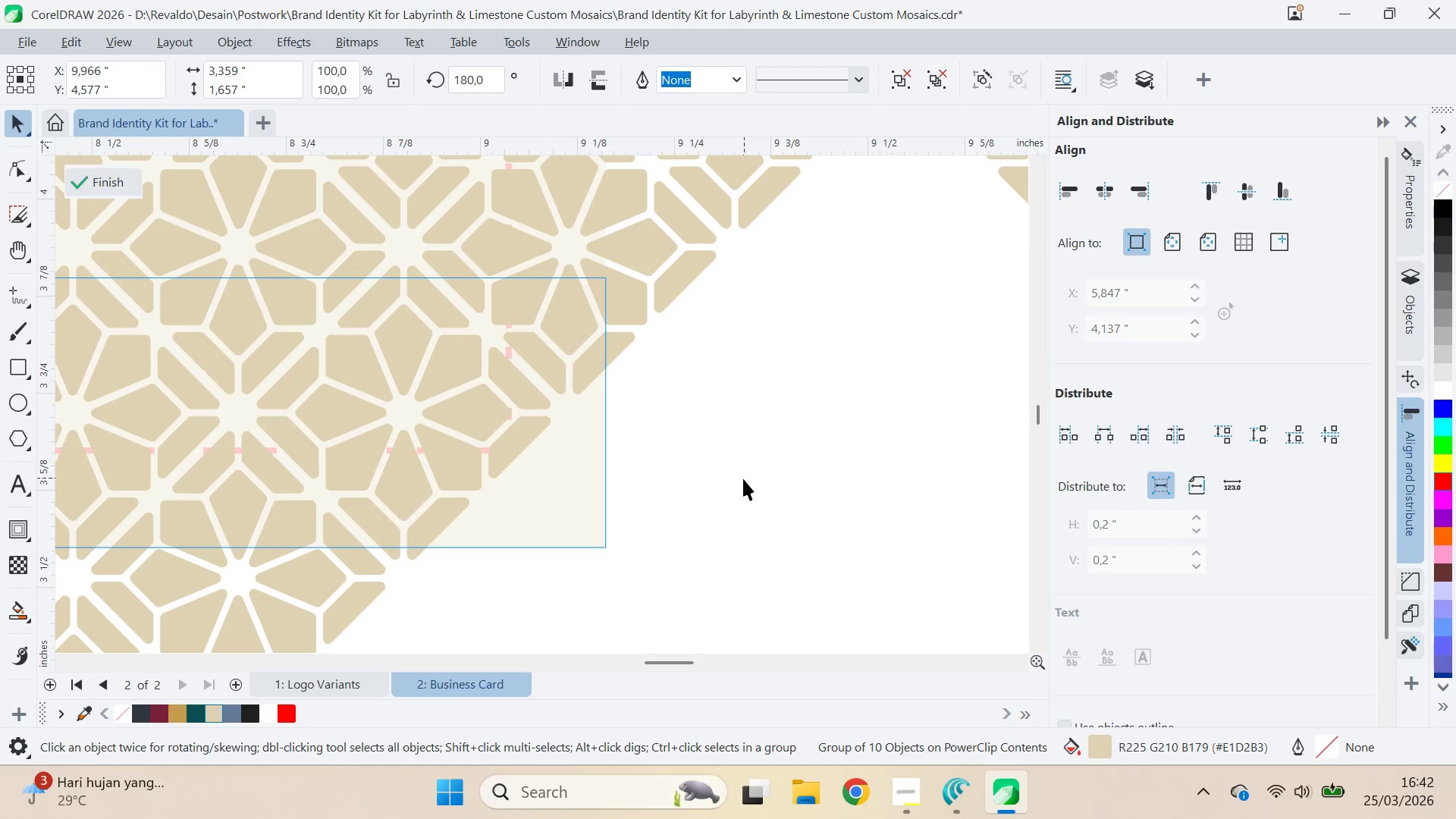 
left_click_drag(start_coordinate=[742, 477], to_coordinate=[737, 470])
 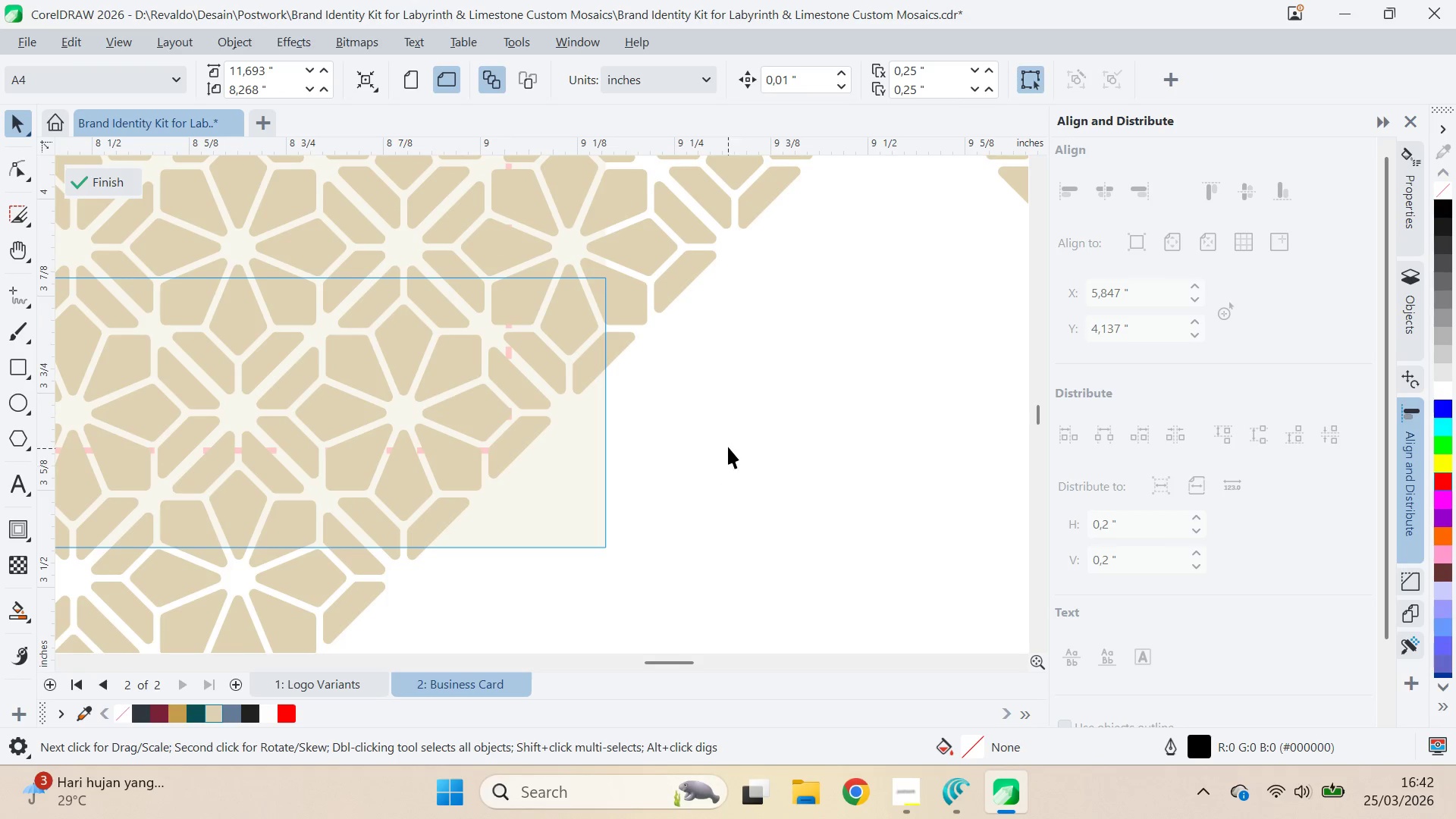 
scroll: coordinate [751, 424], scroll_direction: down, amount: 14.0
 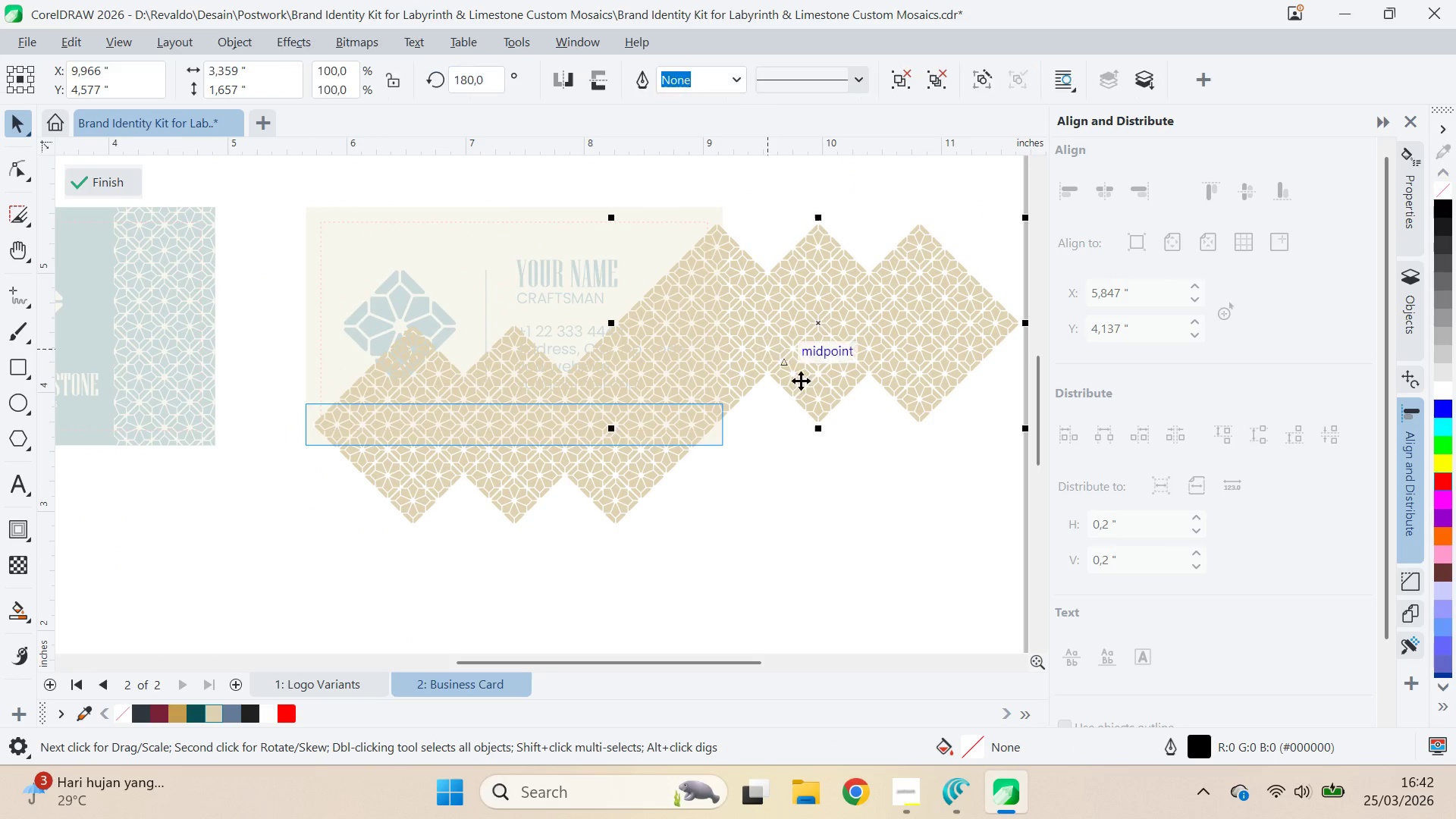 
key(Control+U)
 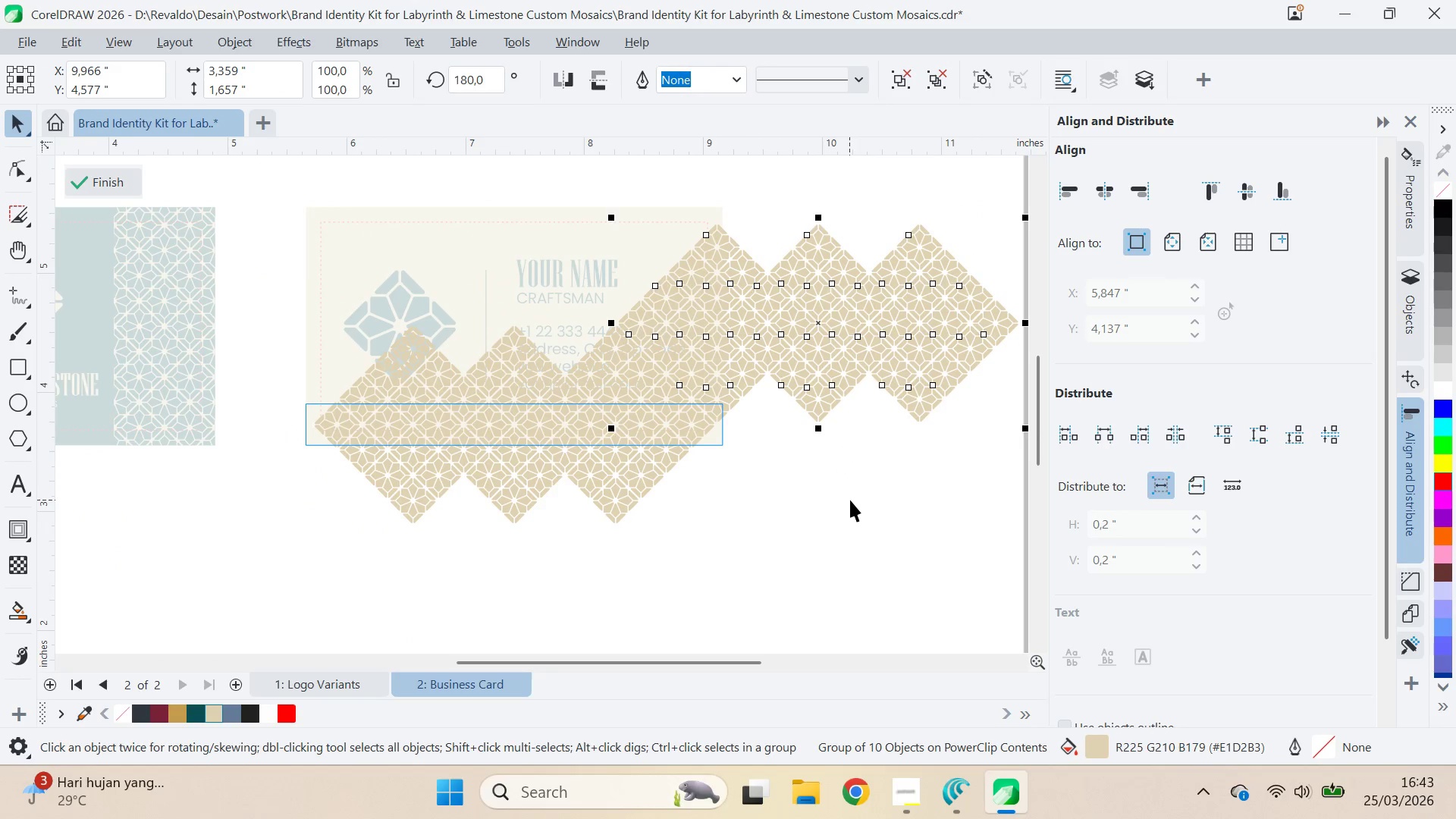 
left_click([850, 500])
 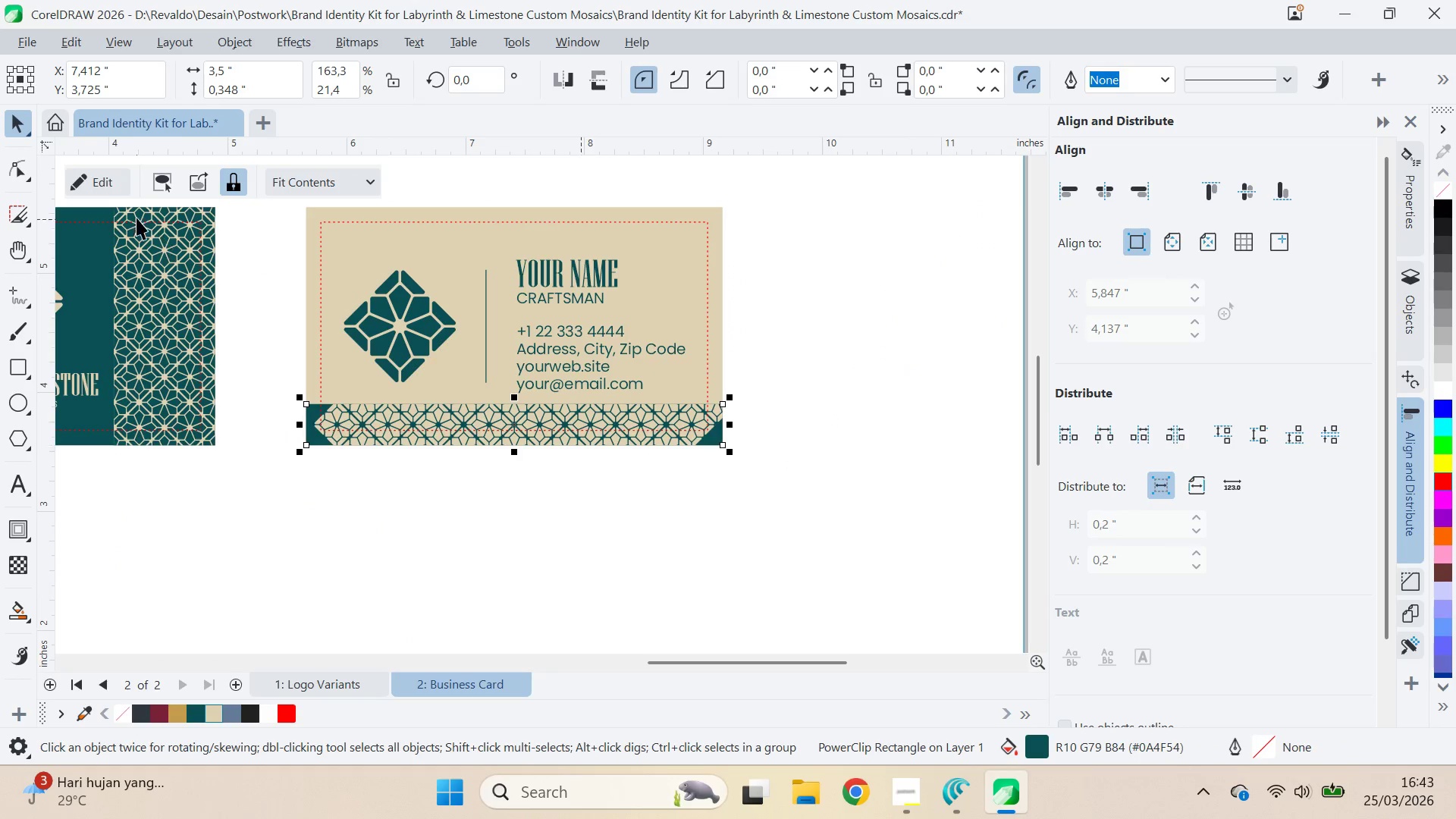 
left_click([88, 190])
 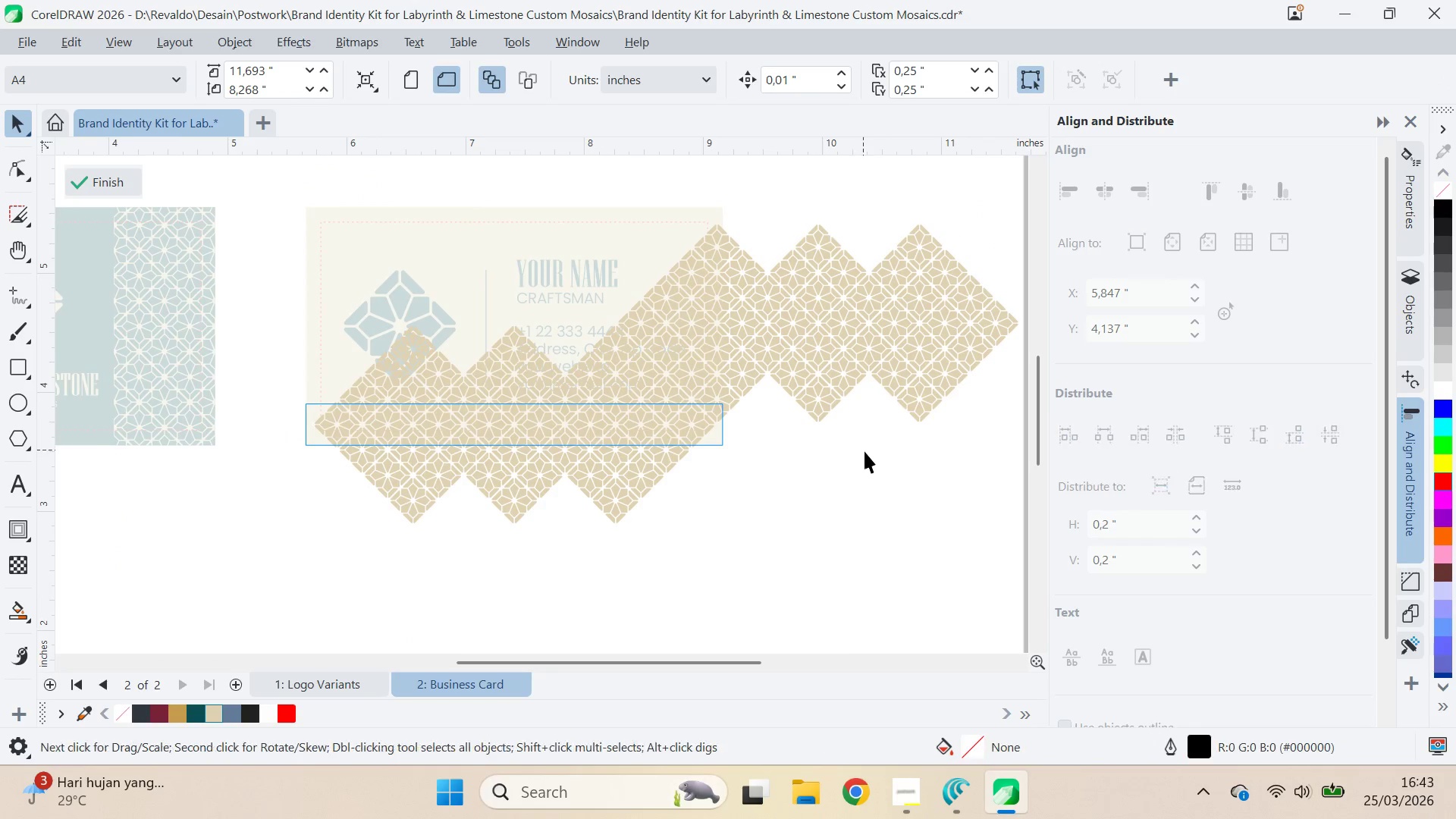 
left_click_drag(start_coordinate=[871, 455], to_coordinate=[866, 451])
 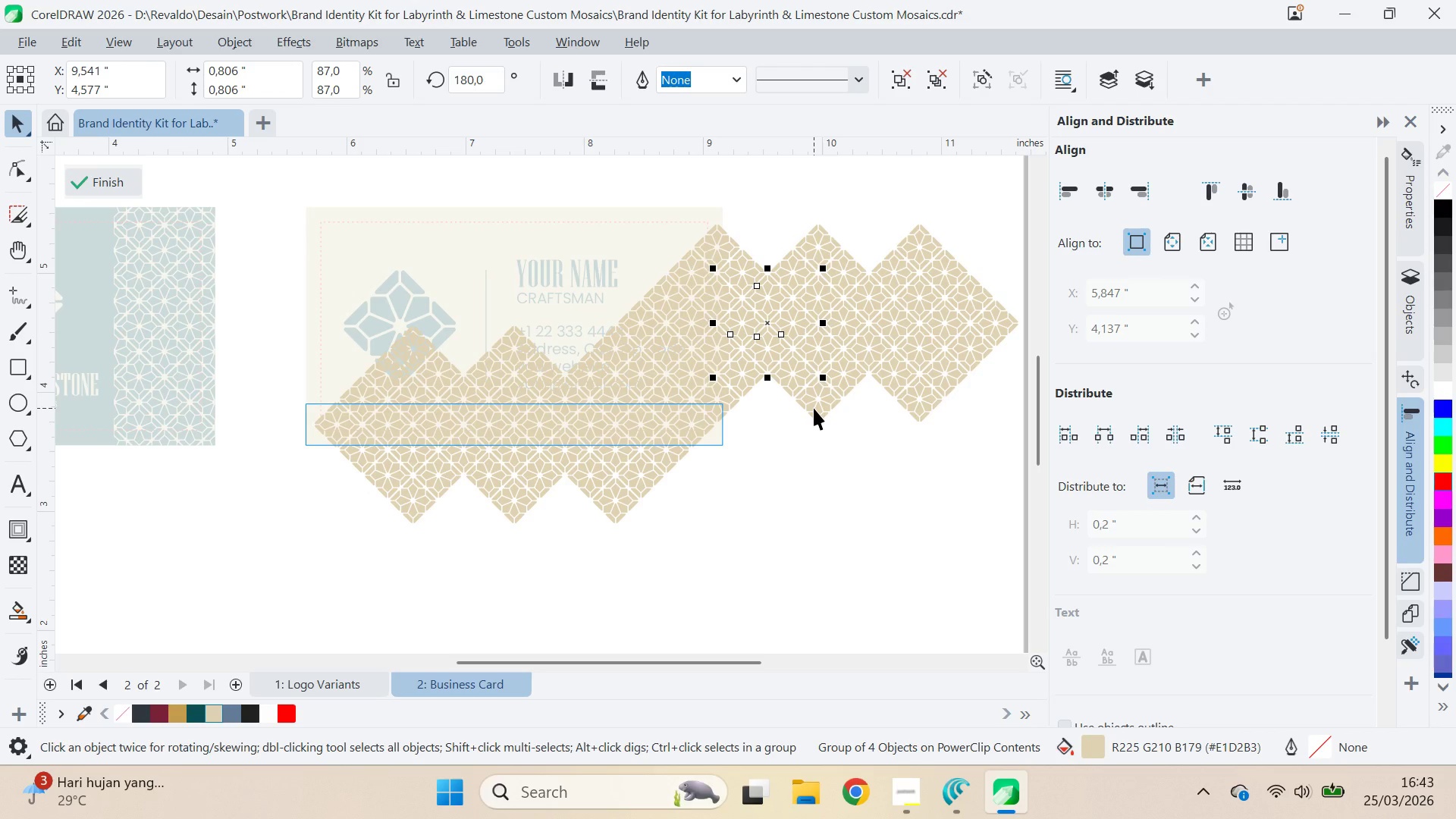 
key(Delete)
 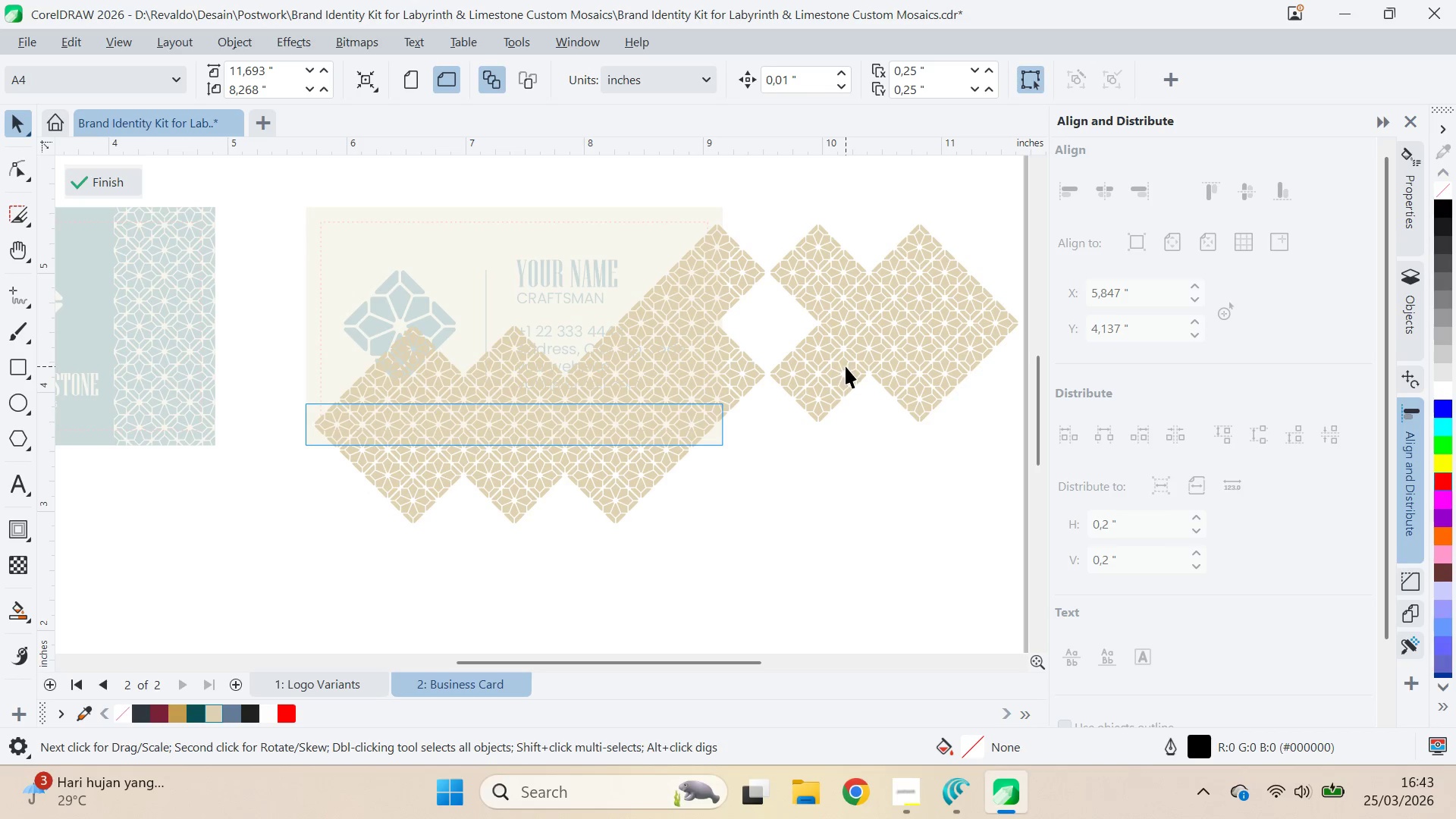 
key(Delete)
 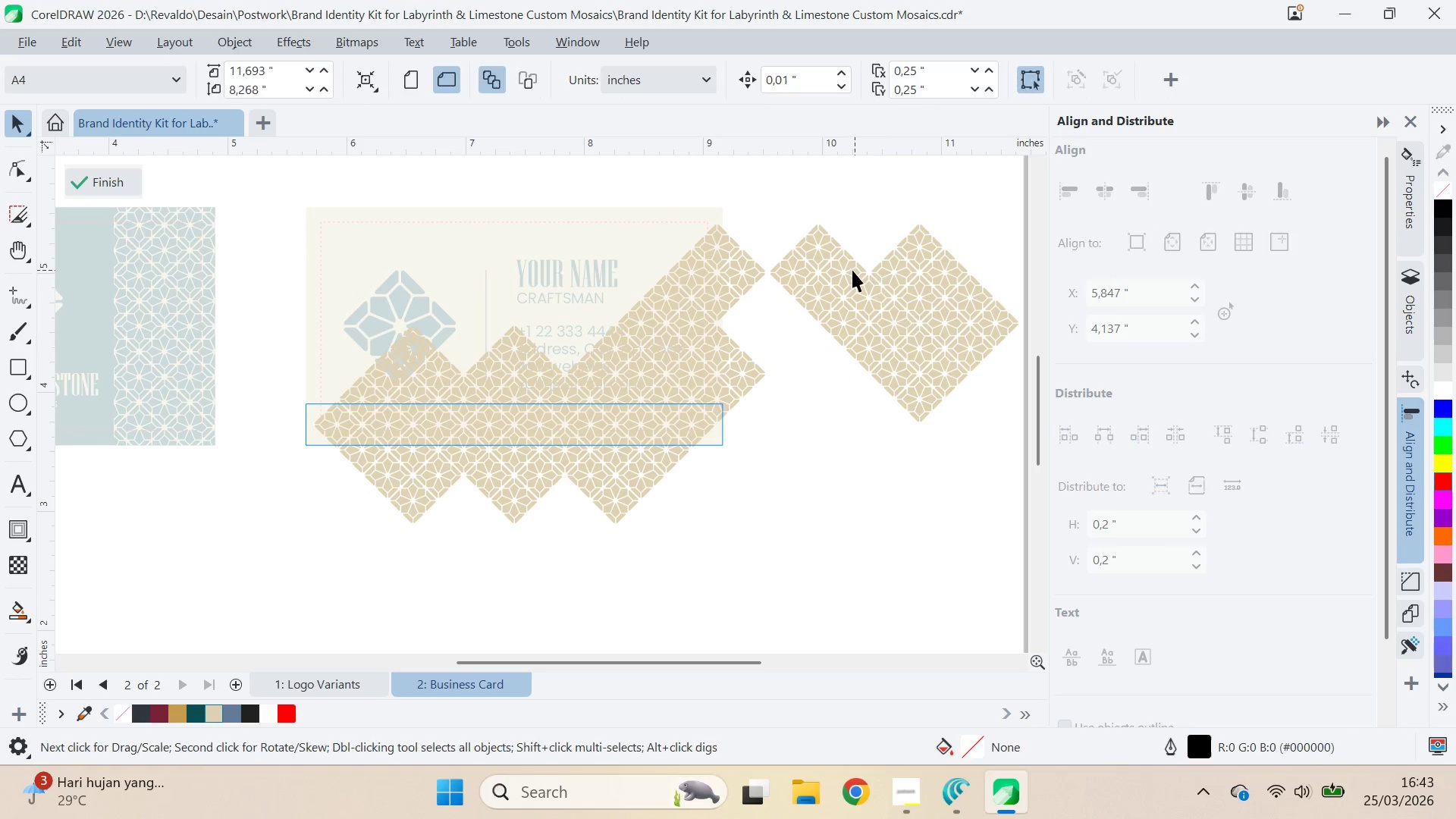 
double_click([852, 269])
 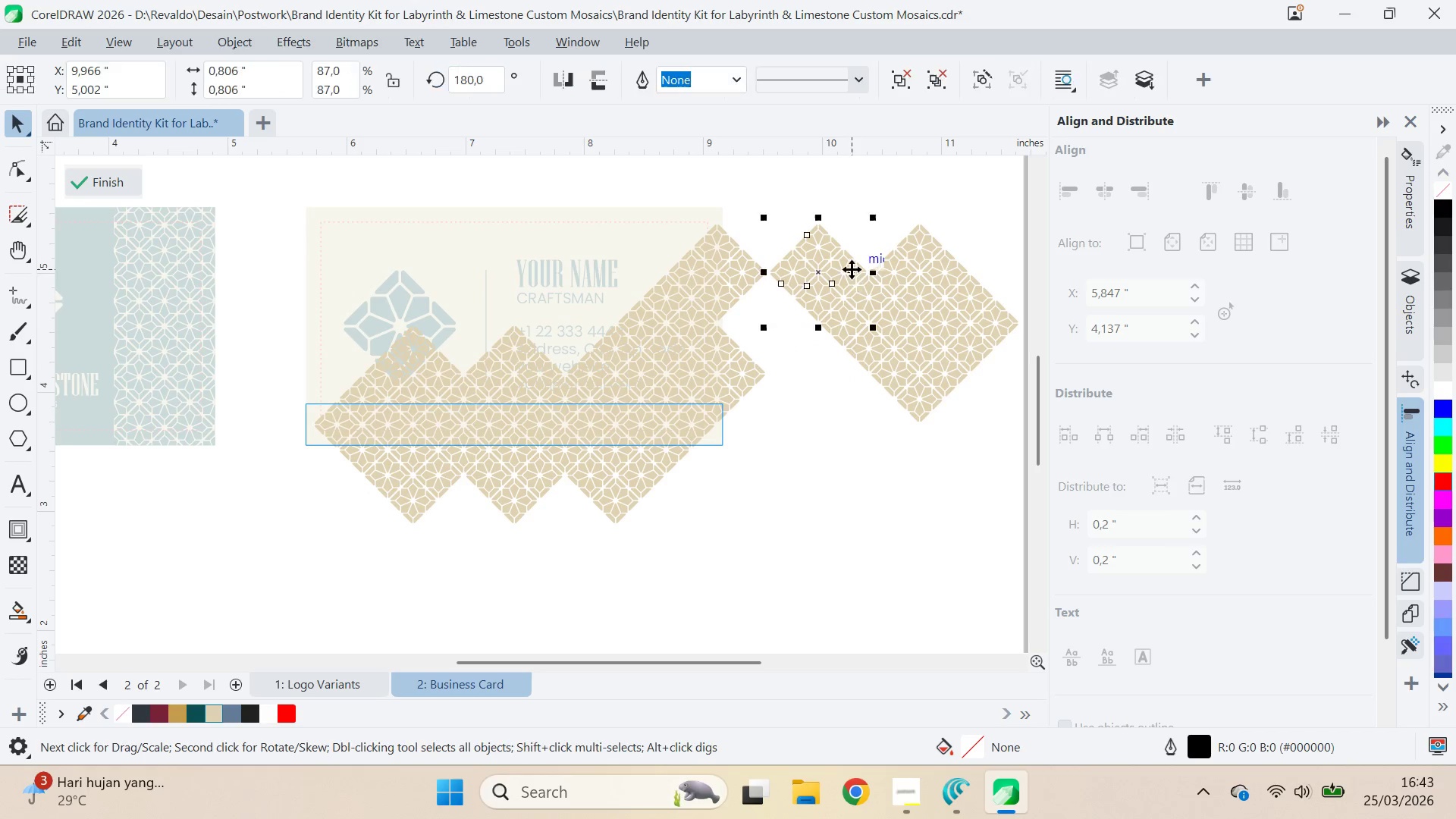 
key(Delete)
 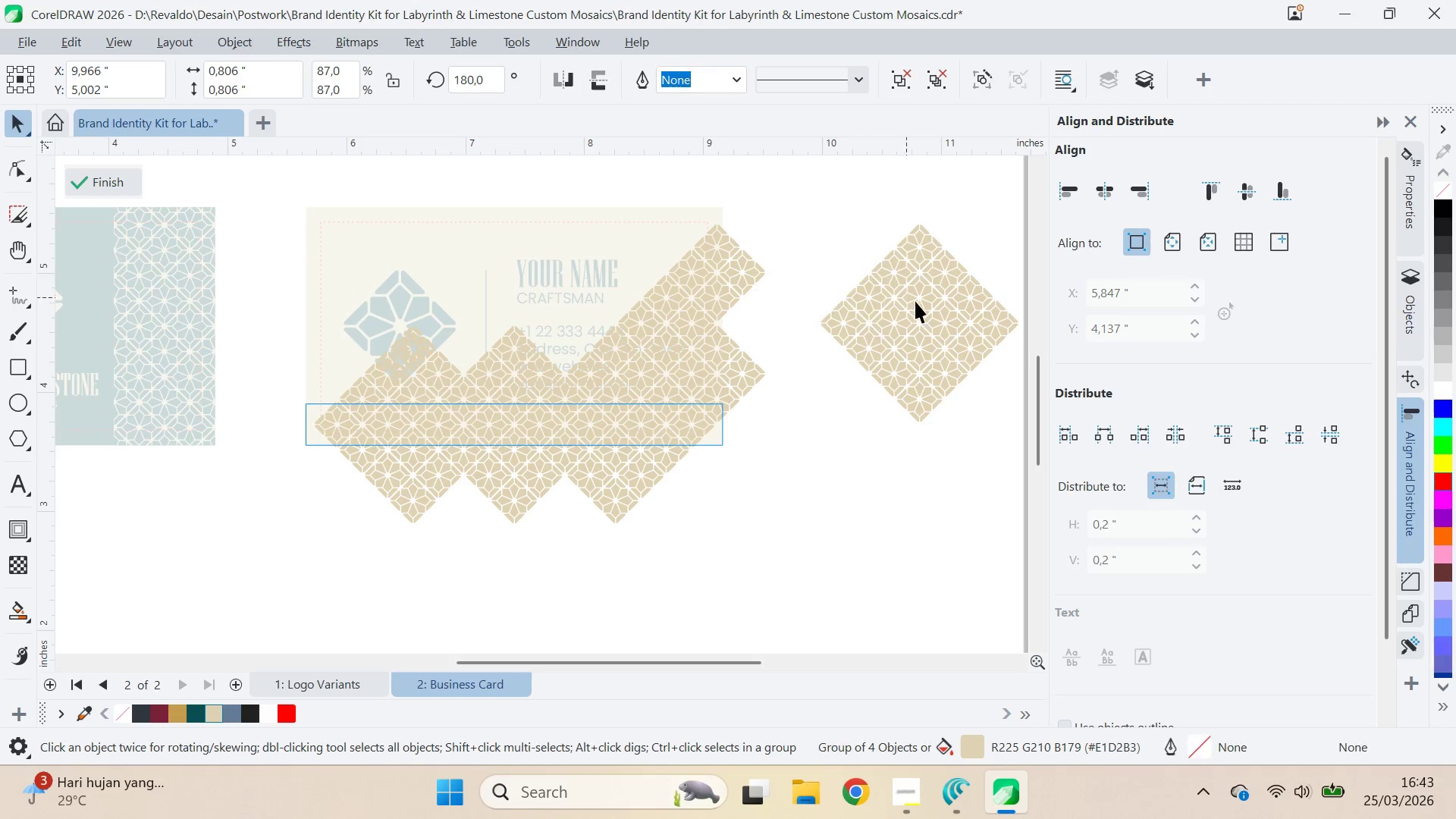 
triple_click([915, 301])
 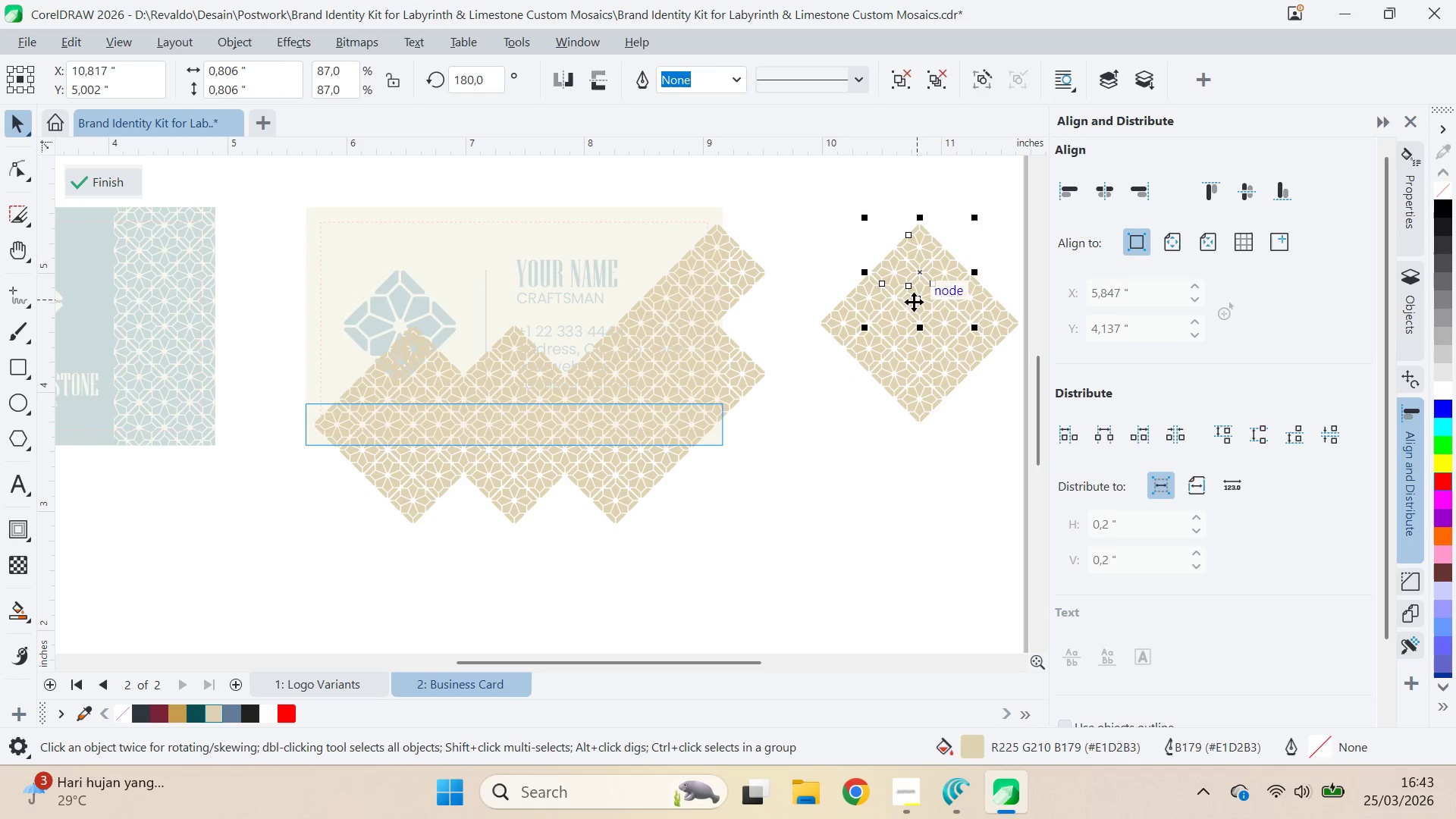 
key(Delete)
 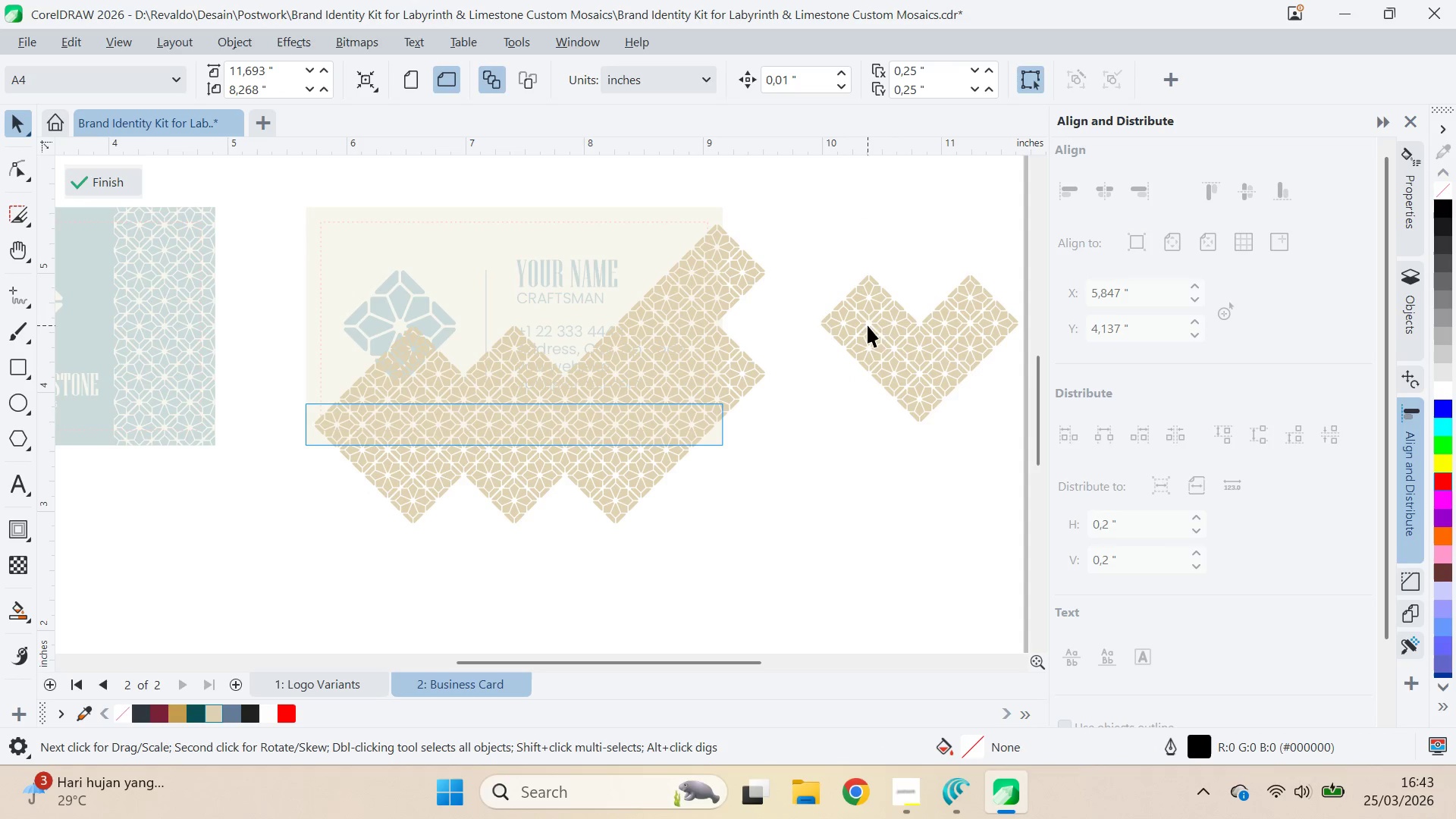 
triple_click([868, 325])
 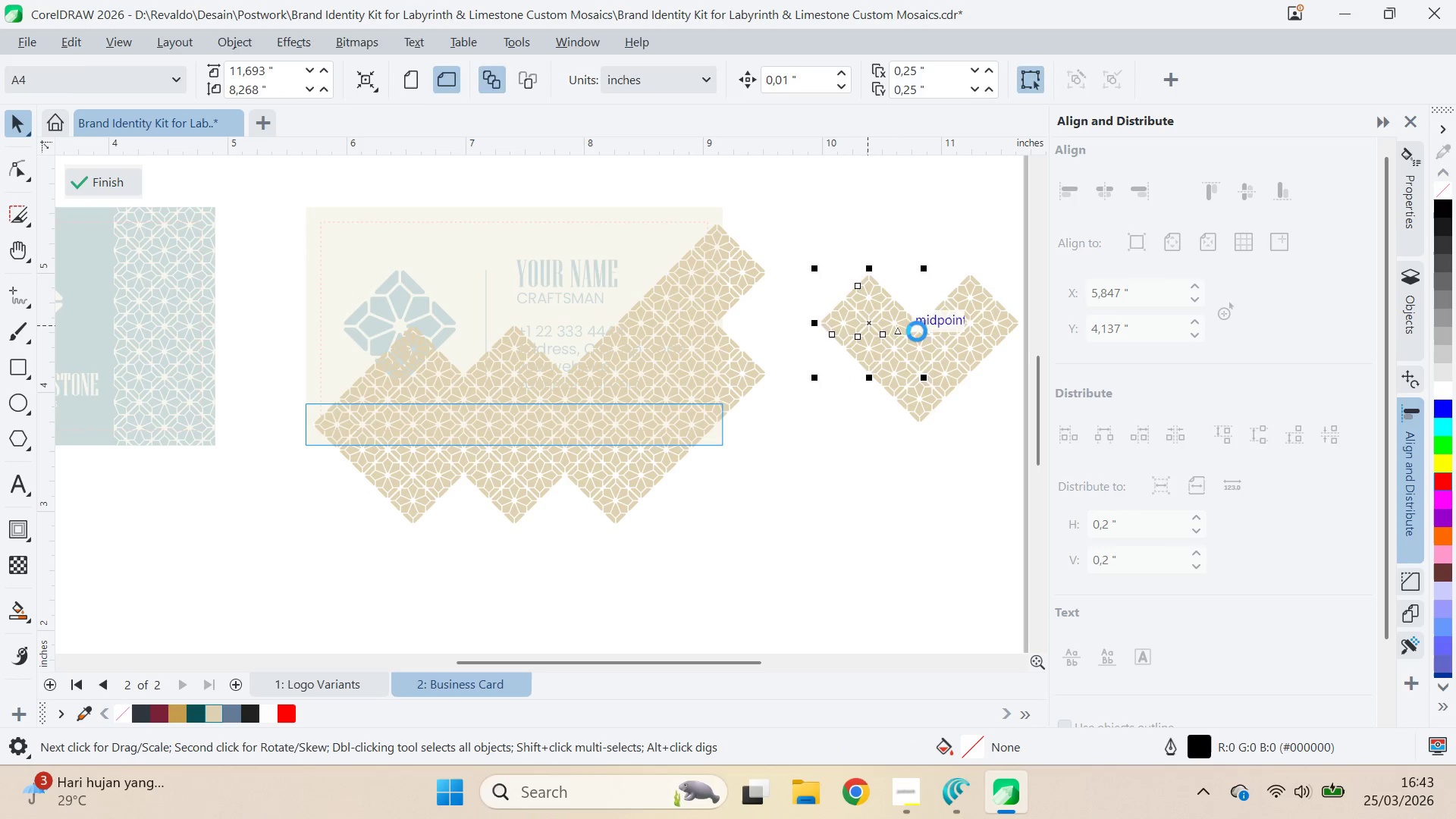 
key(Delete)
 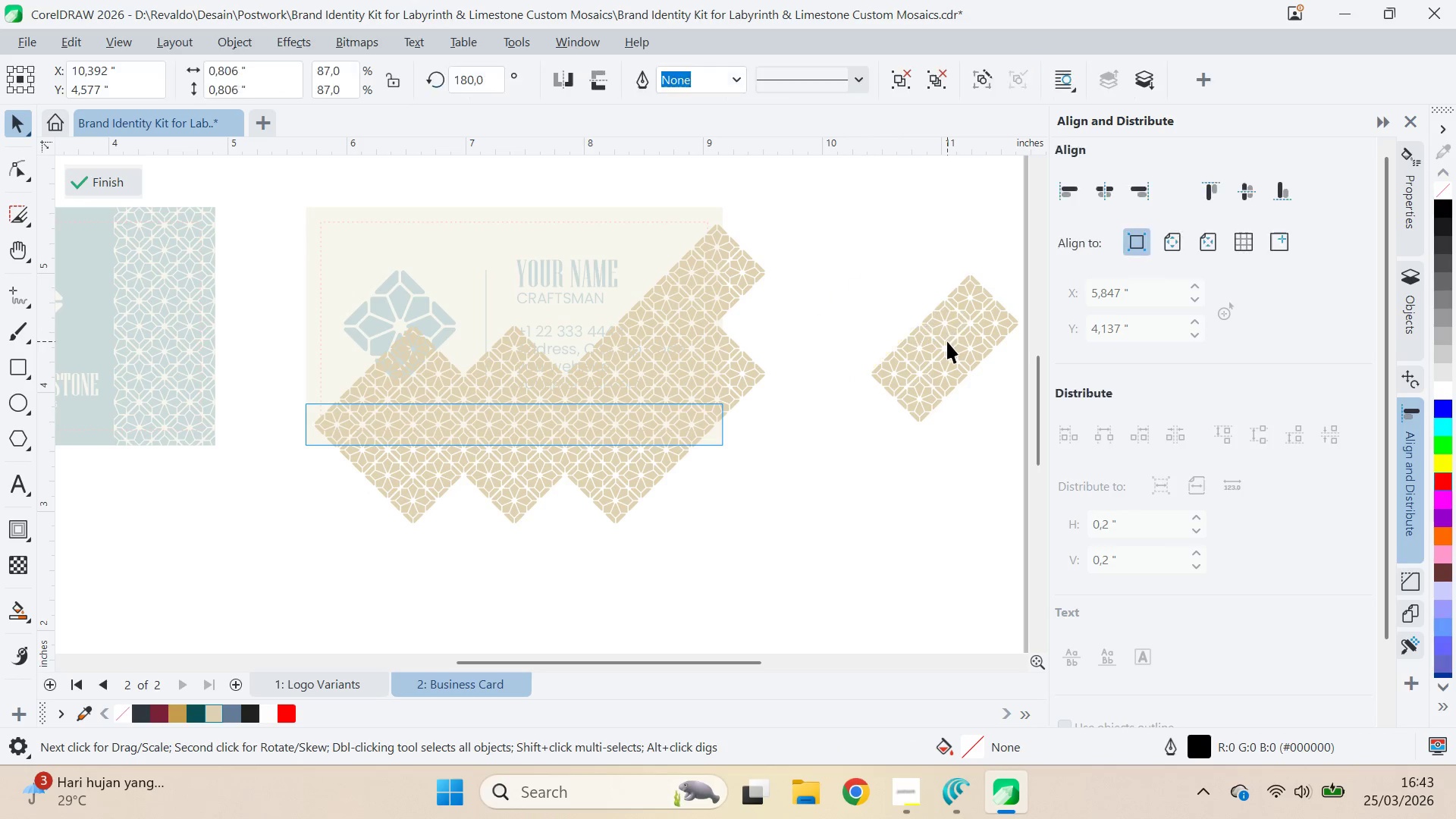 
triple_click([949, 341])
 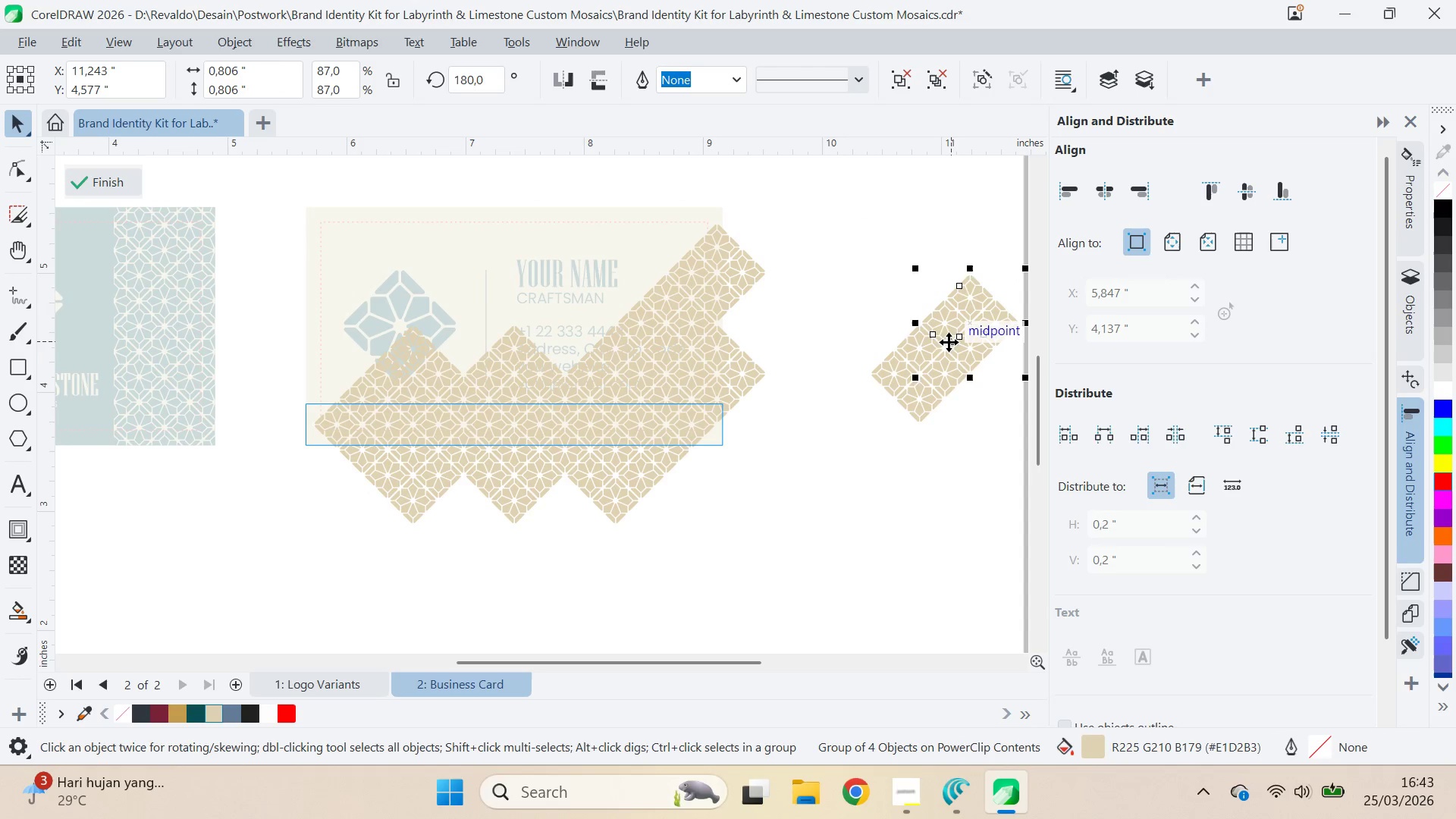 
key(Delete)
 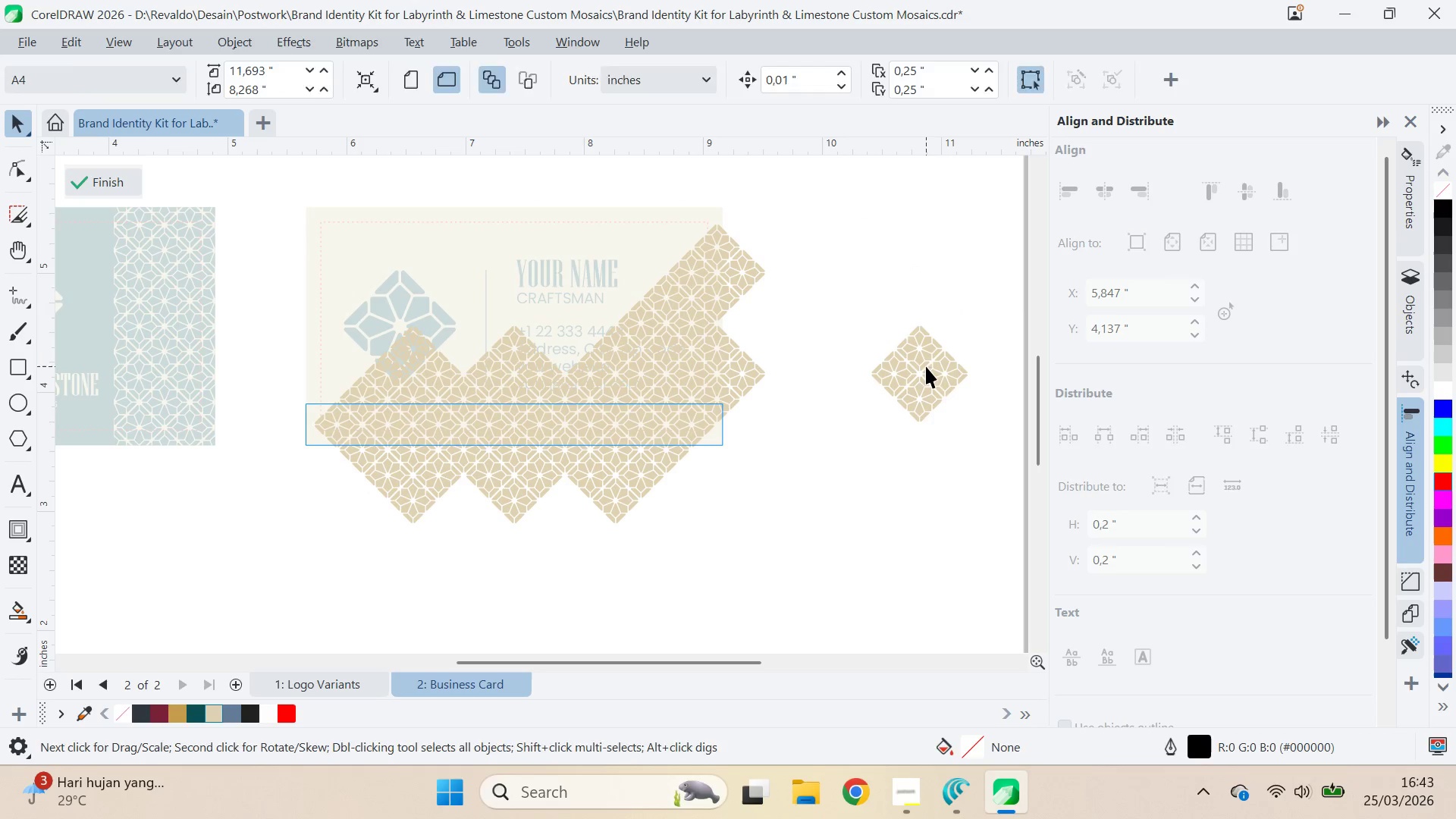 
key(Delete)
 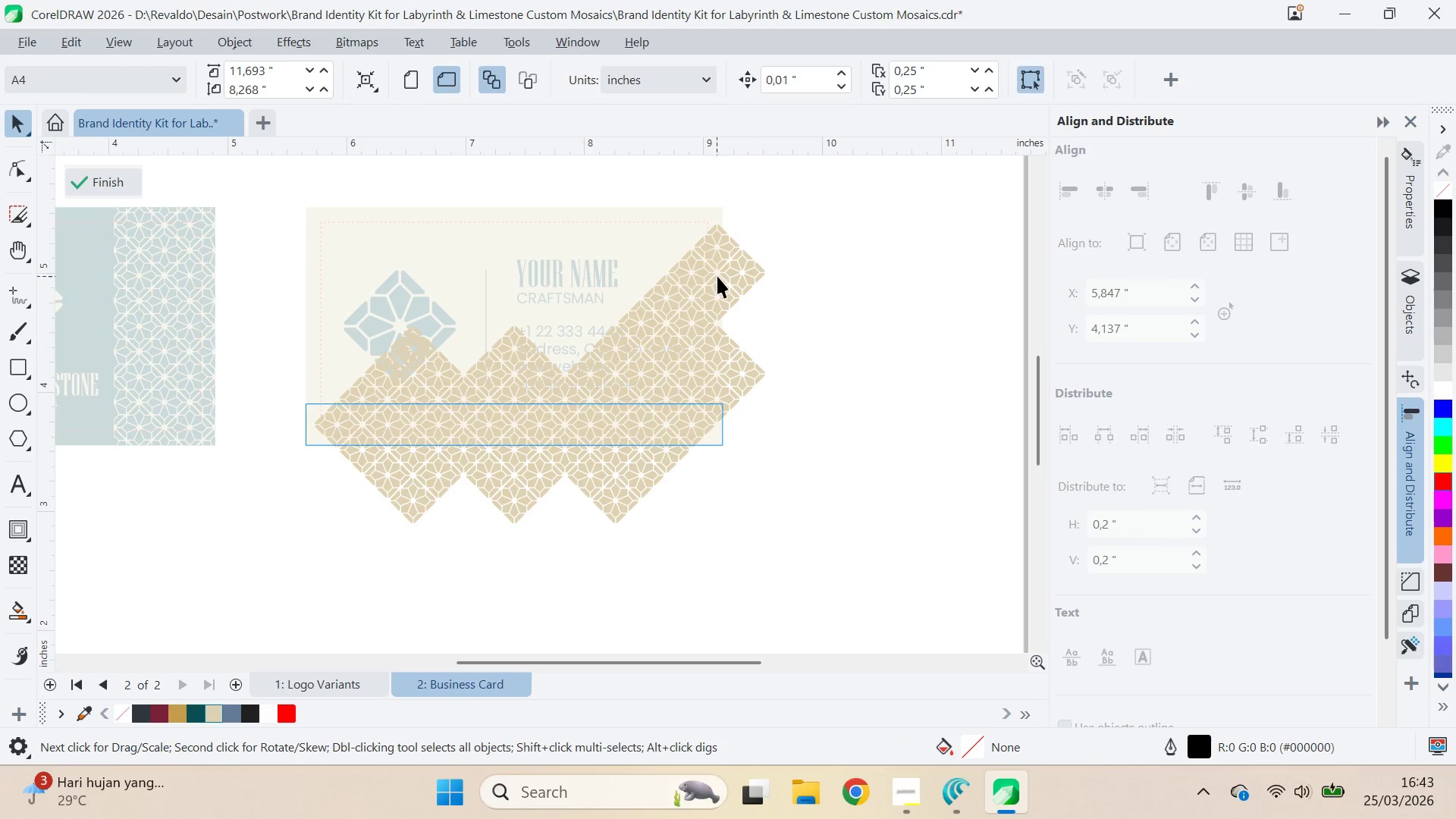 
key(Delete)
 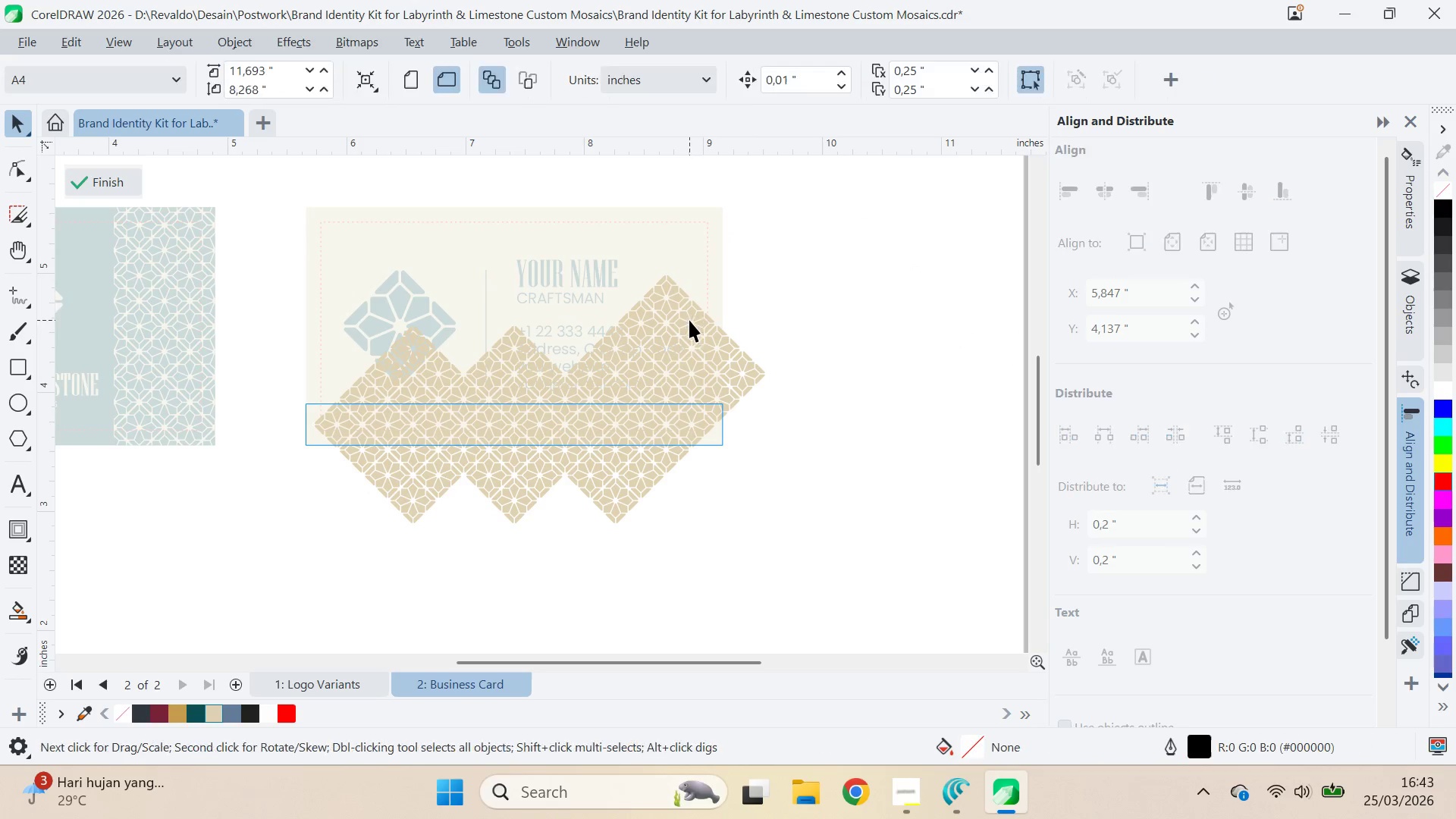 
double_click([689, 320])
 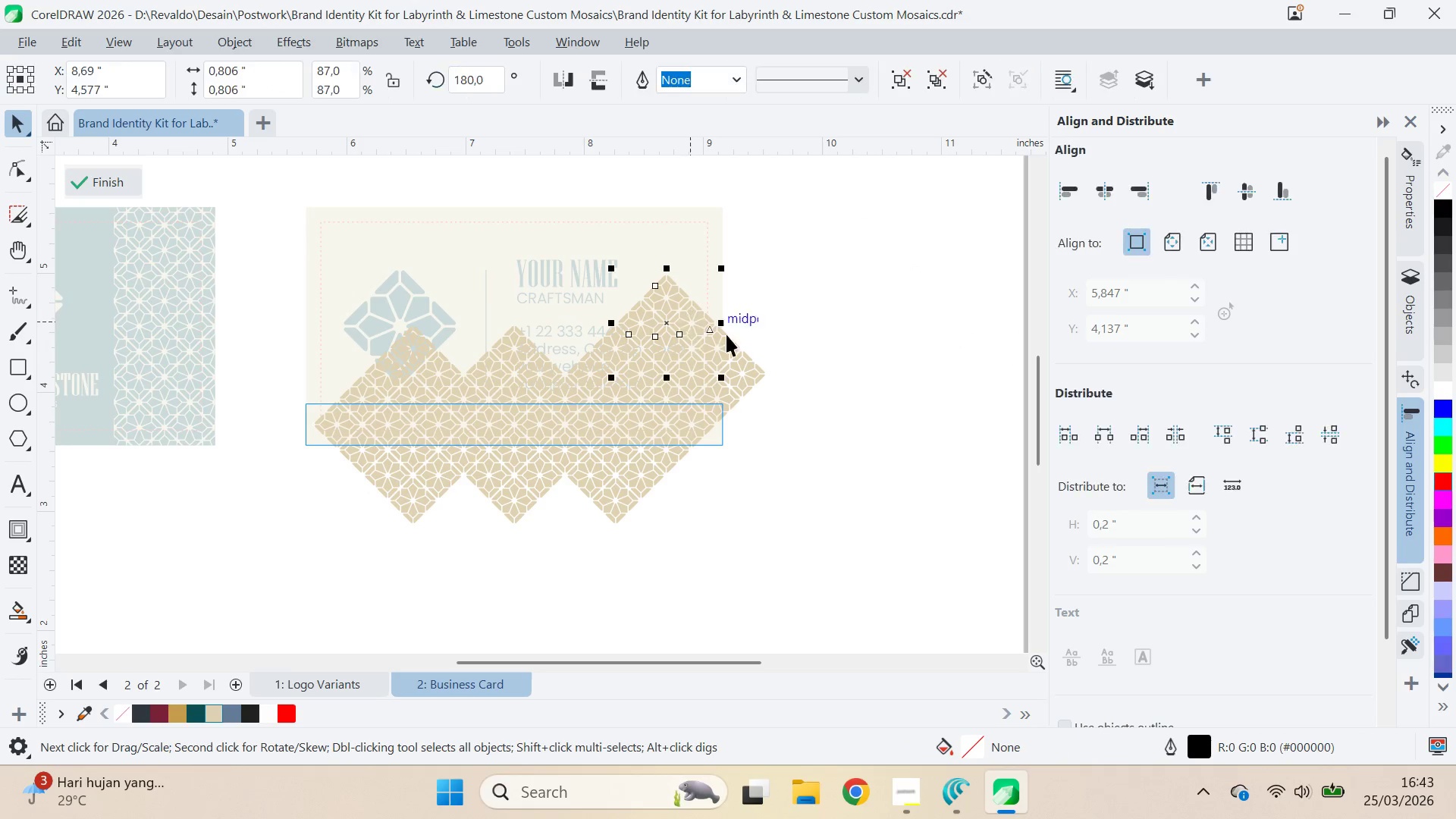 
key(Delete)
 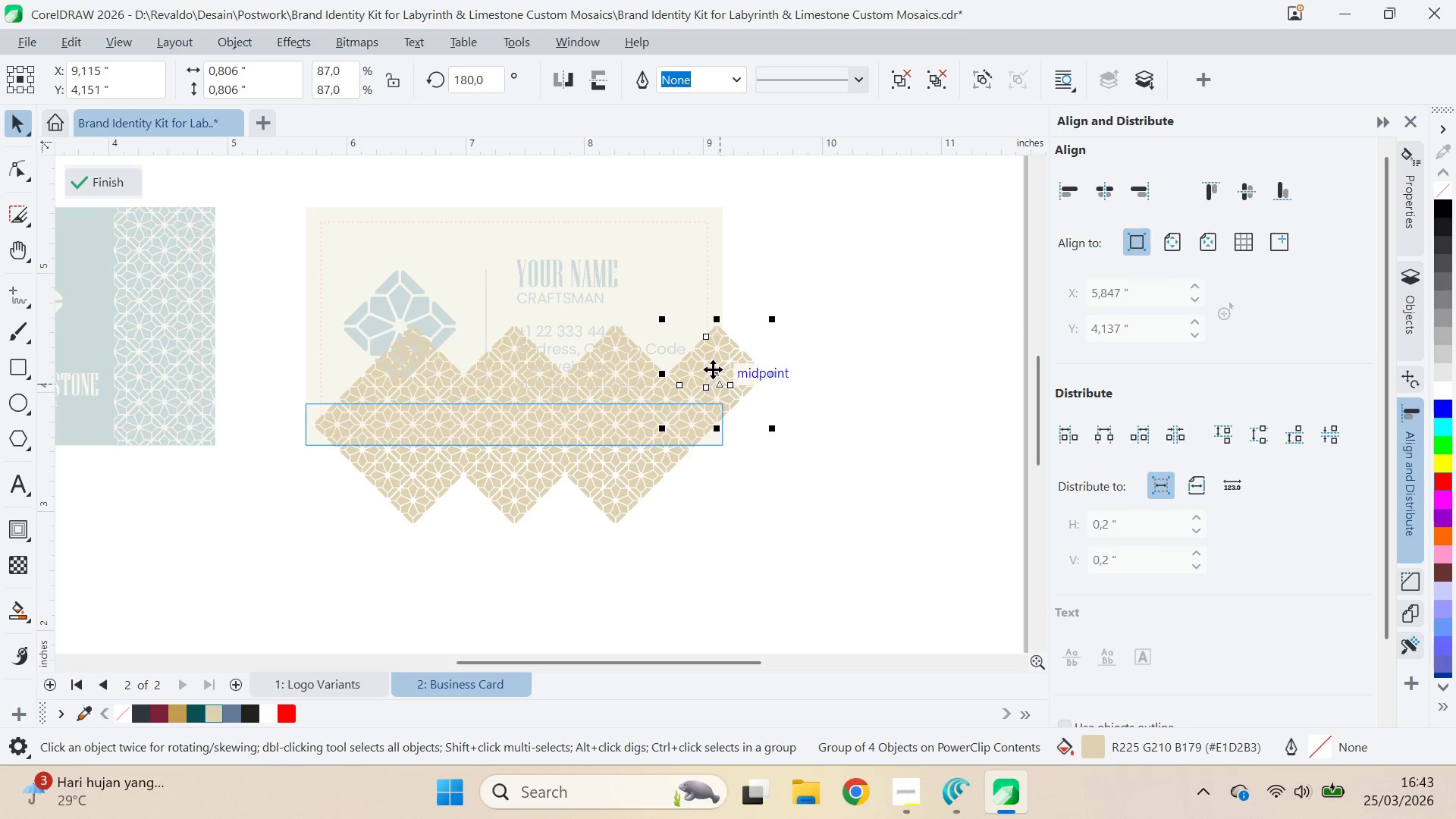 
scroll: coordinate [707, 381], scroll_direction: up, amount: 6.0
 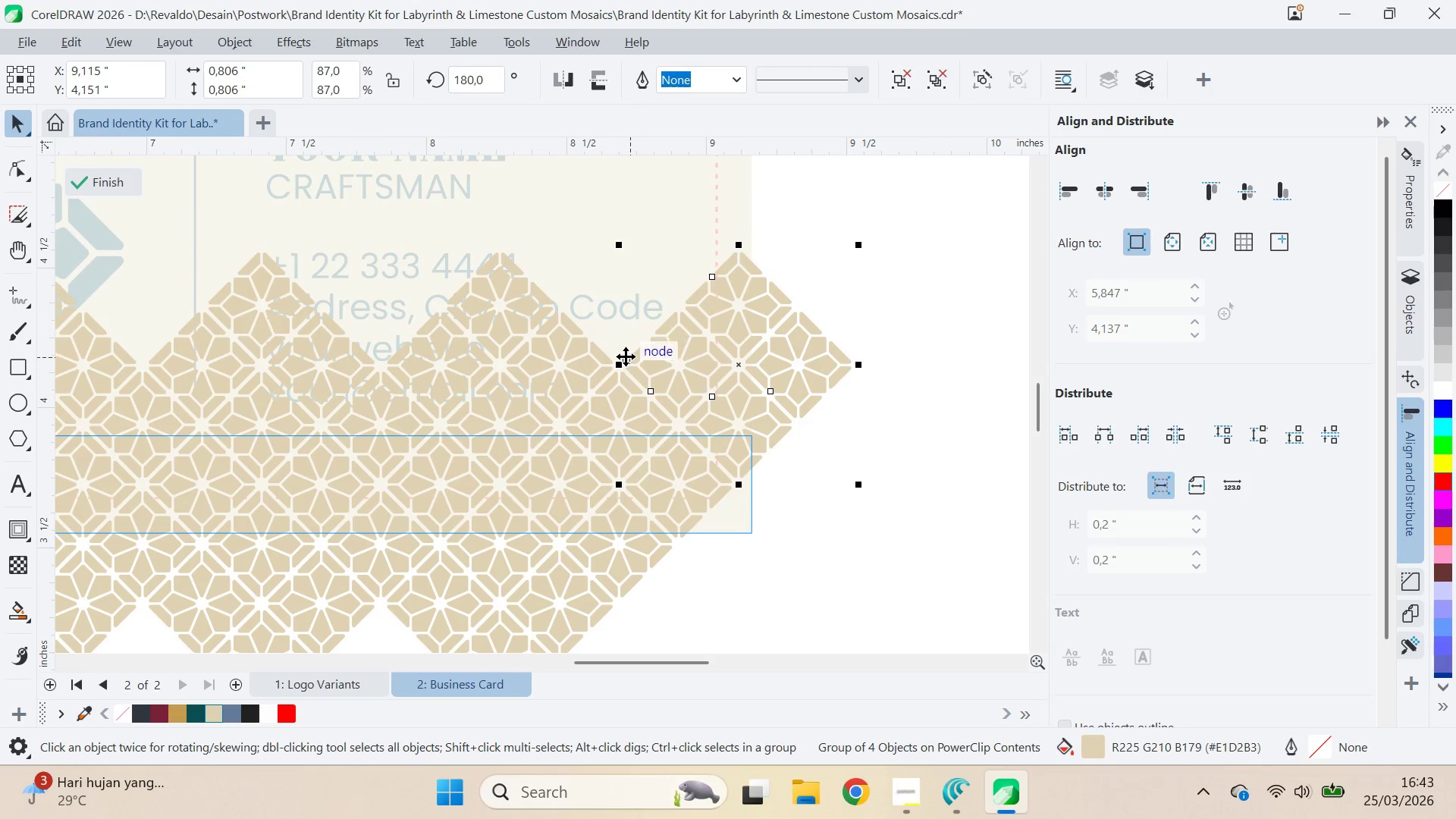 
left_click_drag(start_coordinate=[625, 356], to_coordinate=[745, 475])
 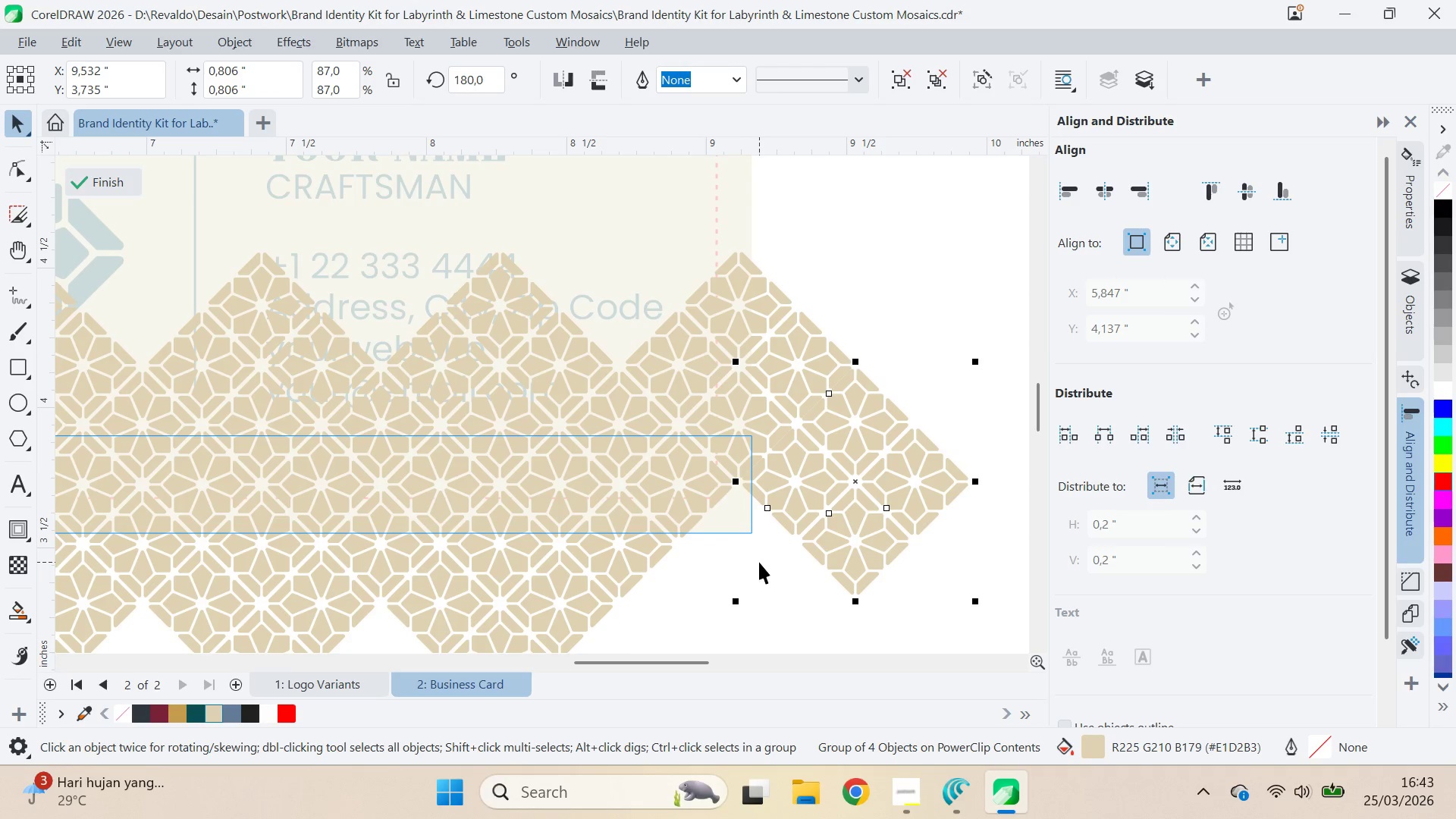 
left_click_drag(start_coordinate=[775, 474], to_coordinate=[872, 563])
 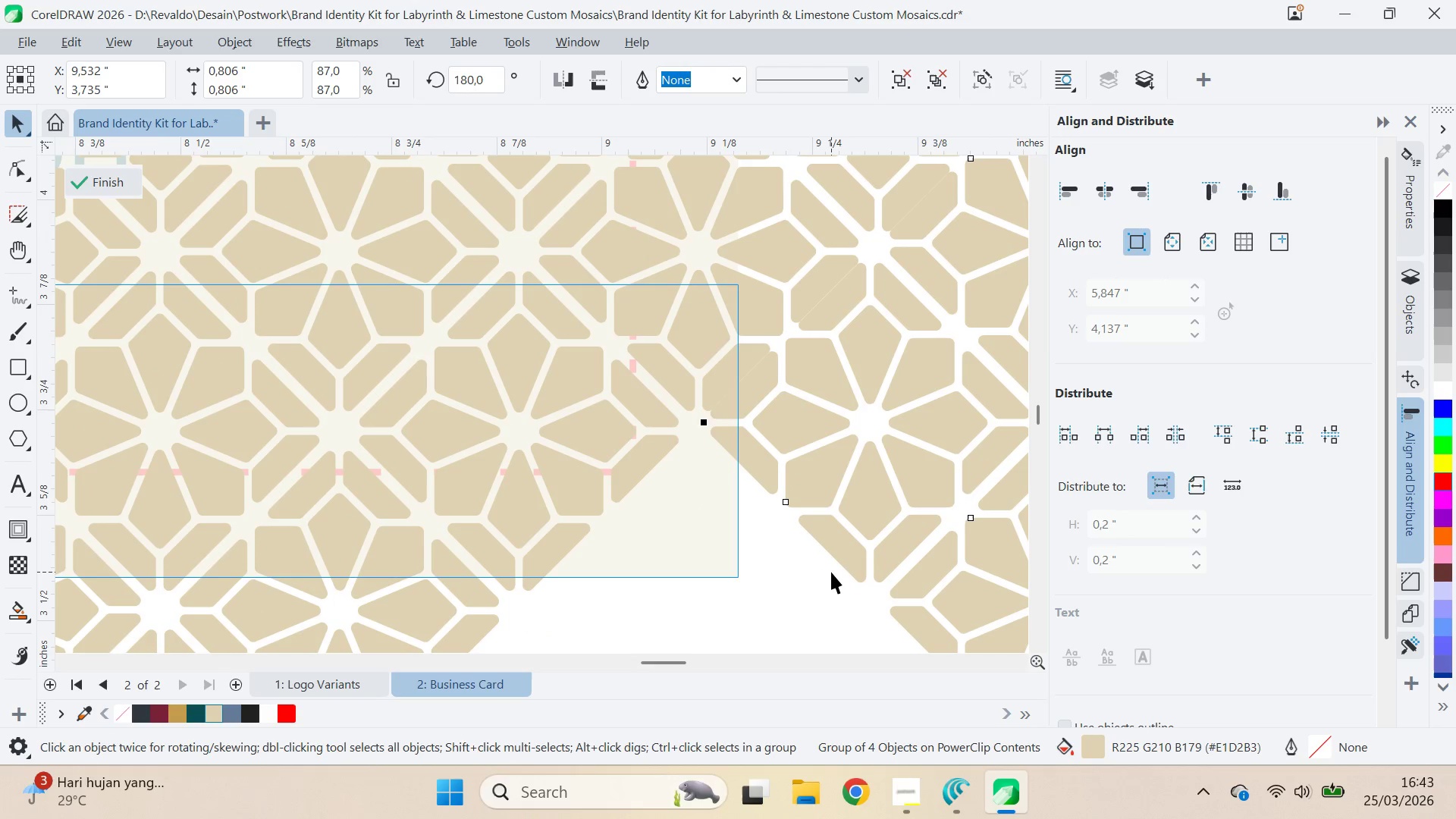 
scroll: coordinate [775, 467], scroll_direction: up, amount: 8.0
 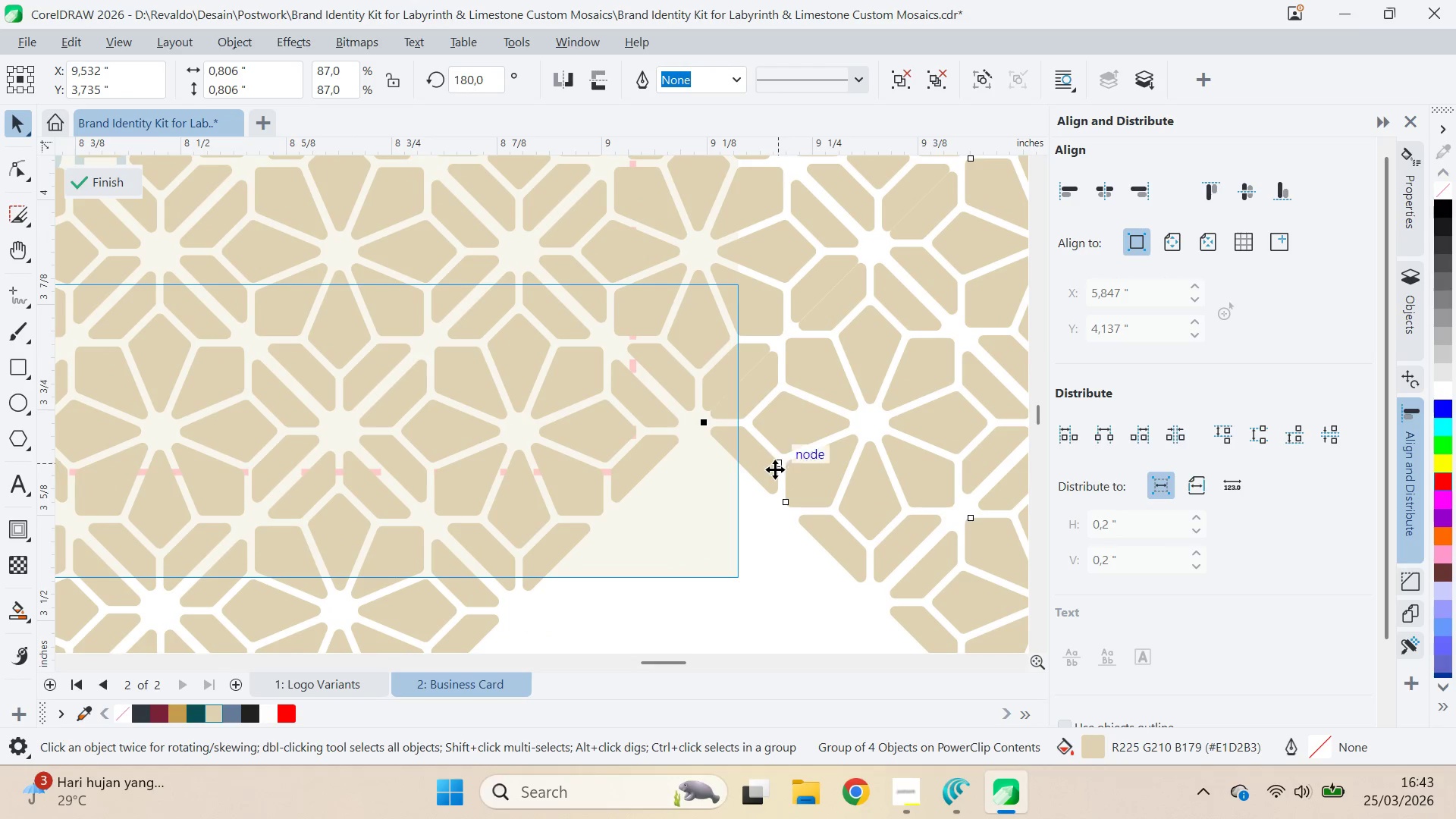 
key(Control+ControlLeft)
 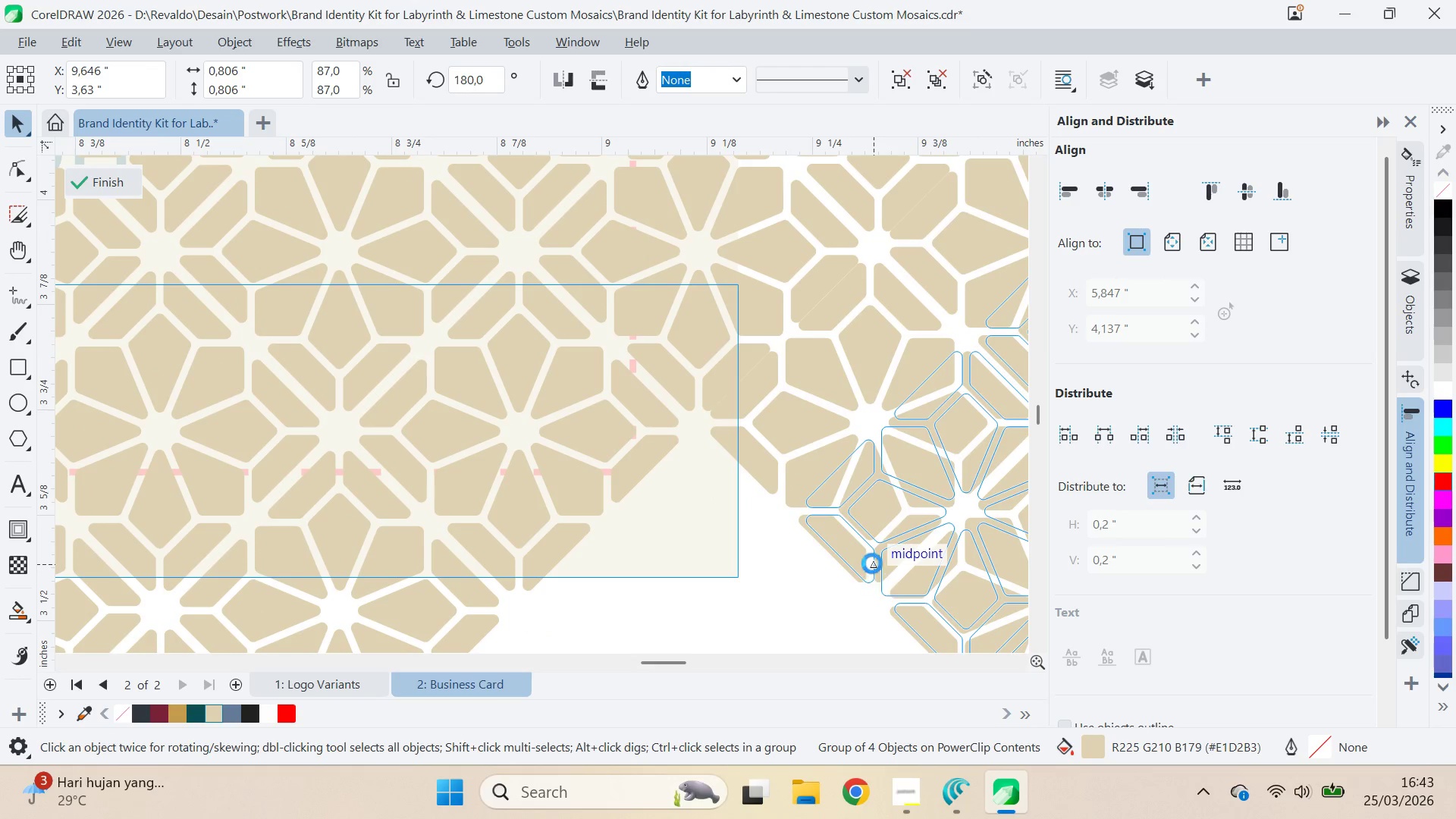 
key(Control+Z)
 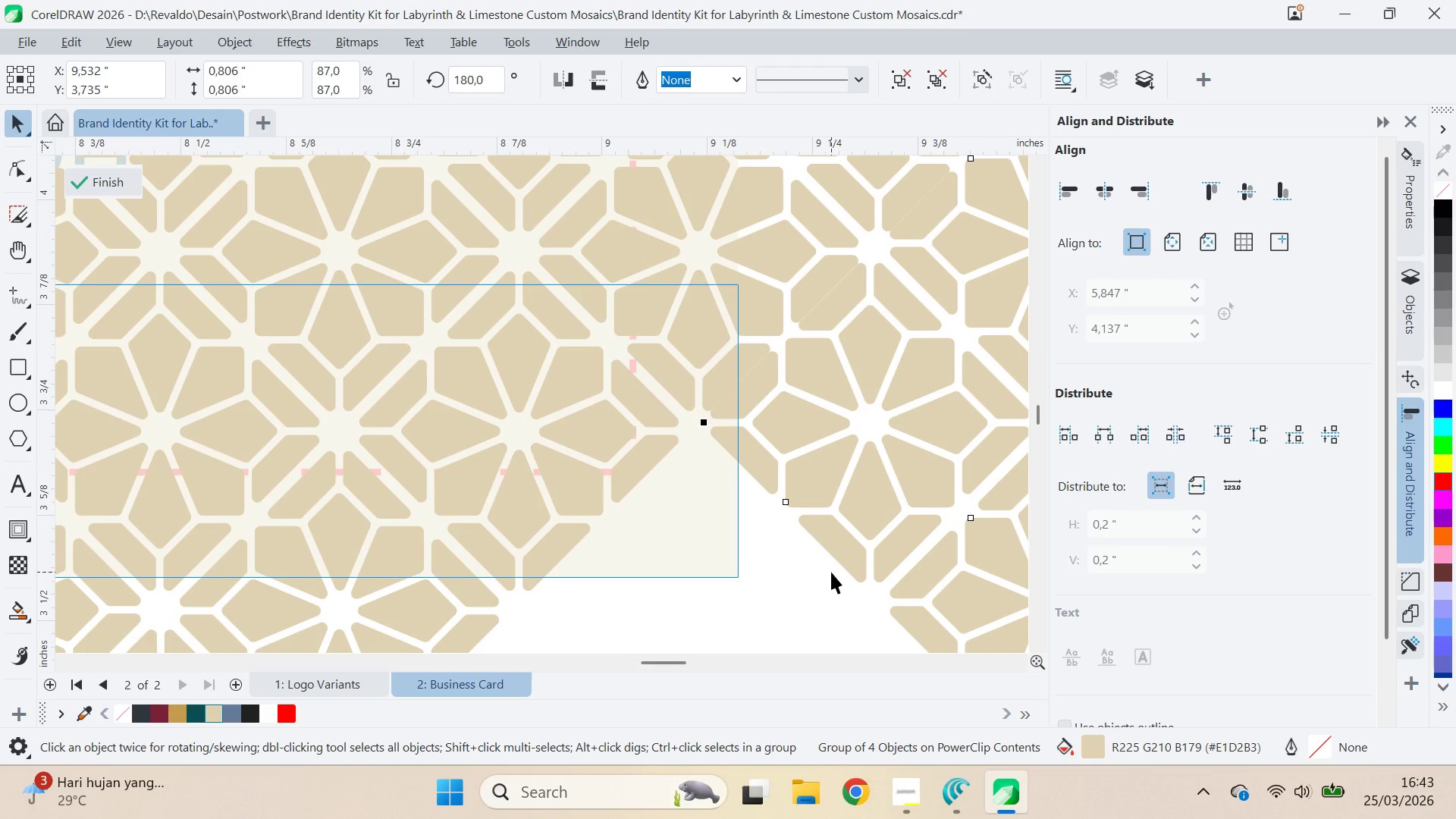 
key(ArrowRight)
 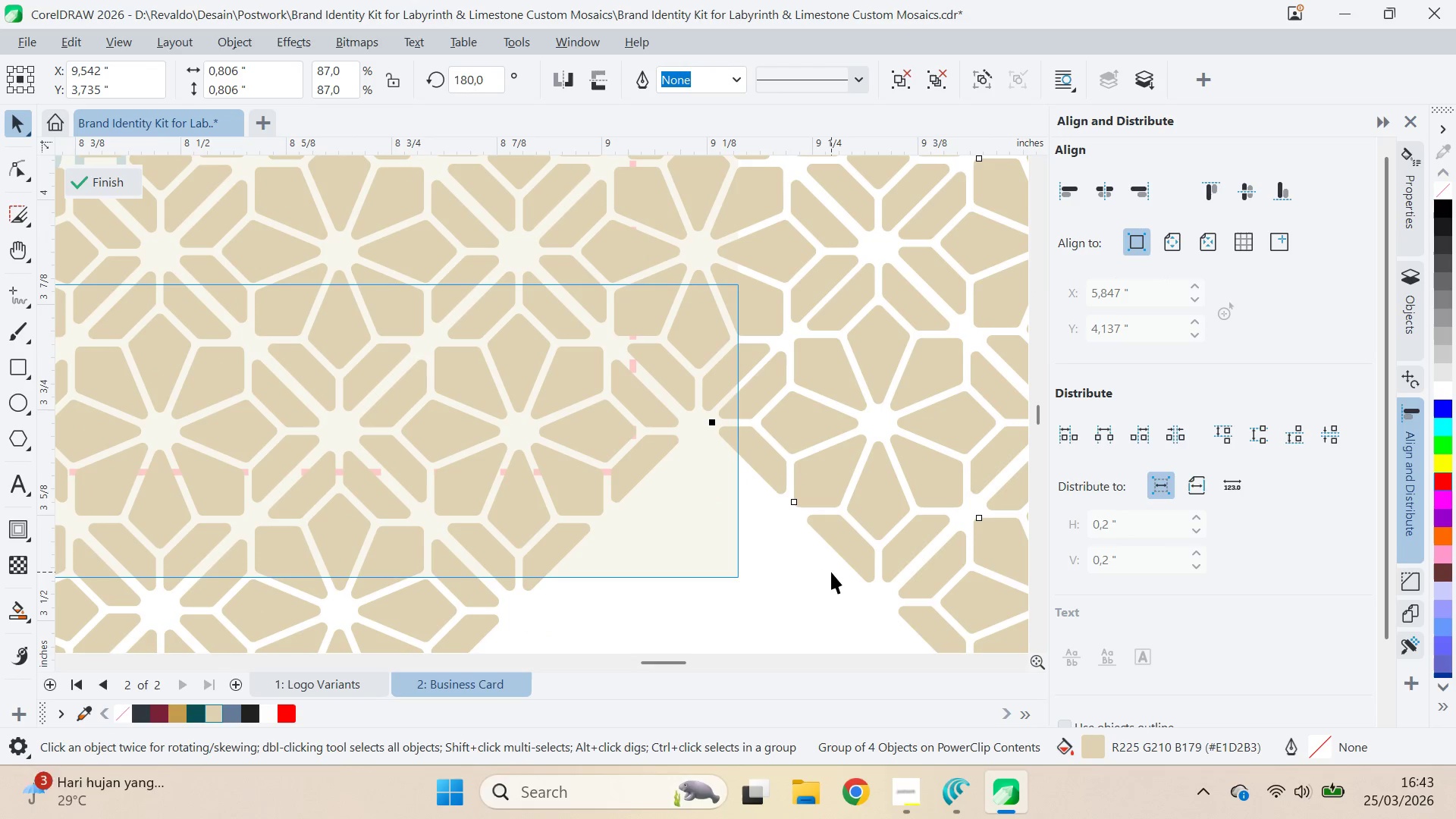 
key(ArrowDown)
 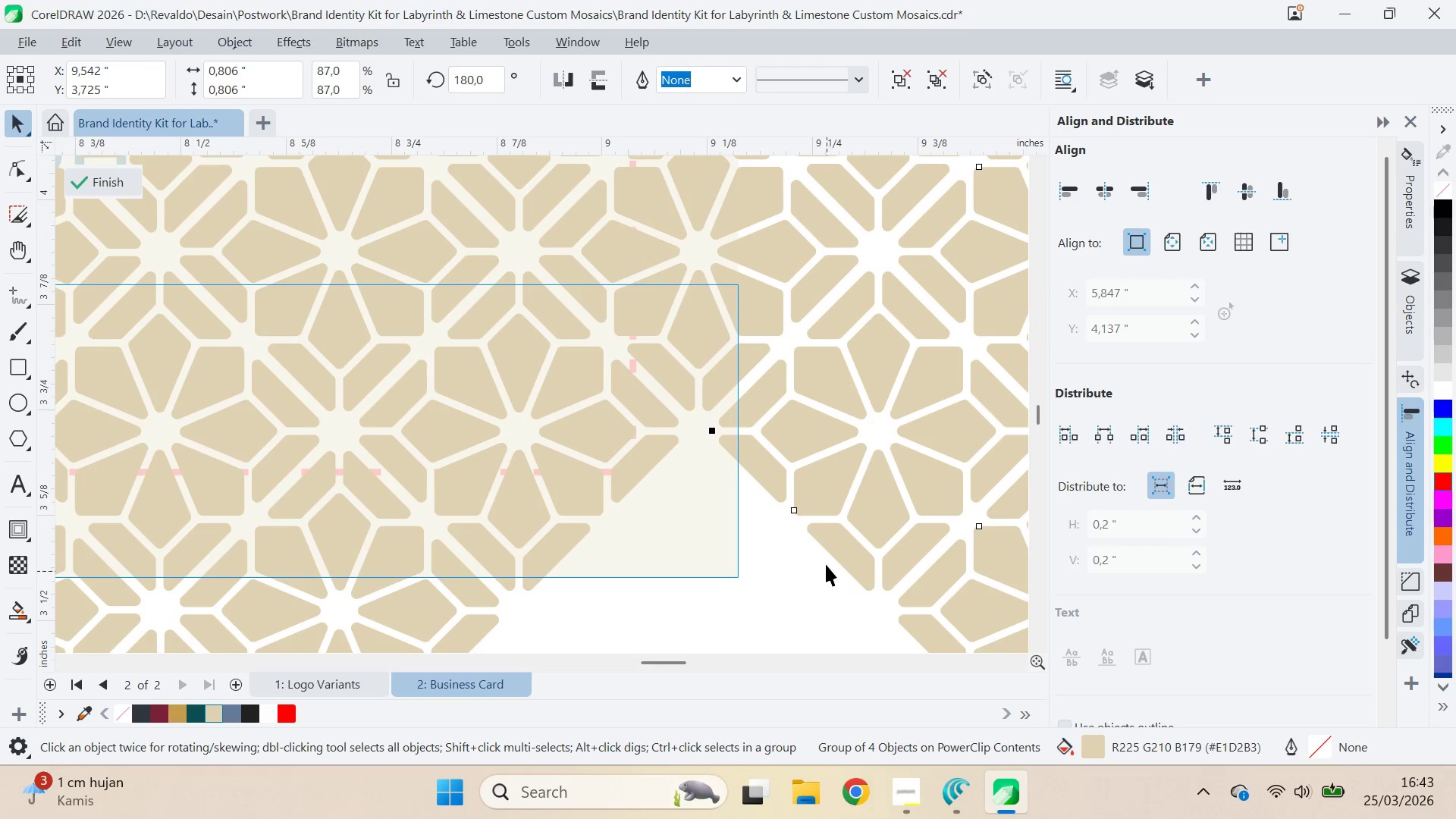 
key(Q)
 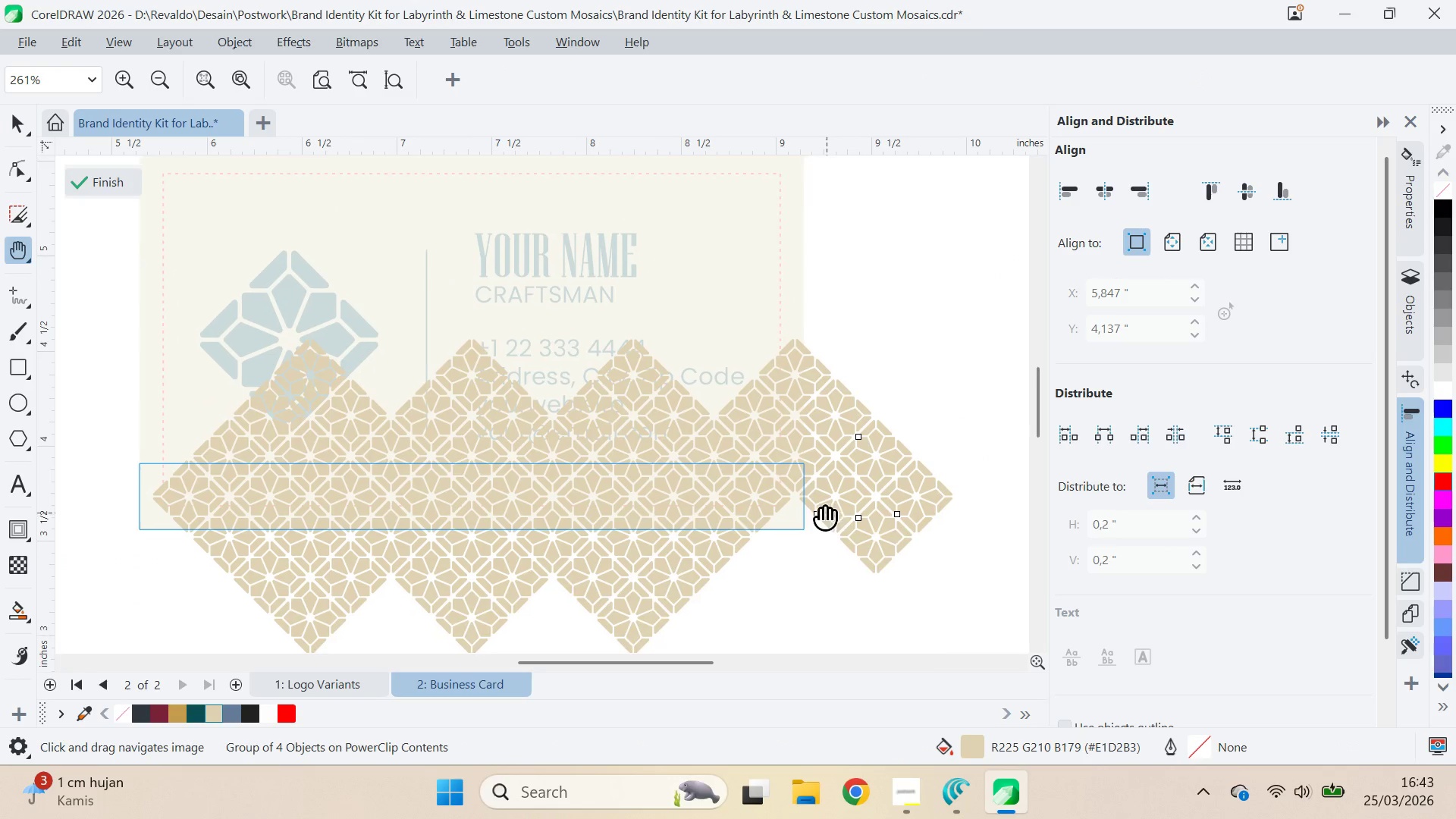 
left_click_drag(start_coordinate=[827, 516], to_coordinate=[757, 433])
 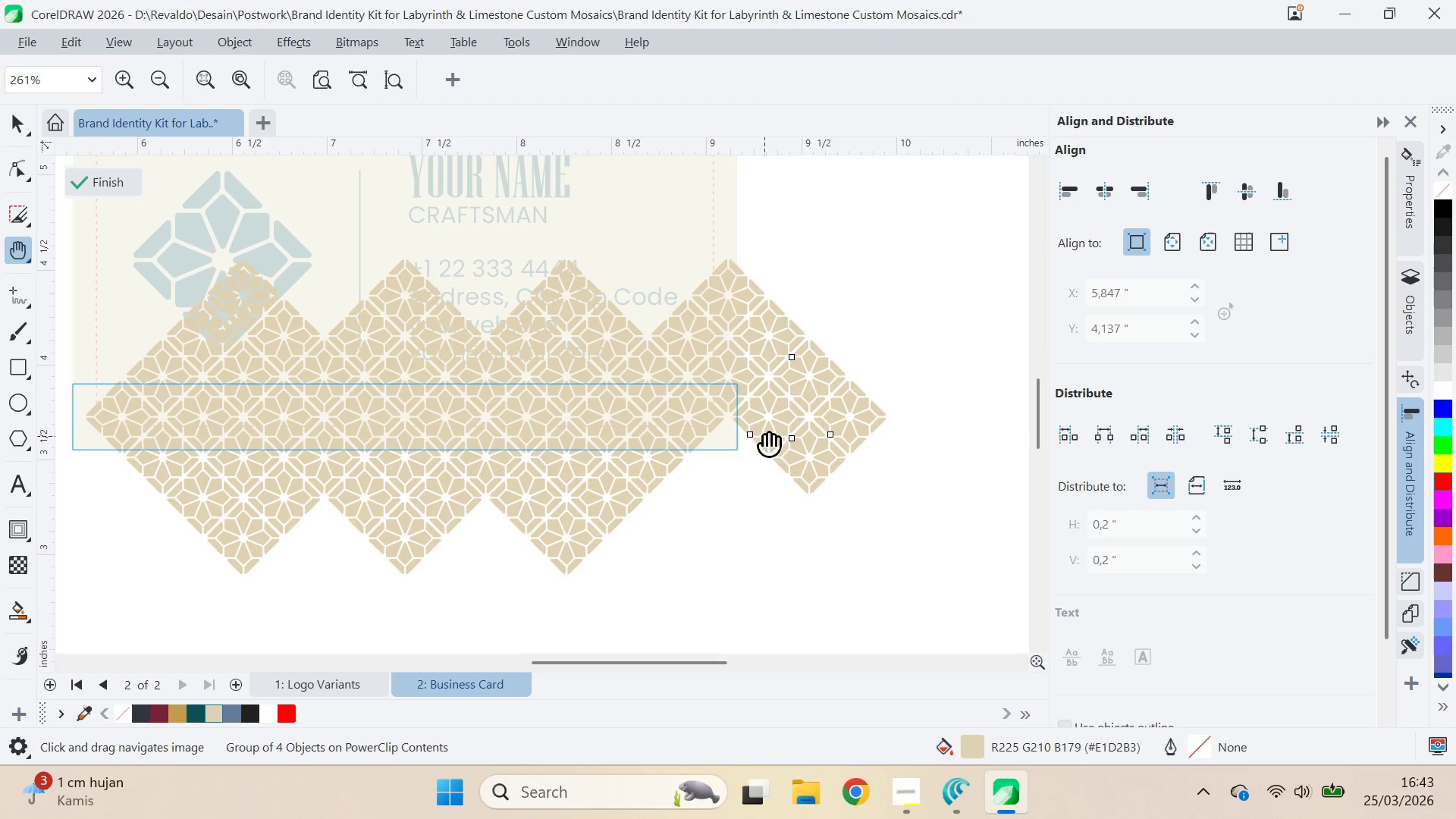 
key(V)
 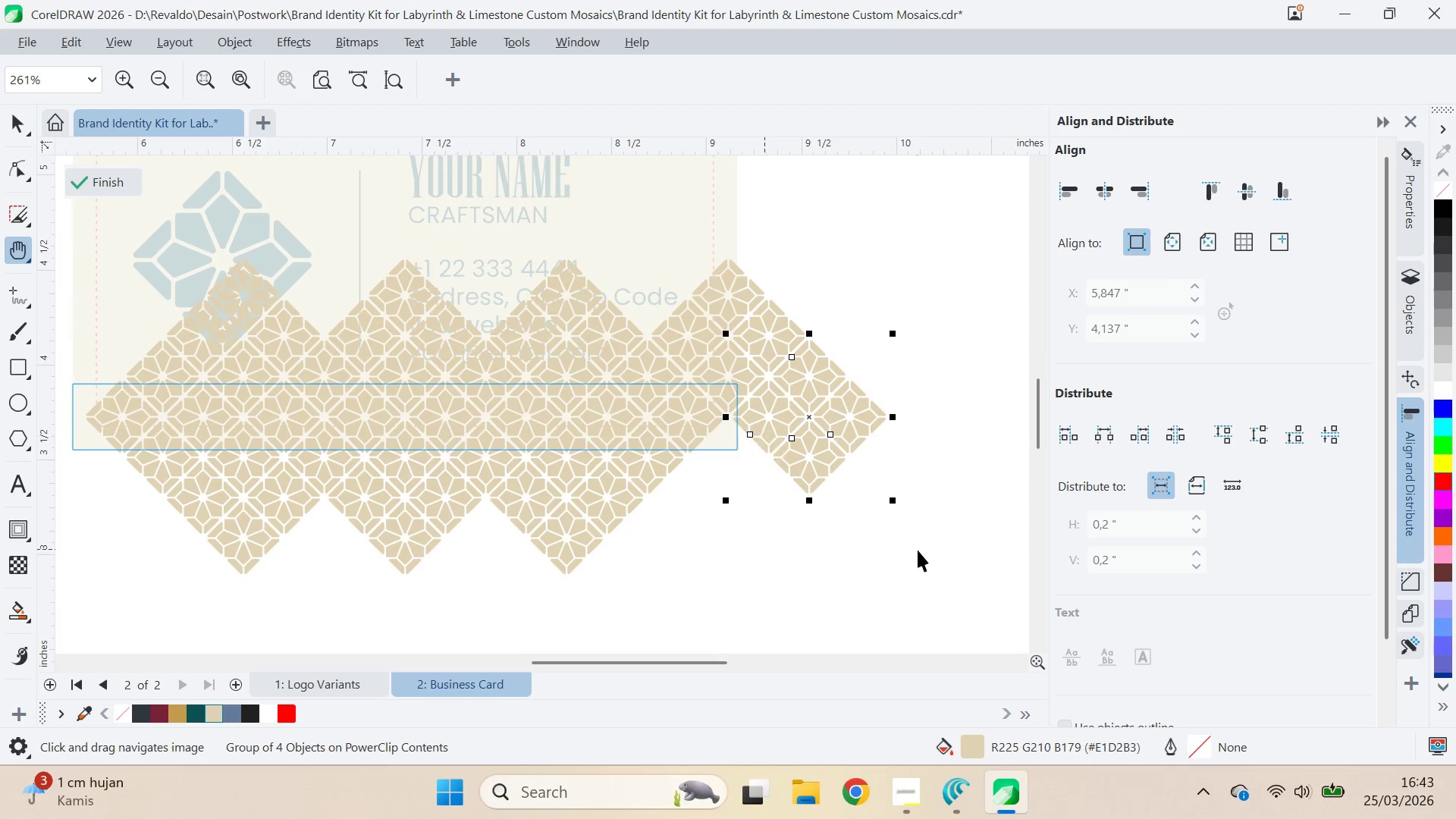 
scroll: coordinate [827, 518], scroll_direction: down, amount: 11.0
 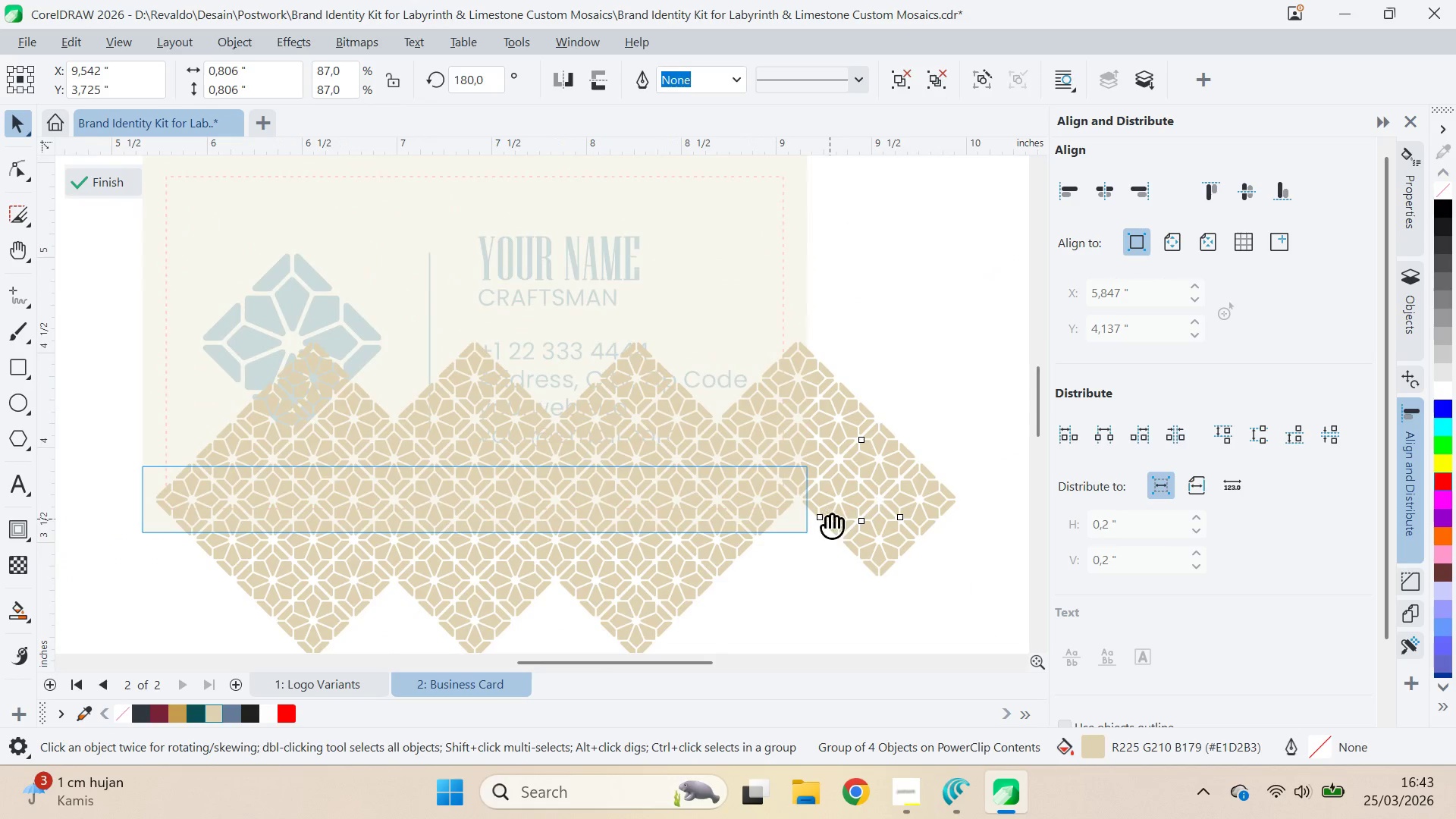 
left_click_drag(start_coordinate=[918, 550], to_coordinate=[908, 539])
 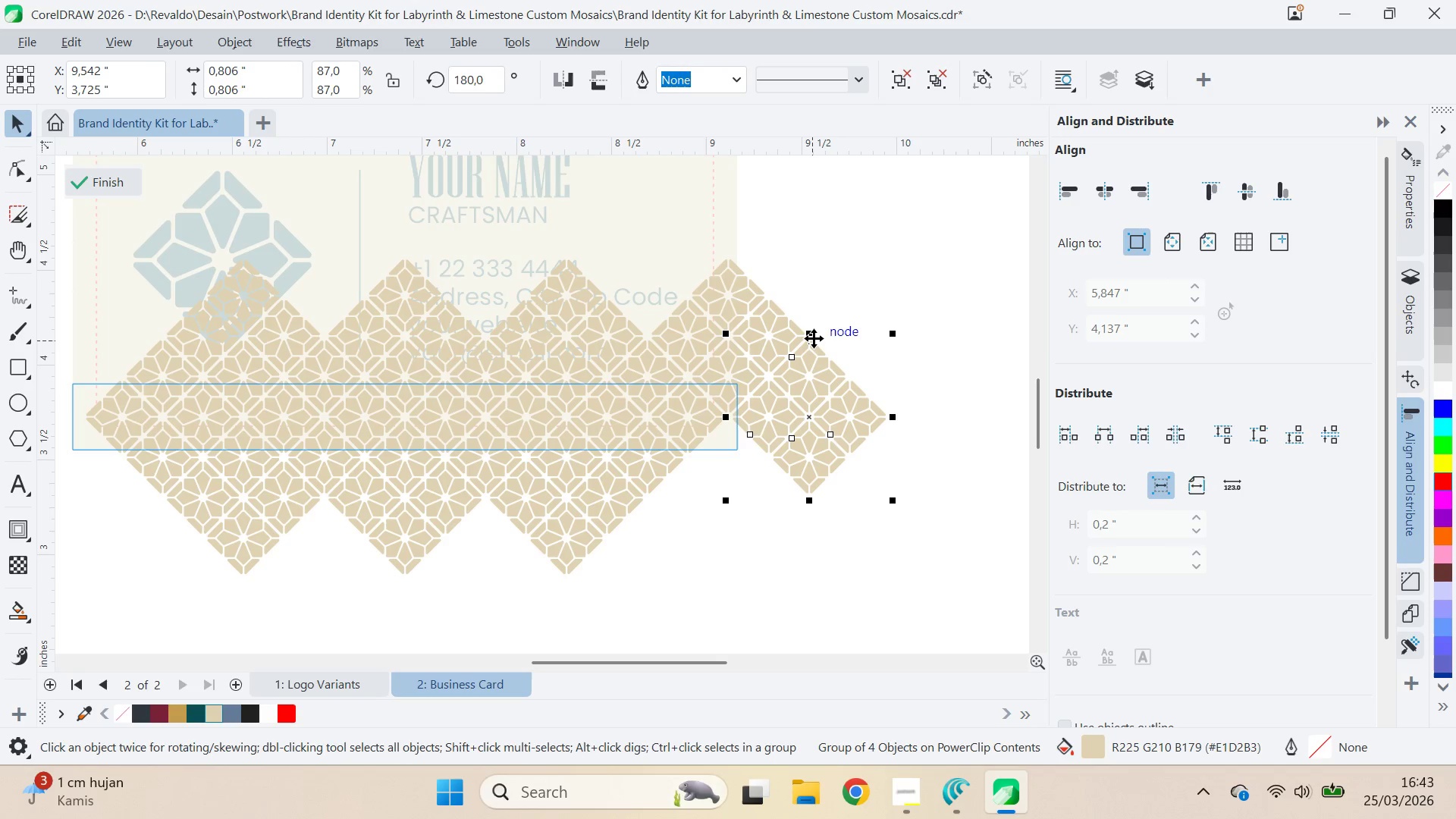 
left_click_drag(start_coordinate=[814, 338], to_coordinate=[733, 421])
 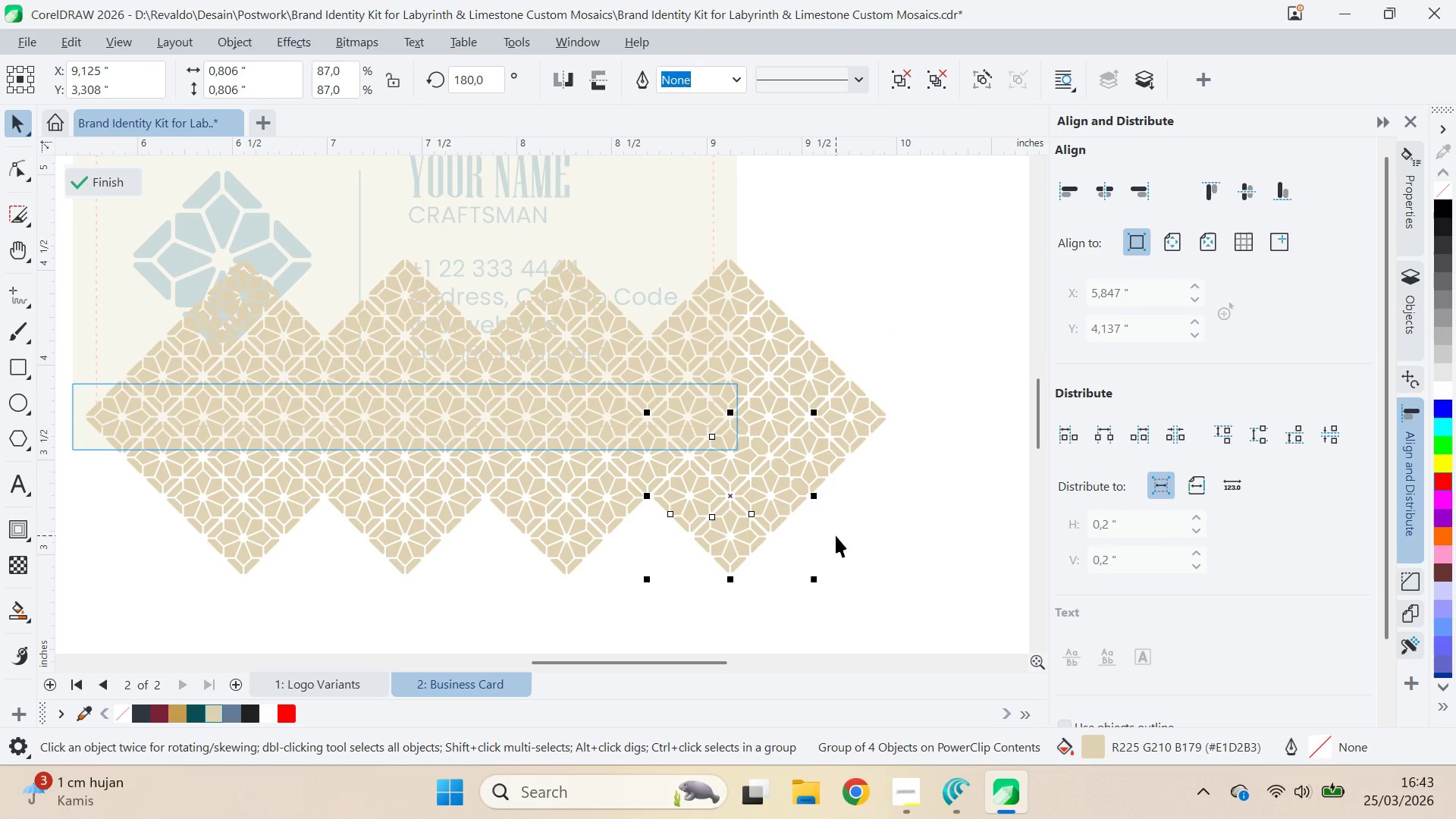 
key(ArrowDown)
 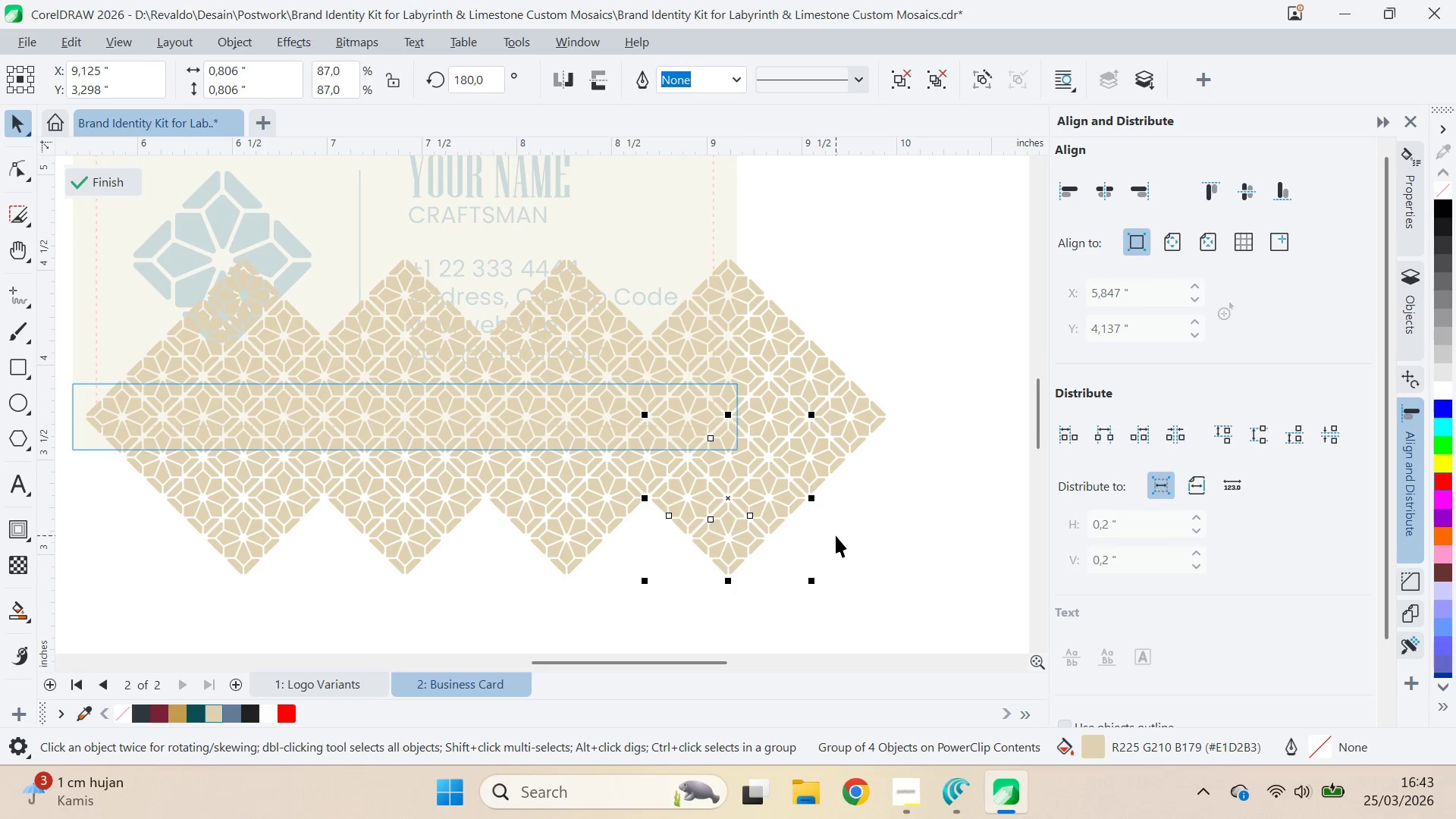 
key(ArrowLeft)
 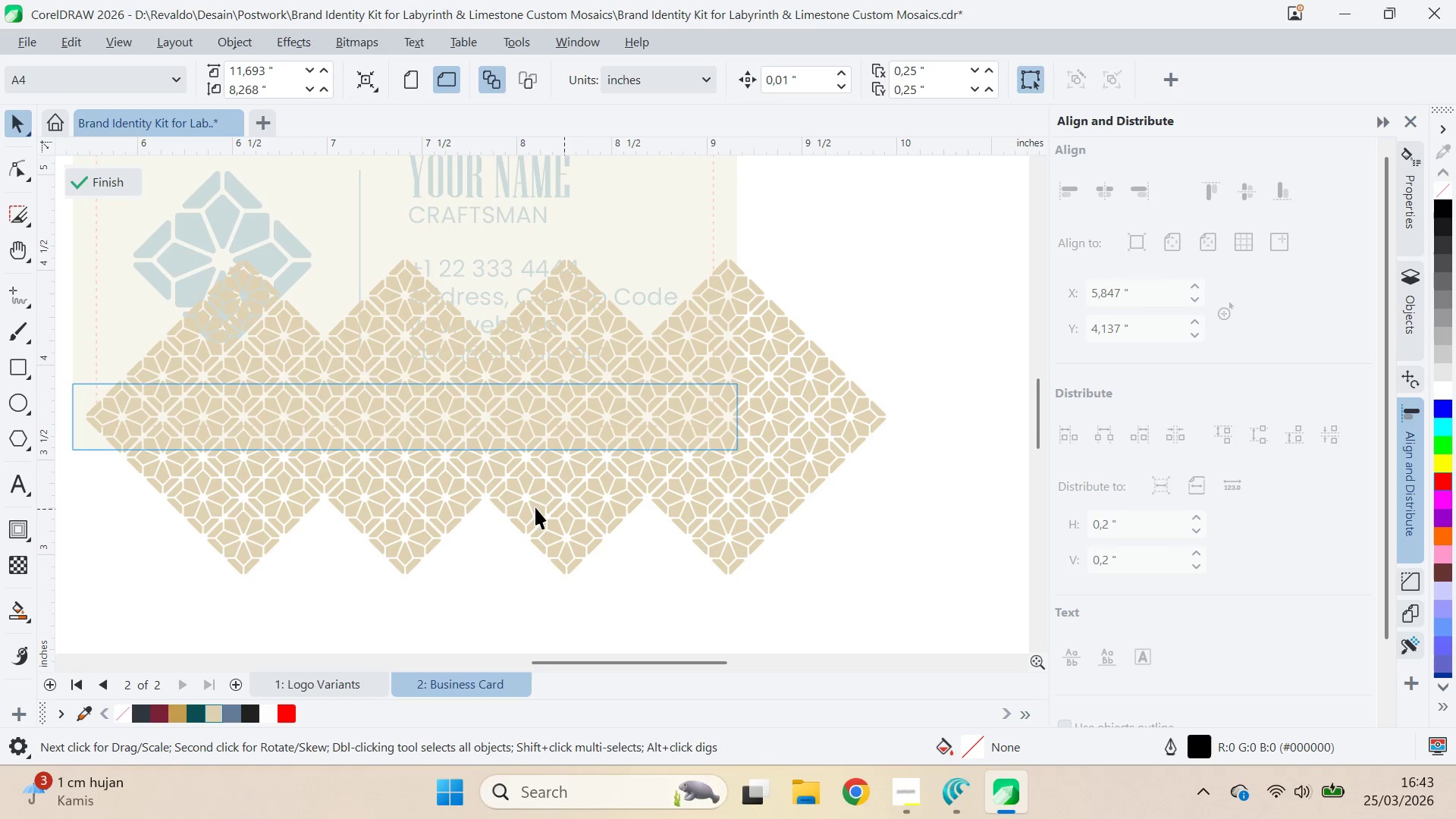 
type(qv)
 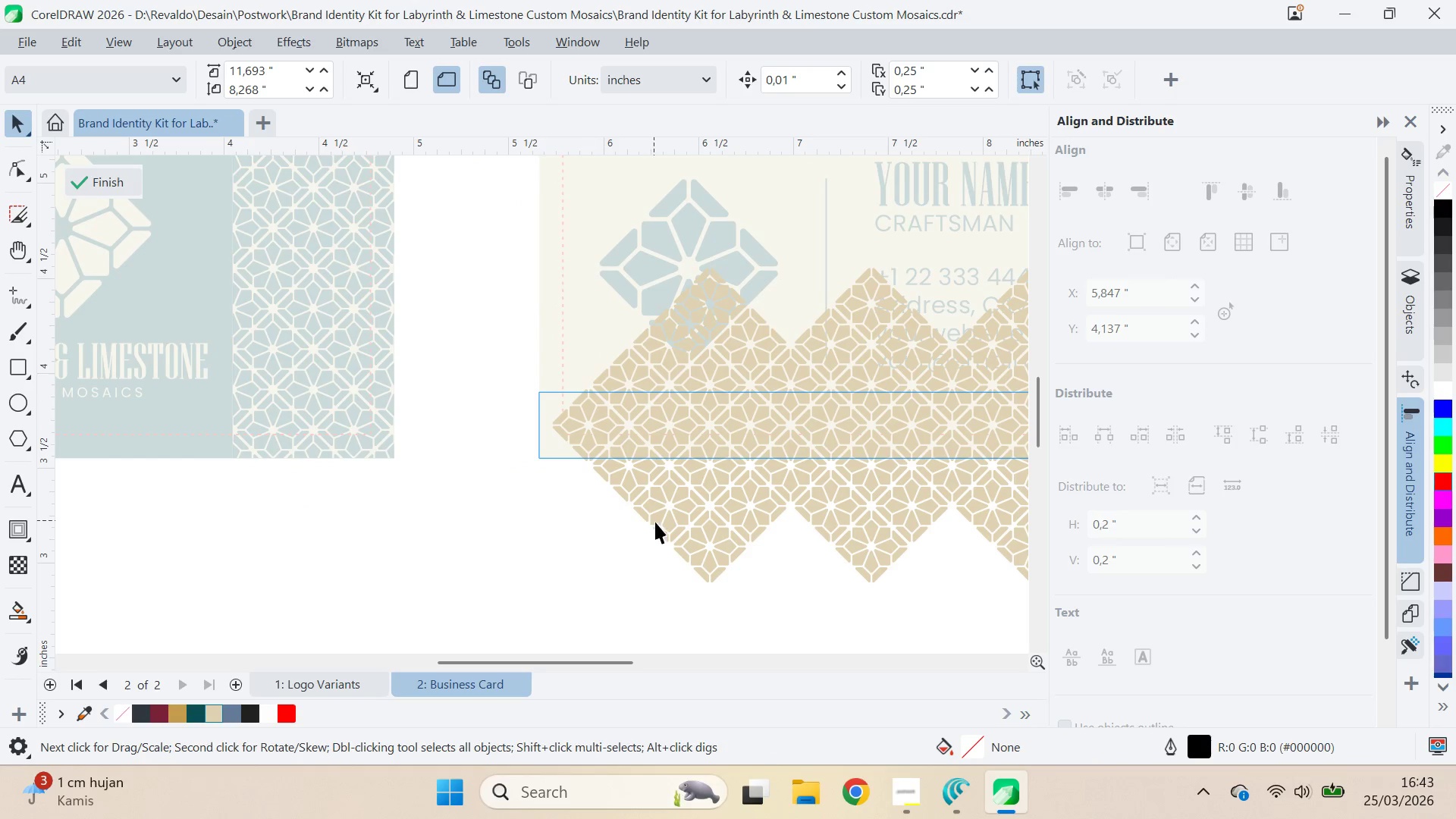 
left_click_drag(start_coordinate=[251, 512], to_coordinate=[717, 520])
 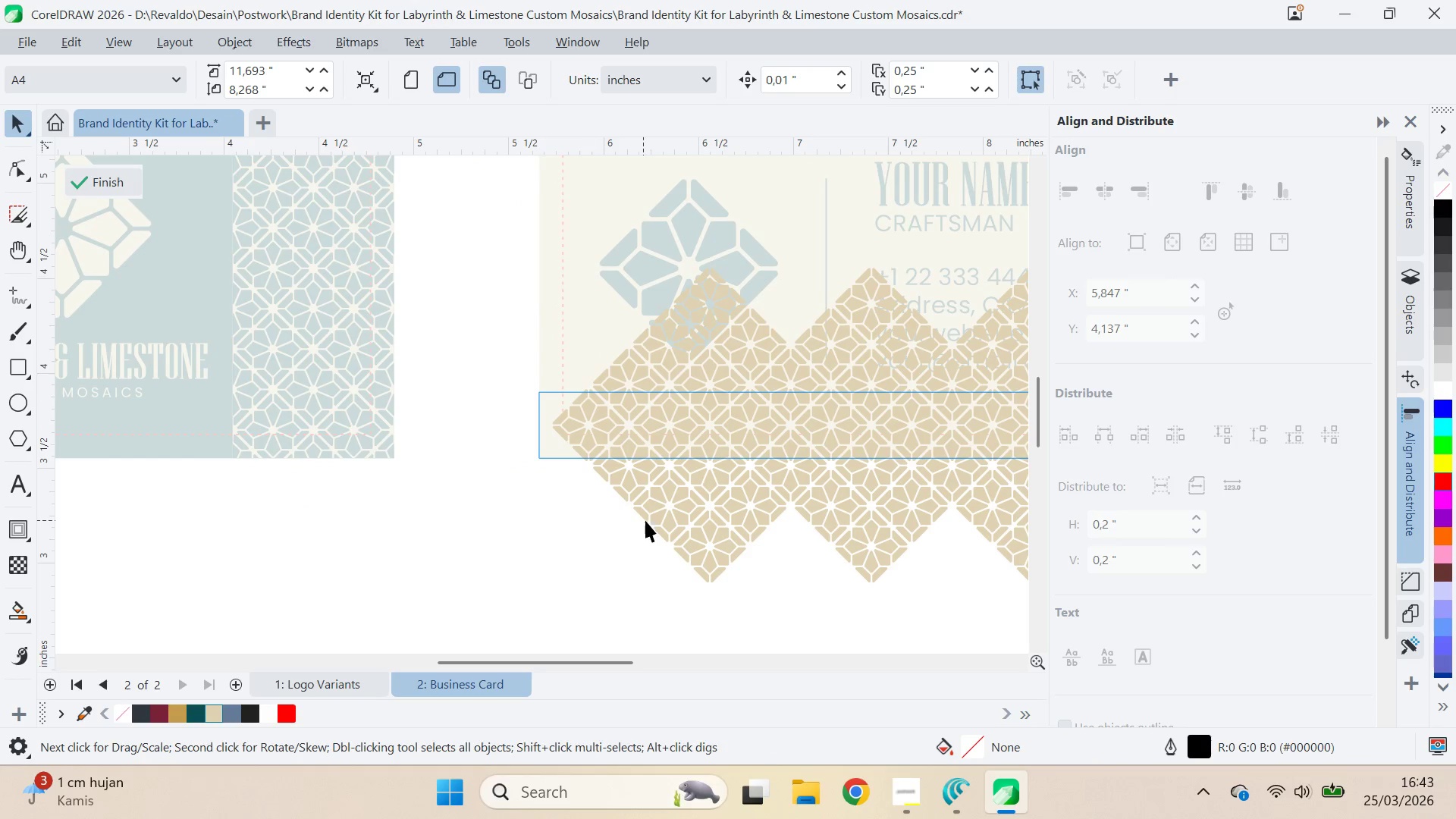 
double_click([689, 529])
 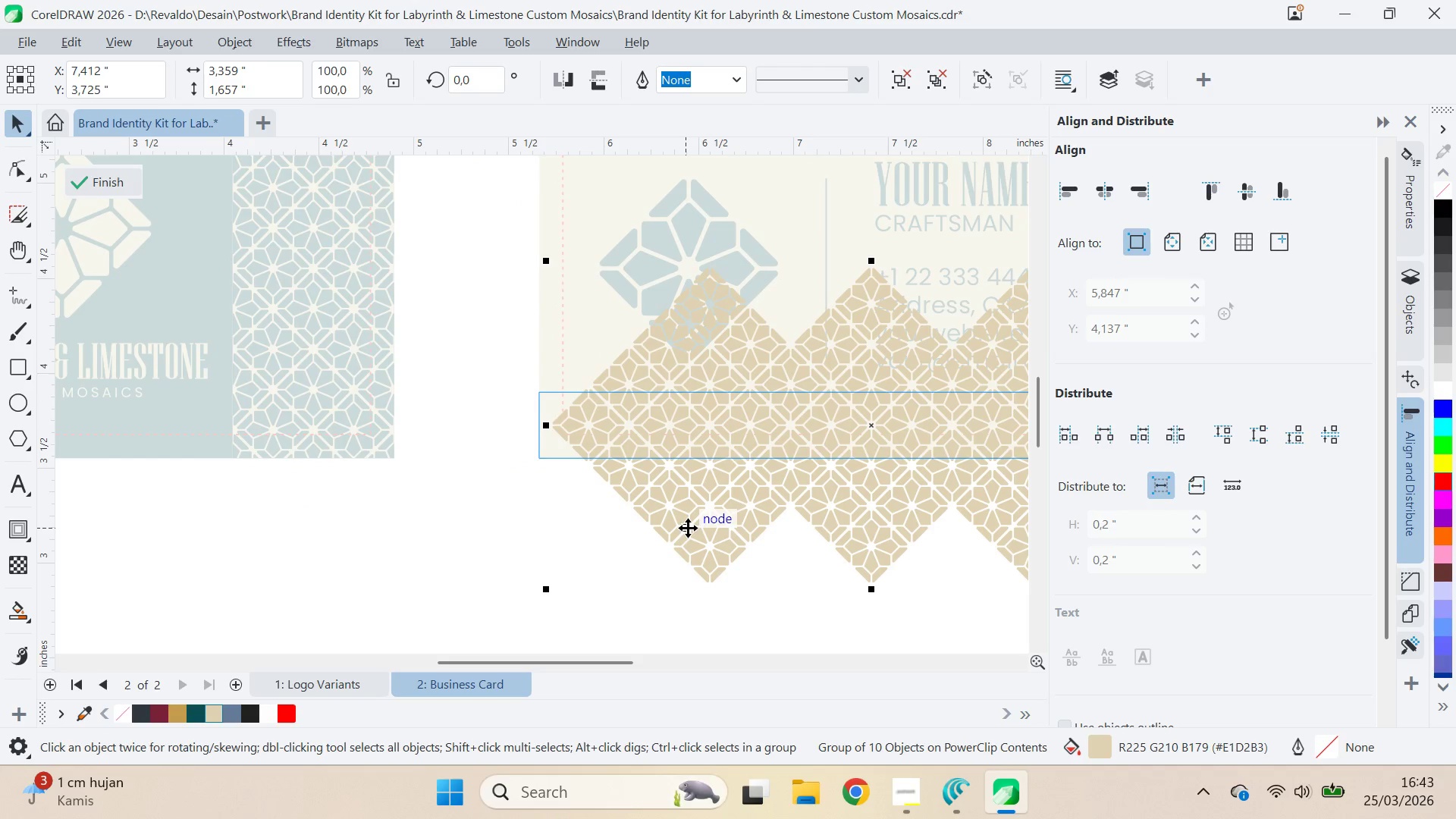 
key(Control+U)
 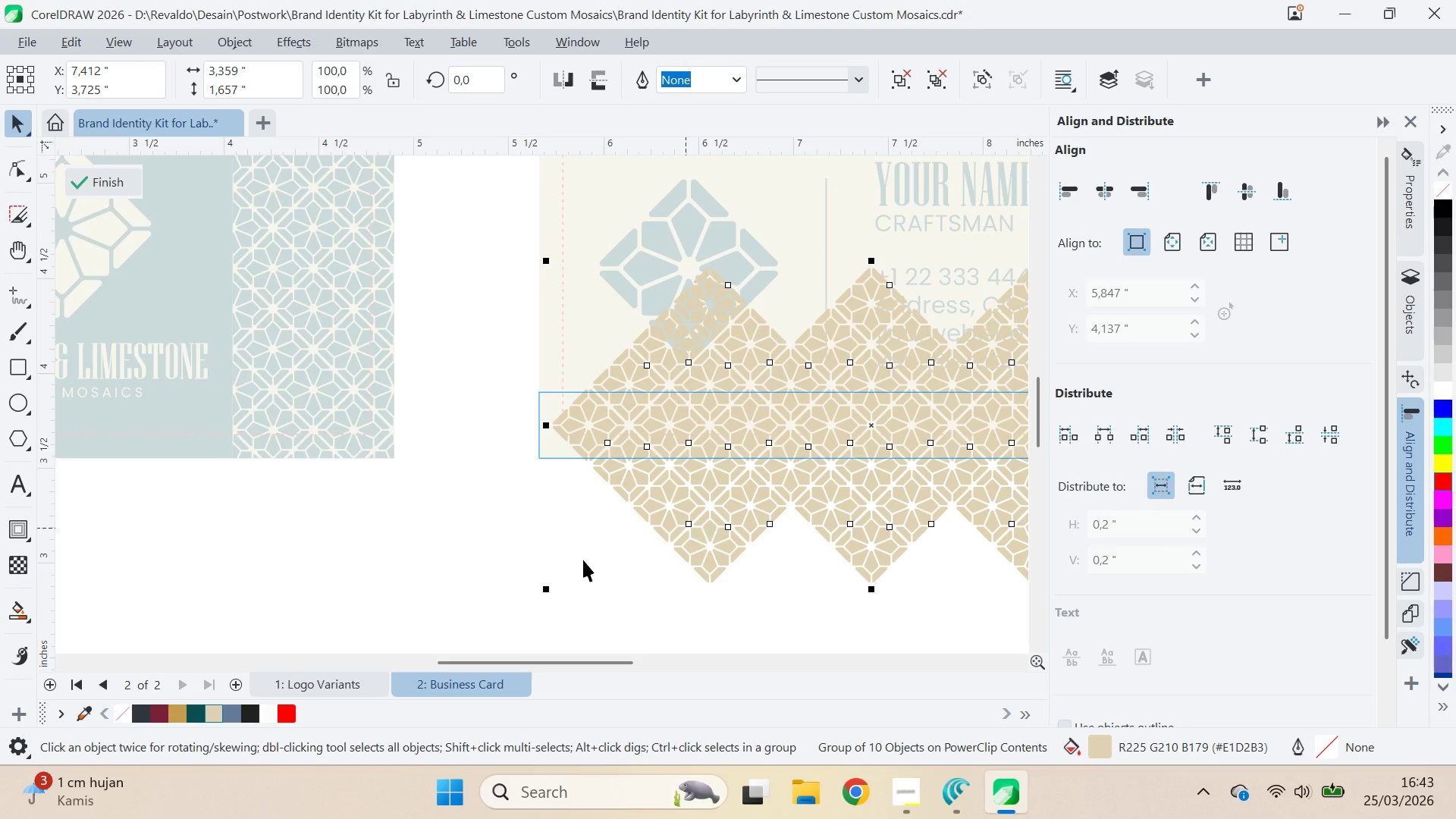 
left_click([583, 560])
 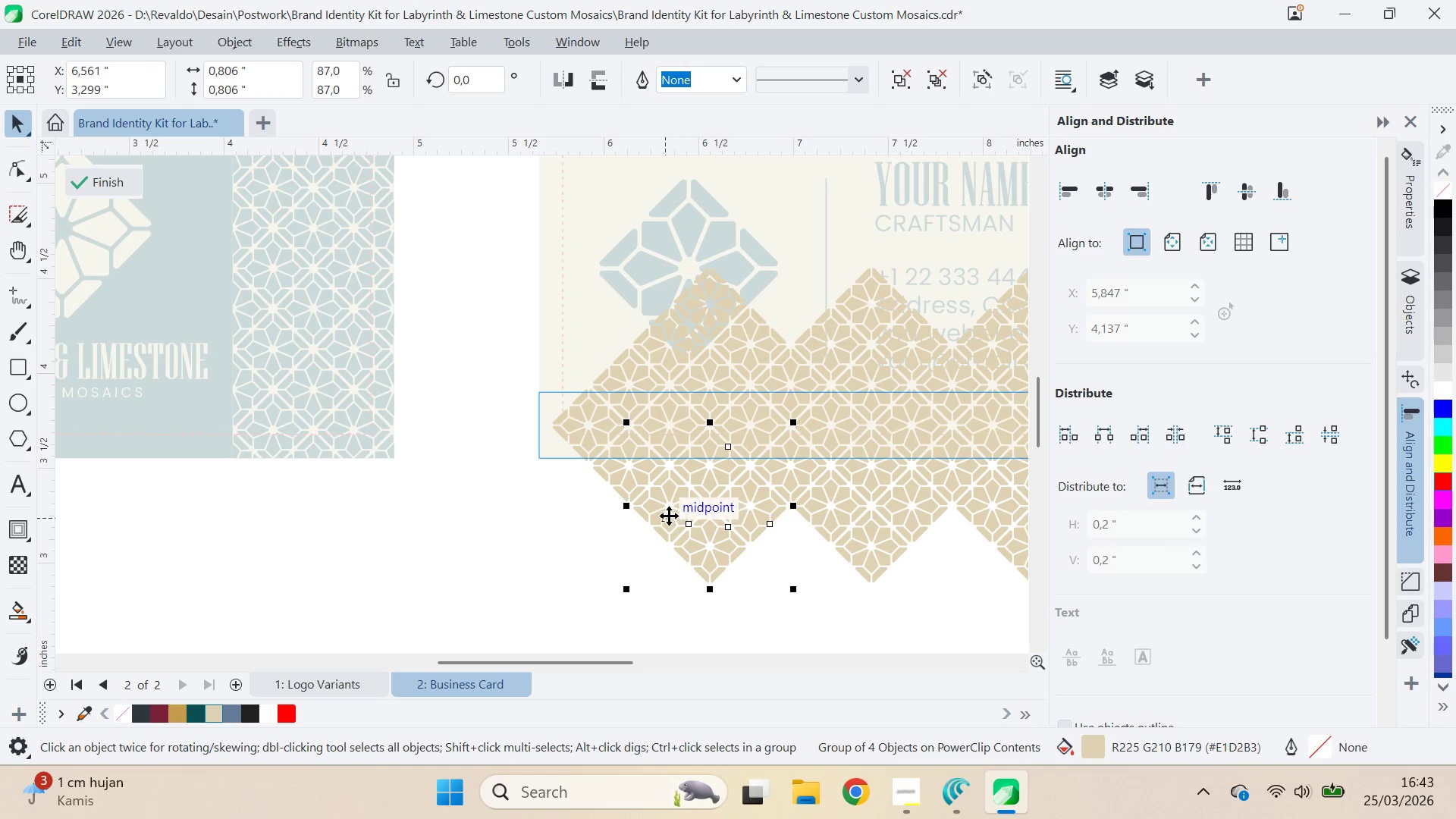 
scroll: coordinate [679, 490], scroll_direction: up, amount: 5.0
 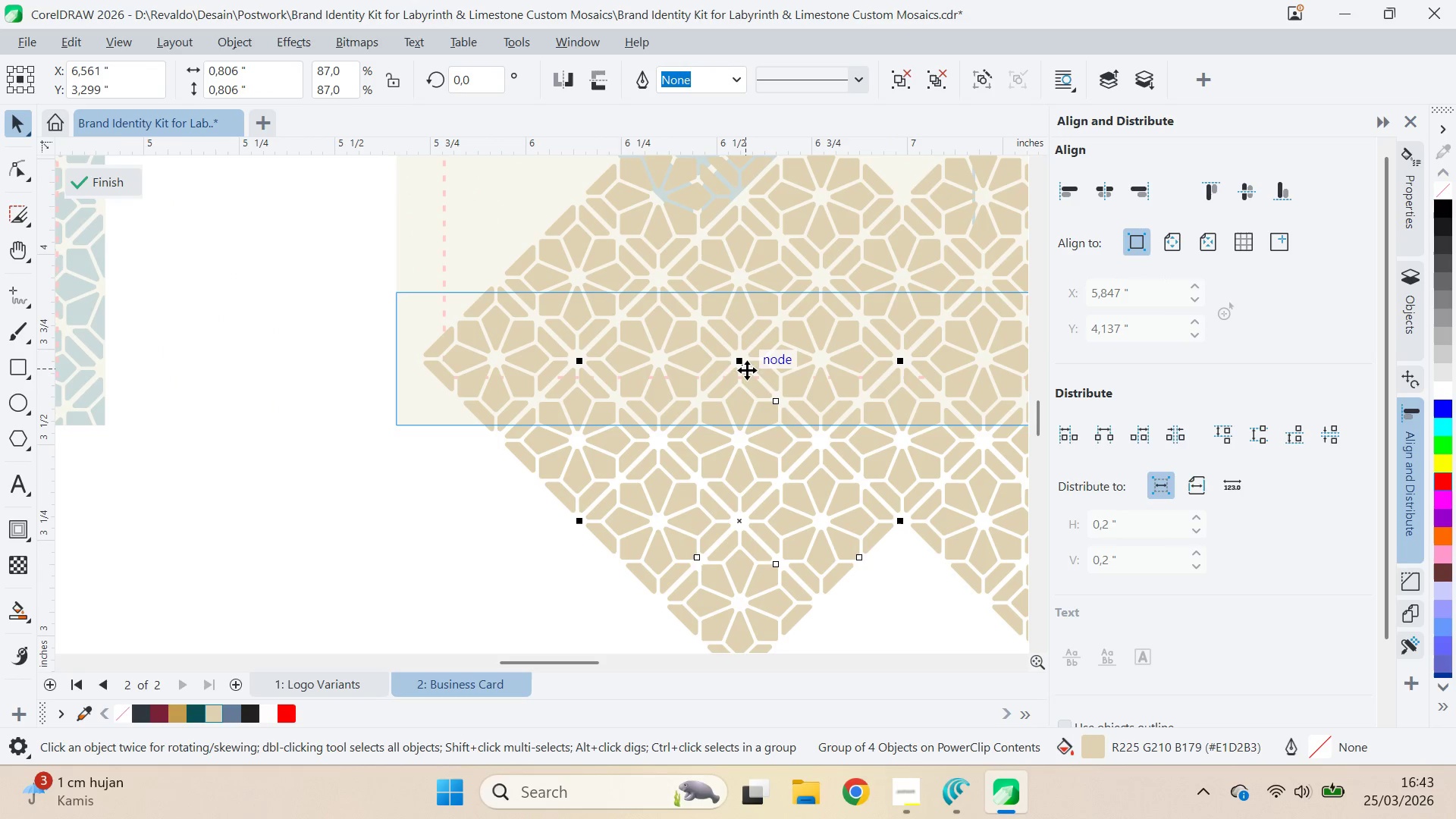 
left_click_drag(start_coordinate=[747, 370], to_coordinate=[427, 366])
 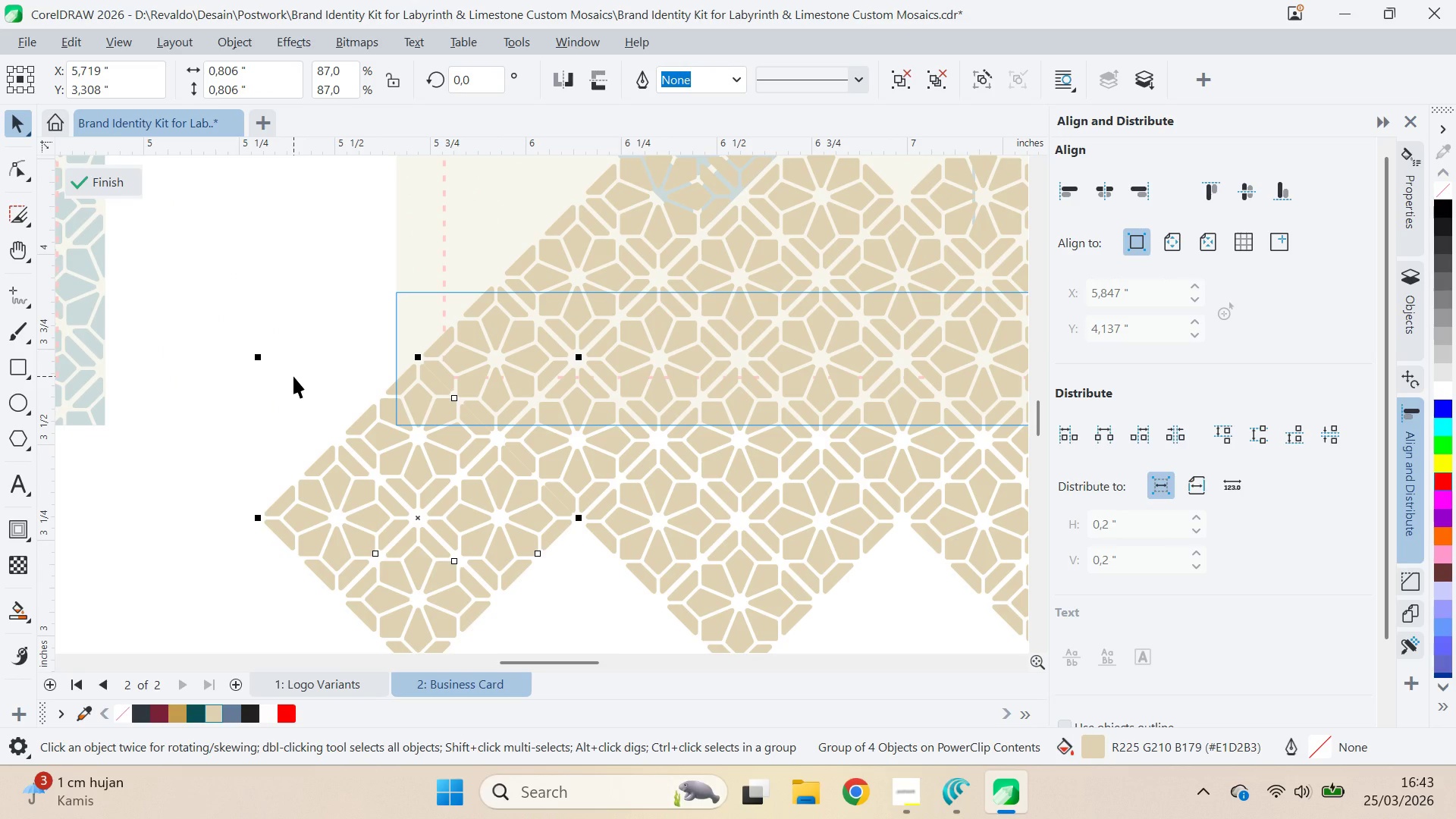 
key(ArrowDown)
 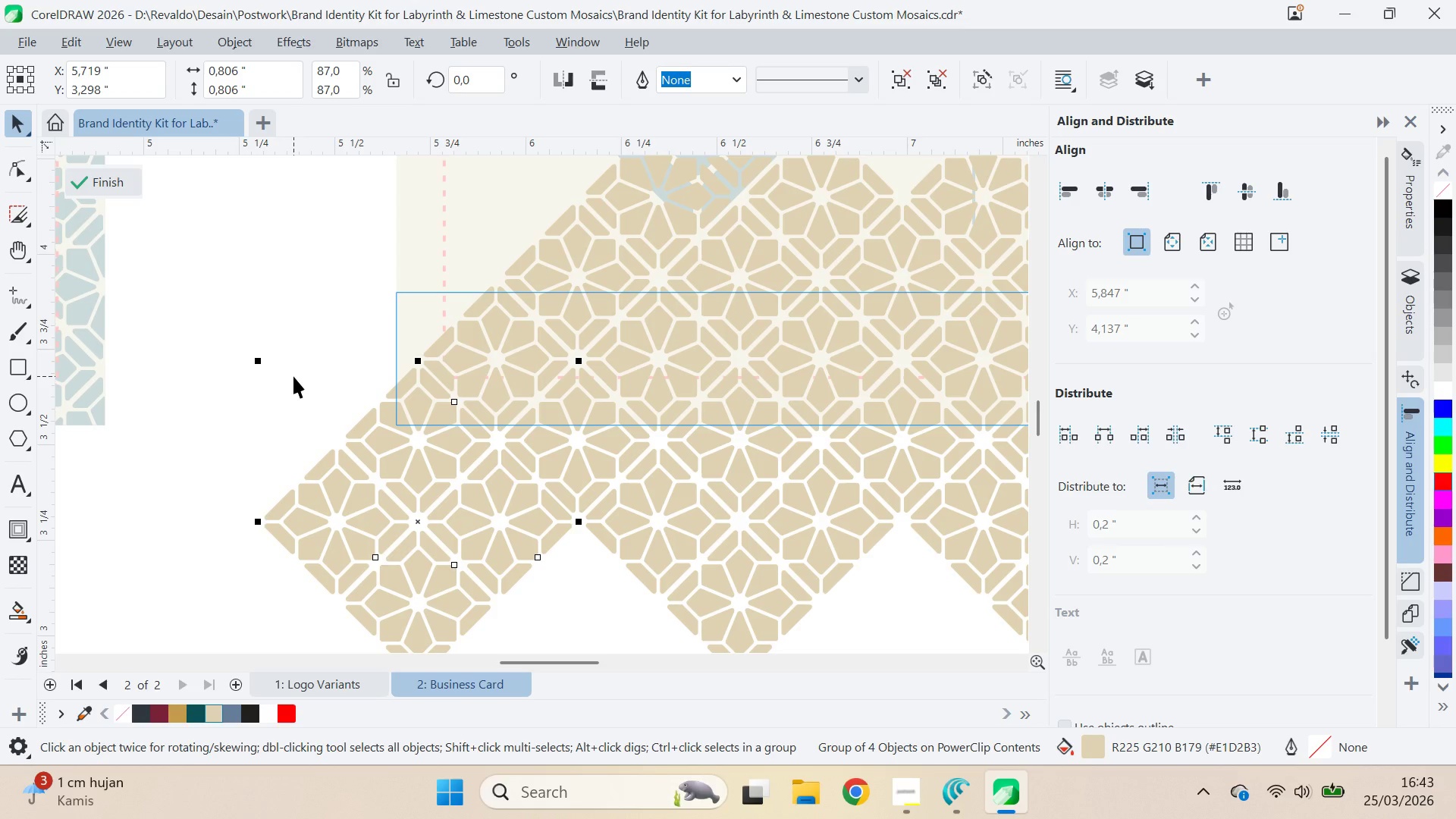 
key(ArrowLeft)
 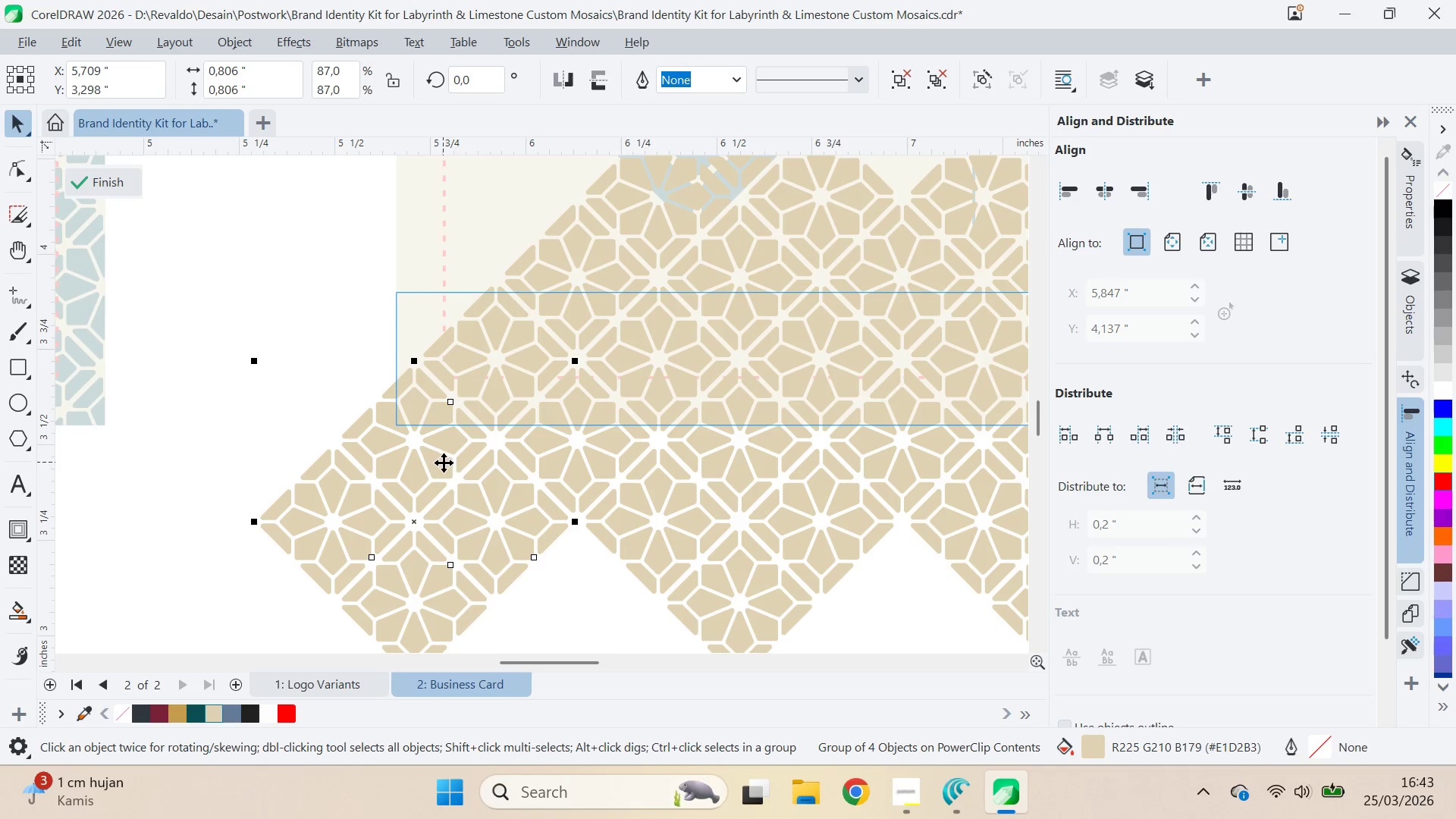 
left_click([554, 473])
 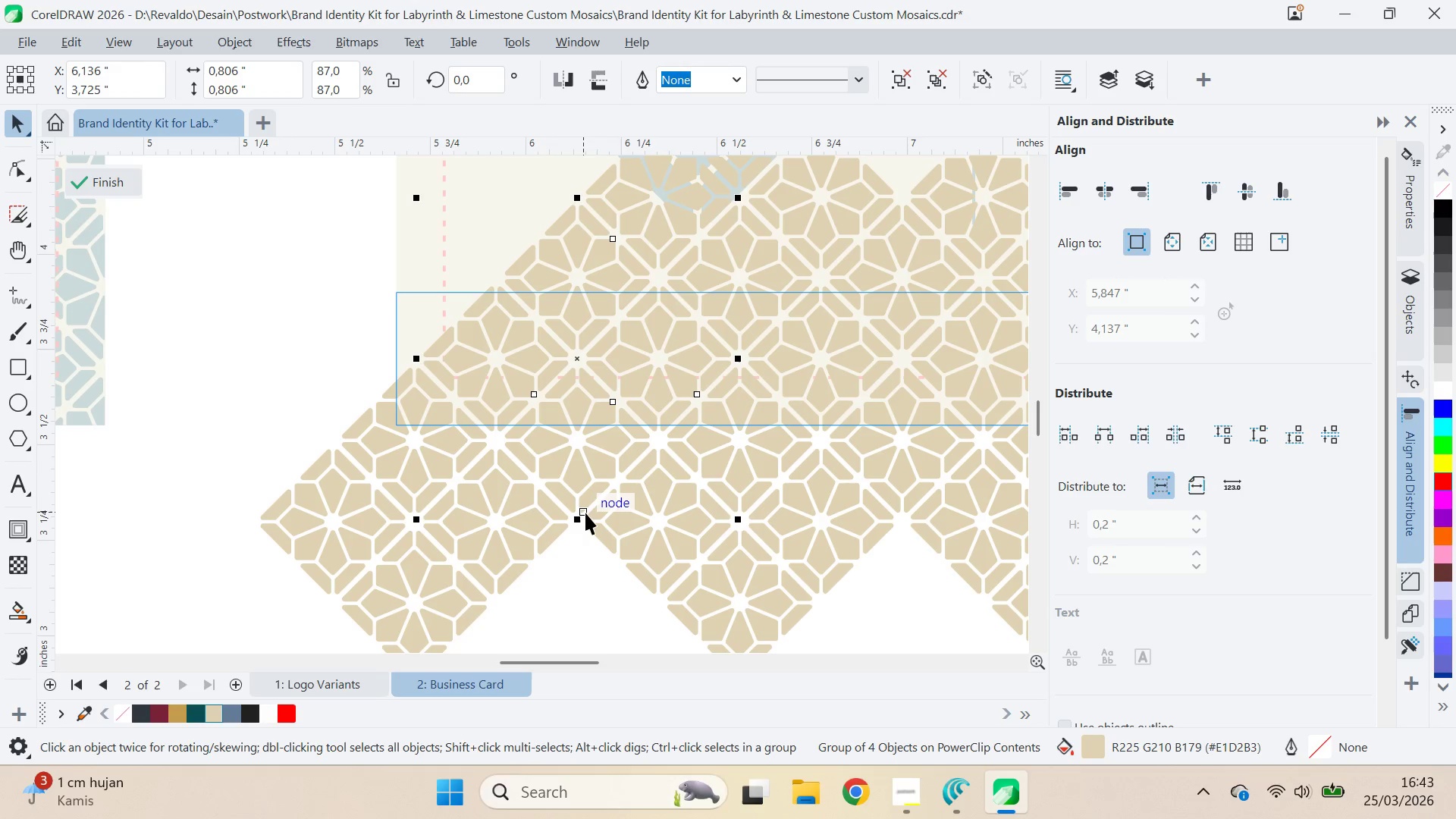 
left_click_drag(start_coordinate=[583, 513], to_coordinate=[424, 354])
 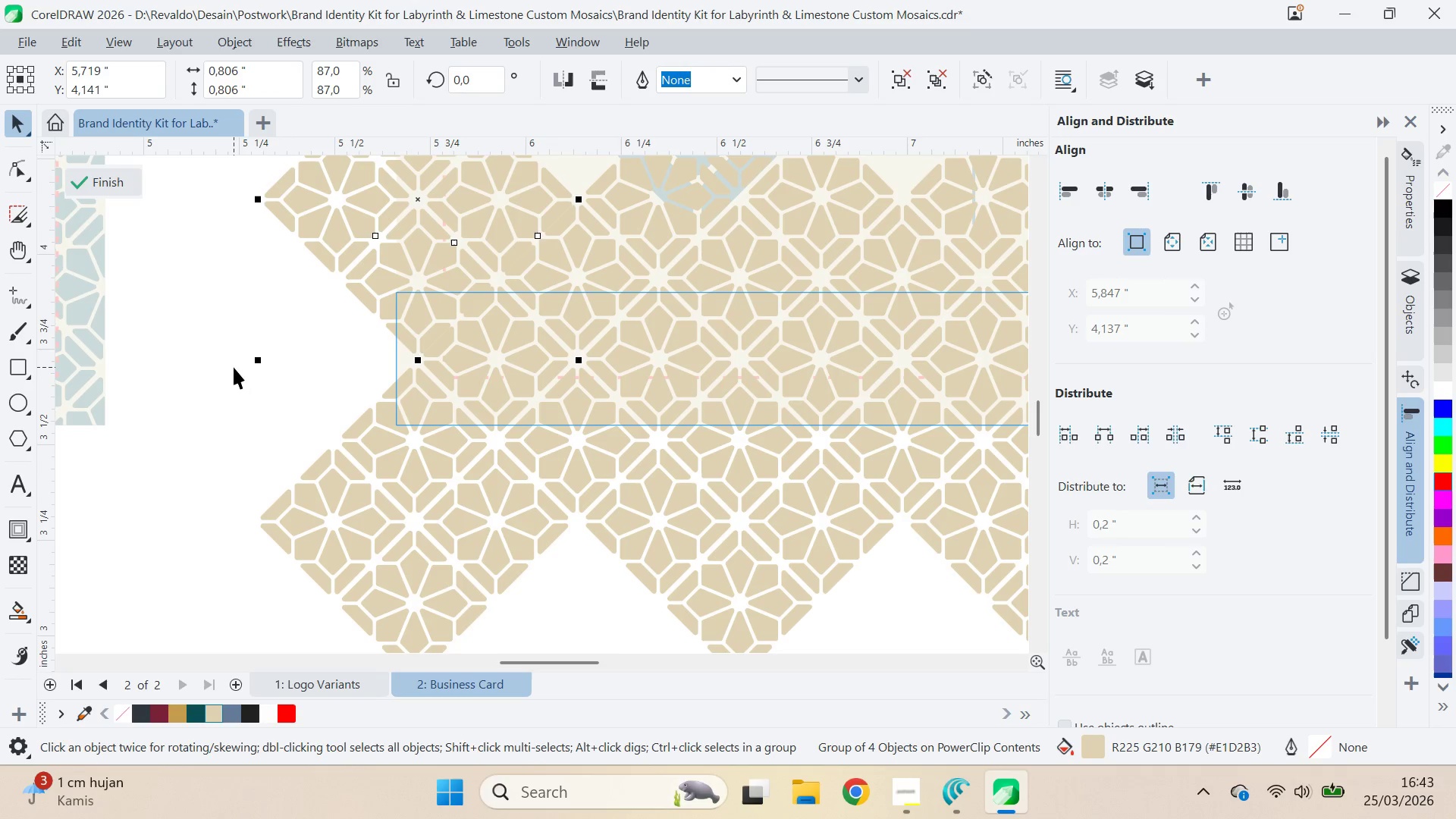 
key(ArrowLeft)
 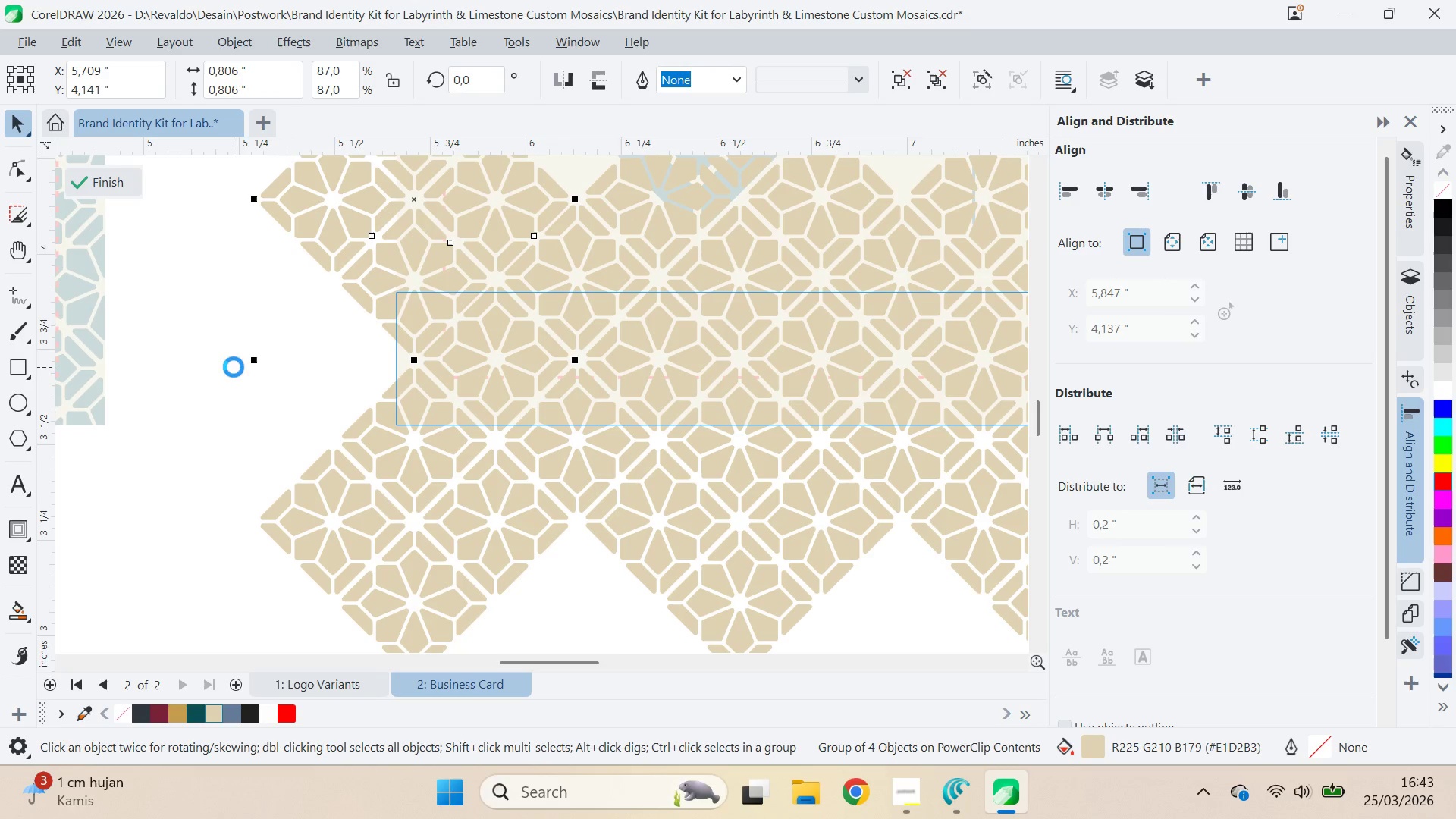 
key(ArrowUp)
 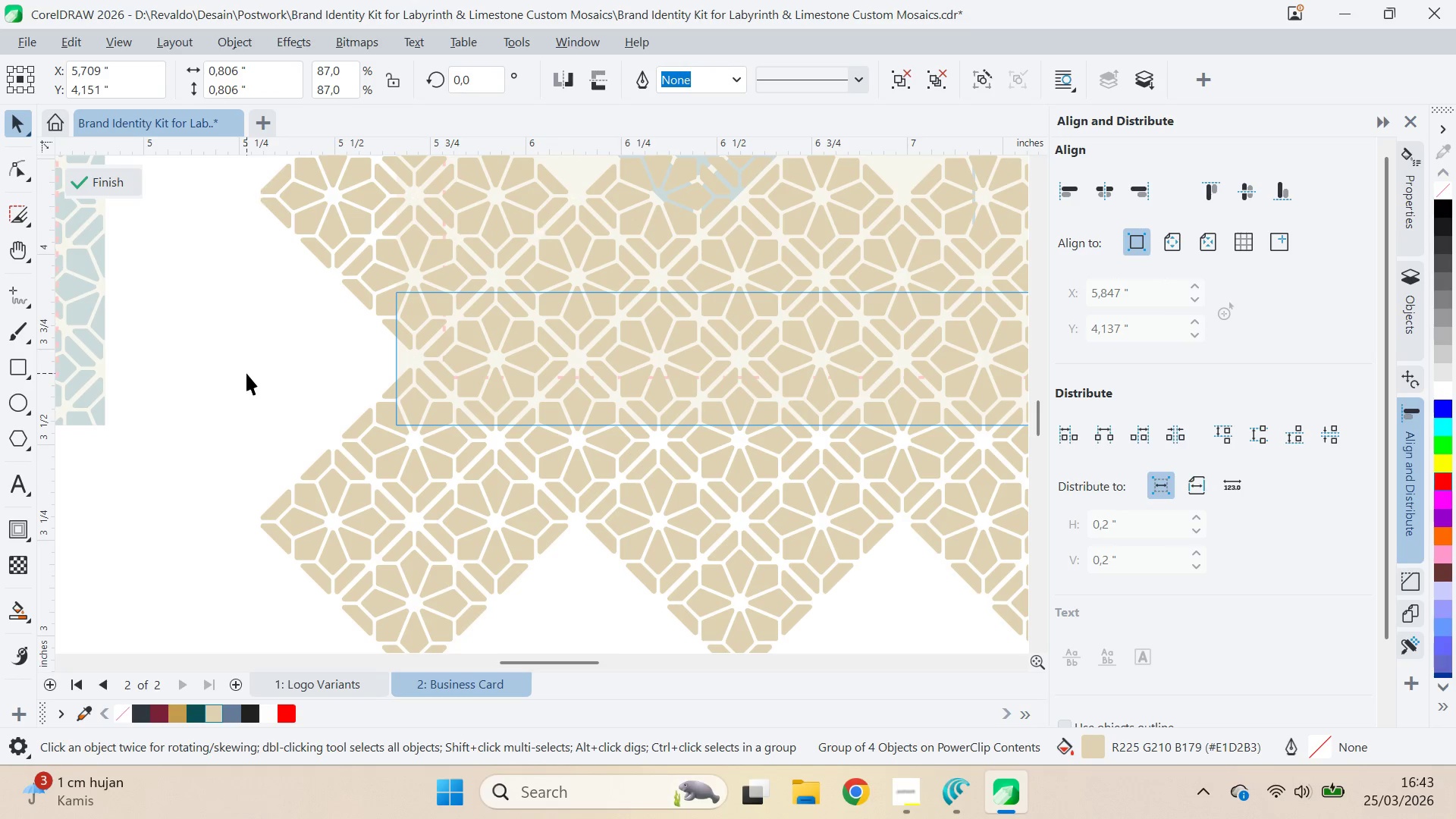 
double_click([327, 191])
 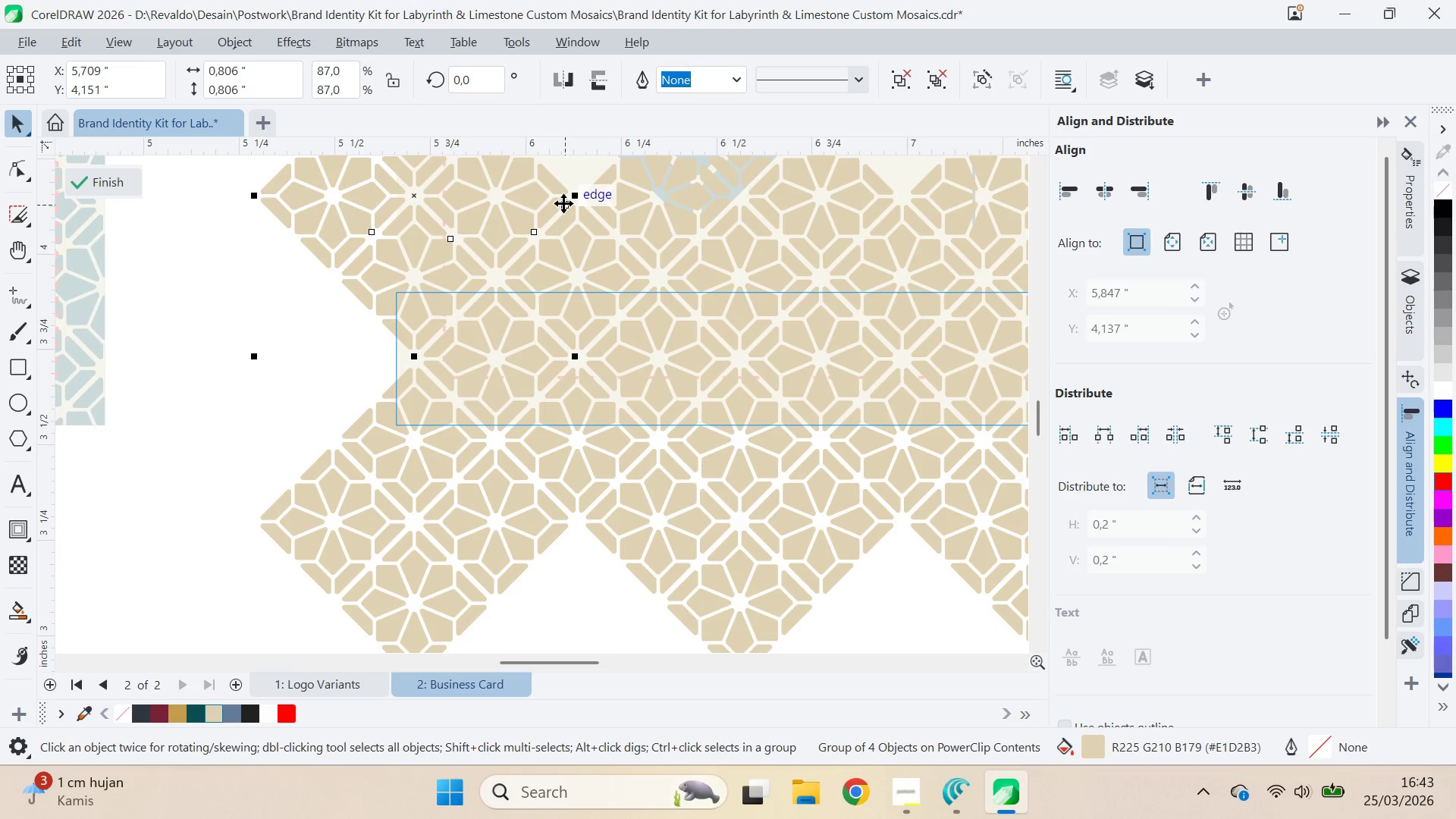 
left_click_drag(start_coordinate=[566, 202], to_coordinate=[408, 370])
 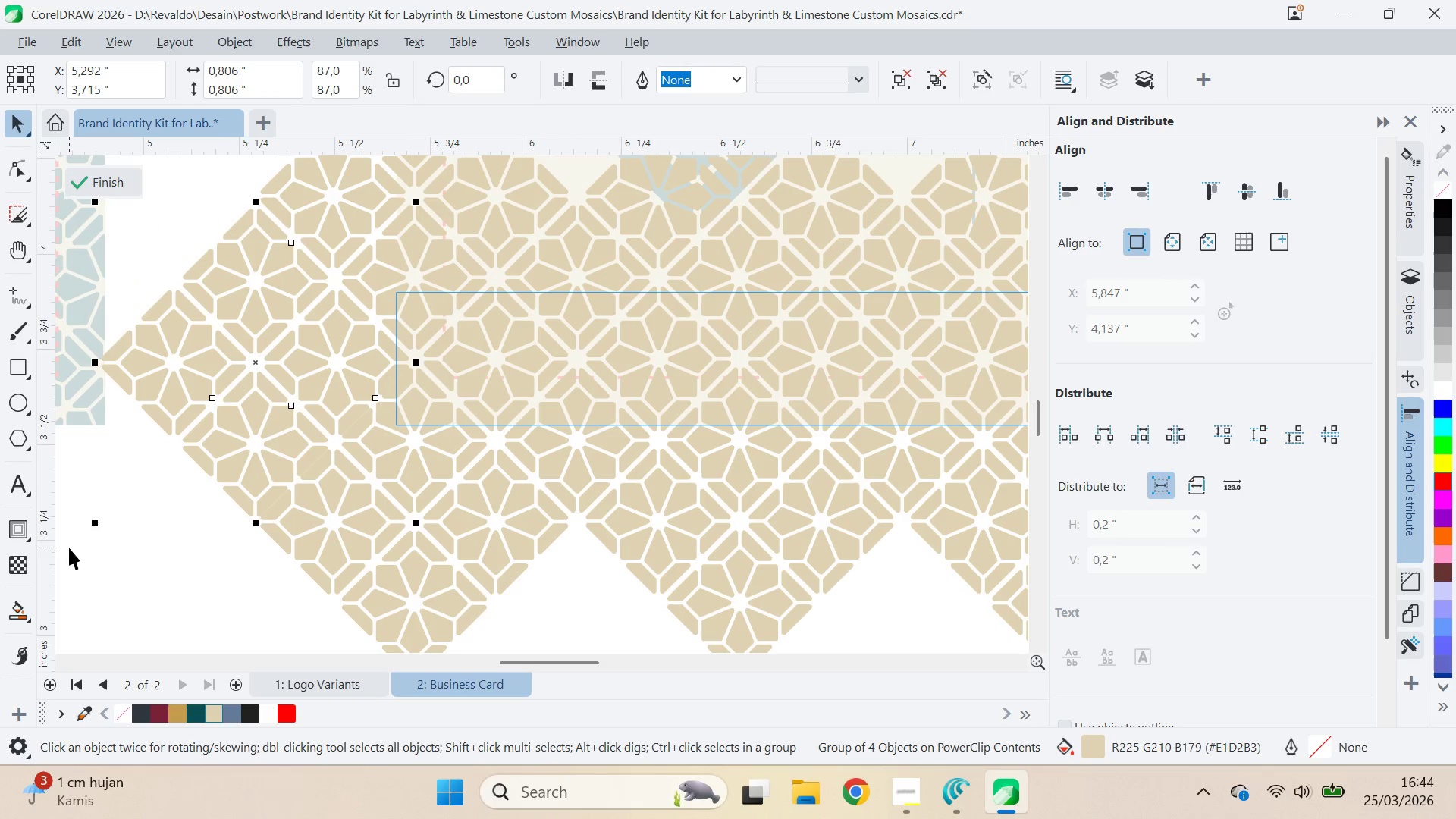 
right_click([355, 347])
 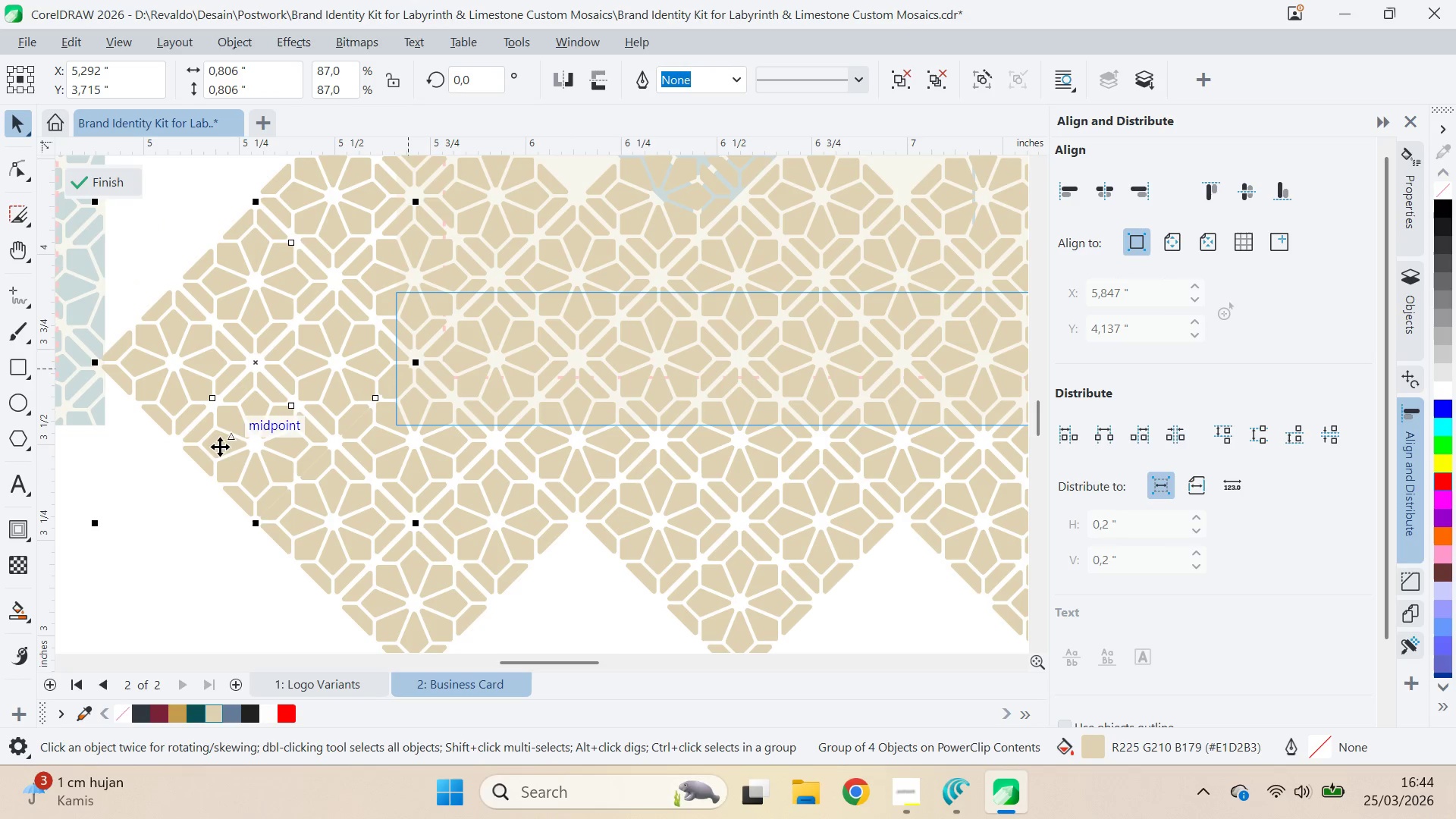 
key(ArrowUp)
 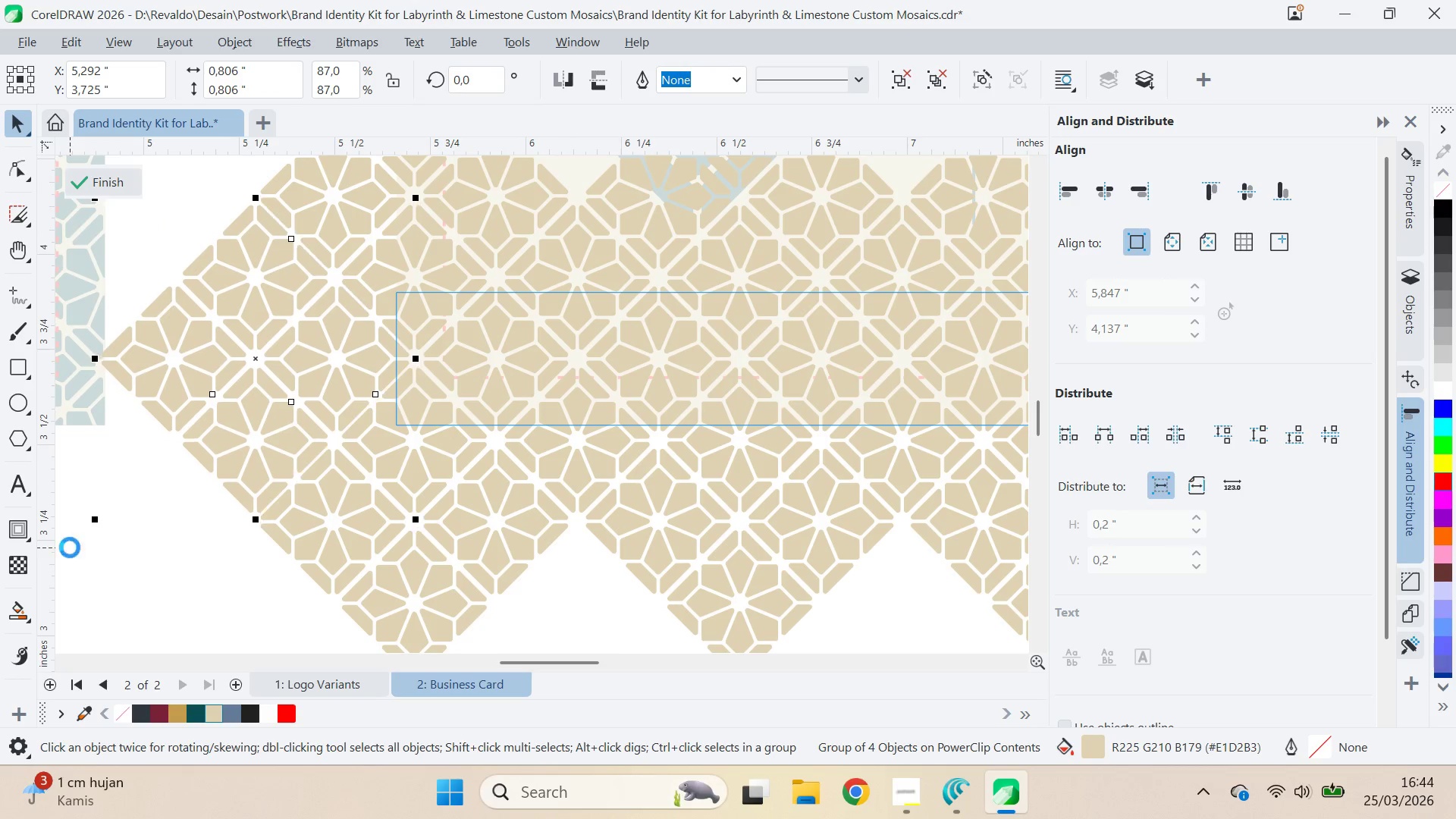 
key(ArrowLeft)
 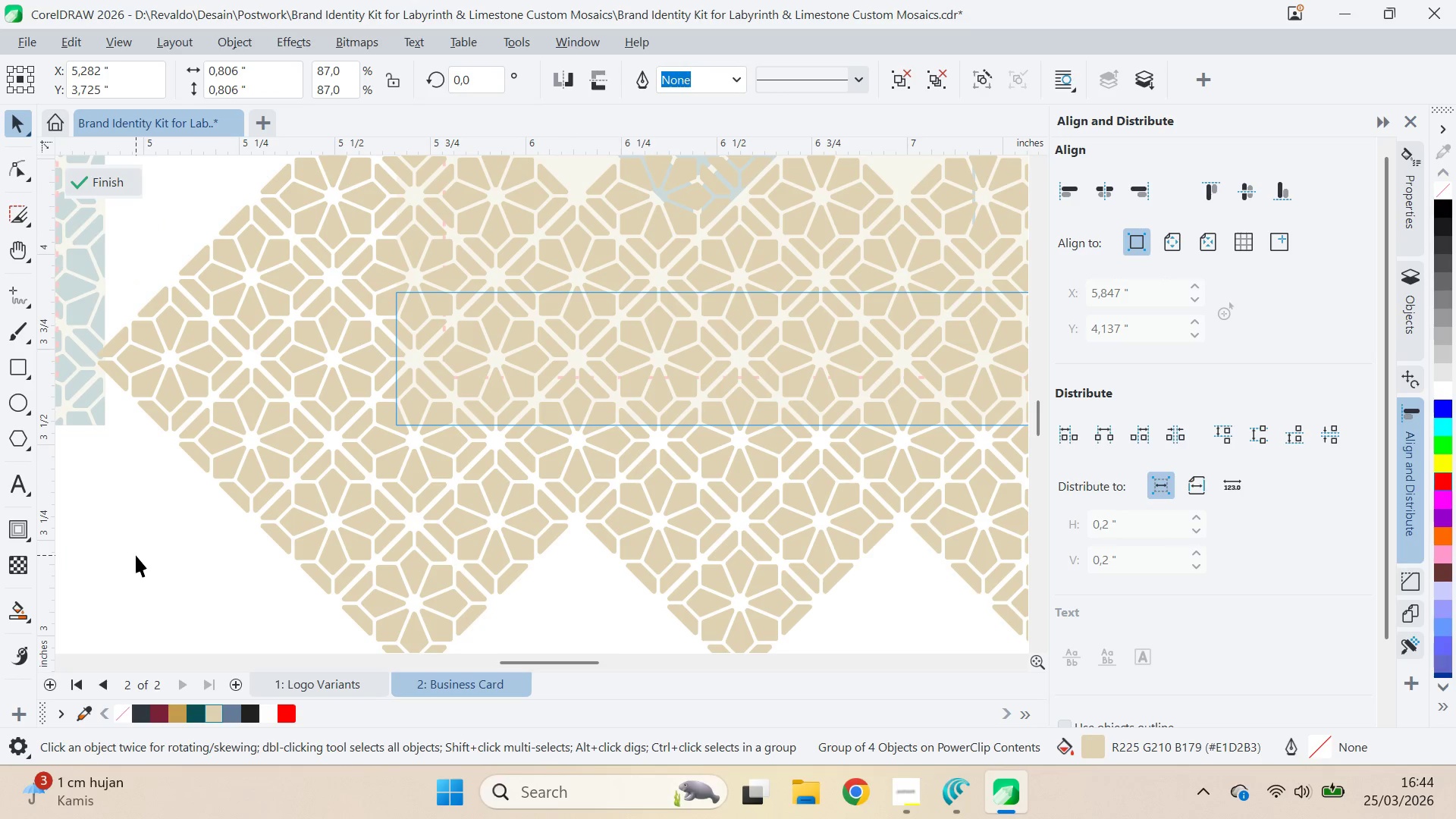 
key(Control+ControlLeft)
 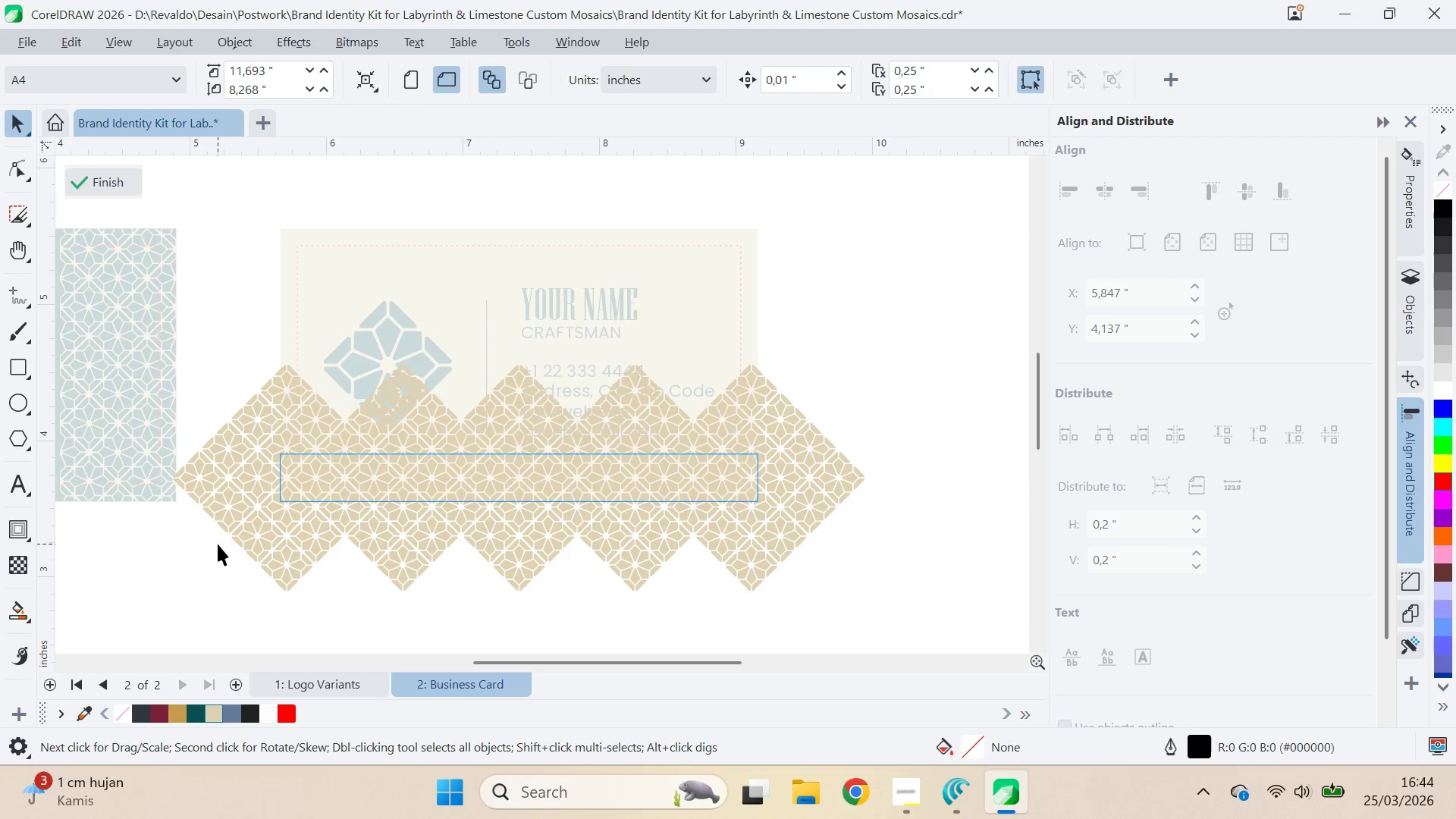 
key(Control+A)
 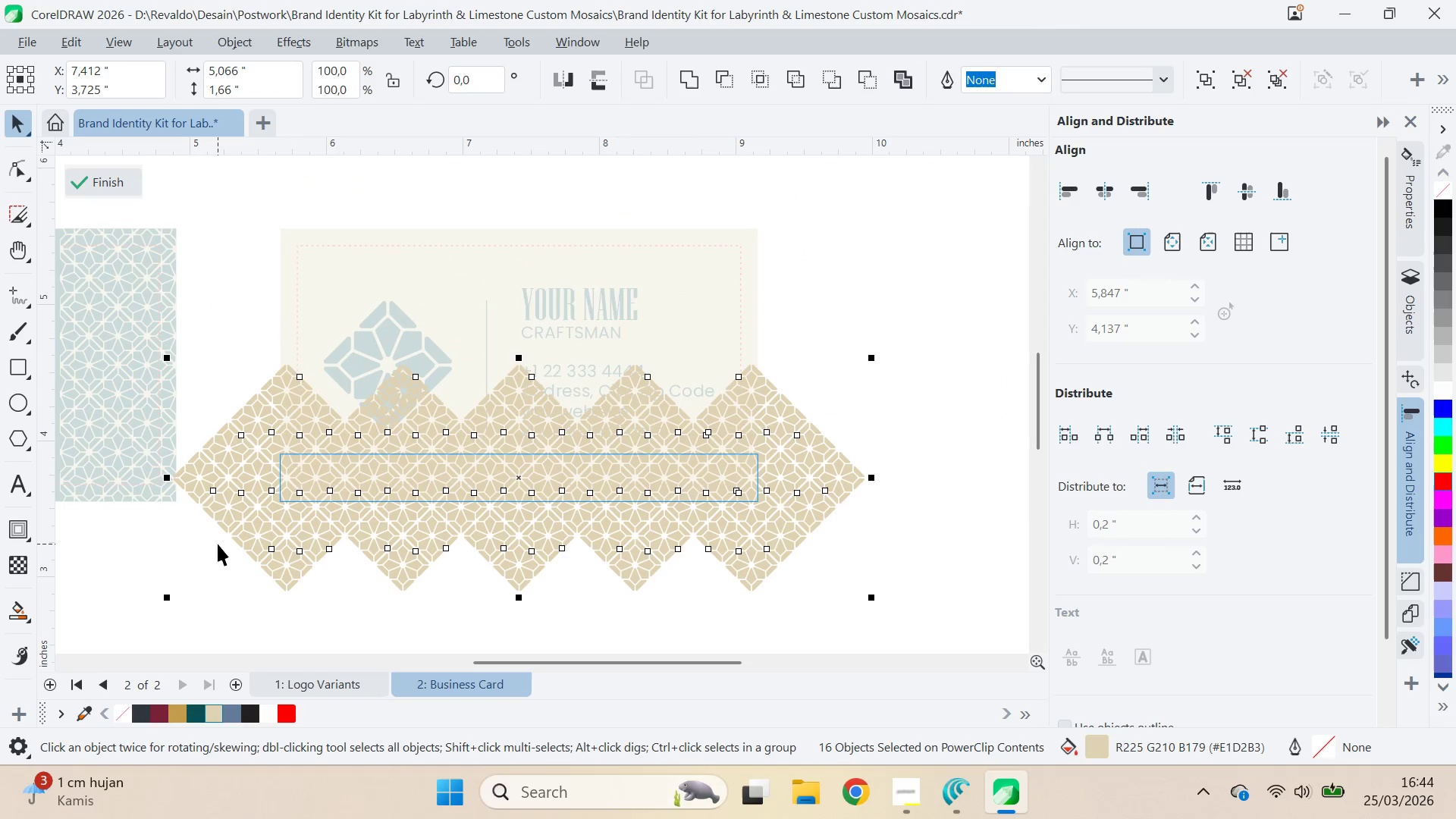 
scroll: coordinate [218, 544], scroll_direction: down, amount: 8.0
 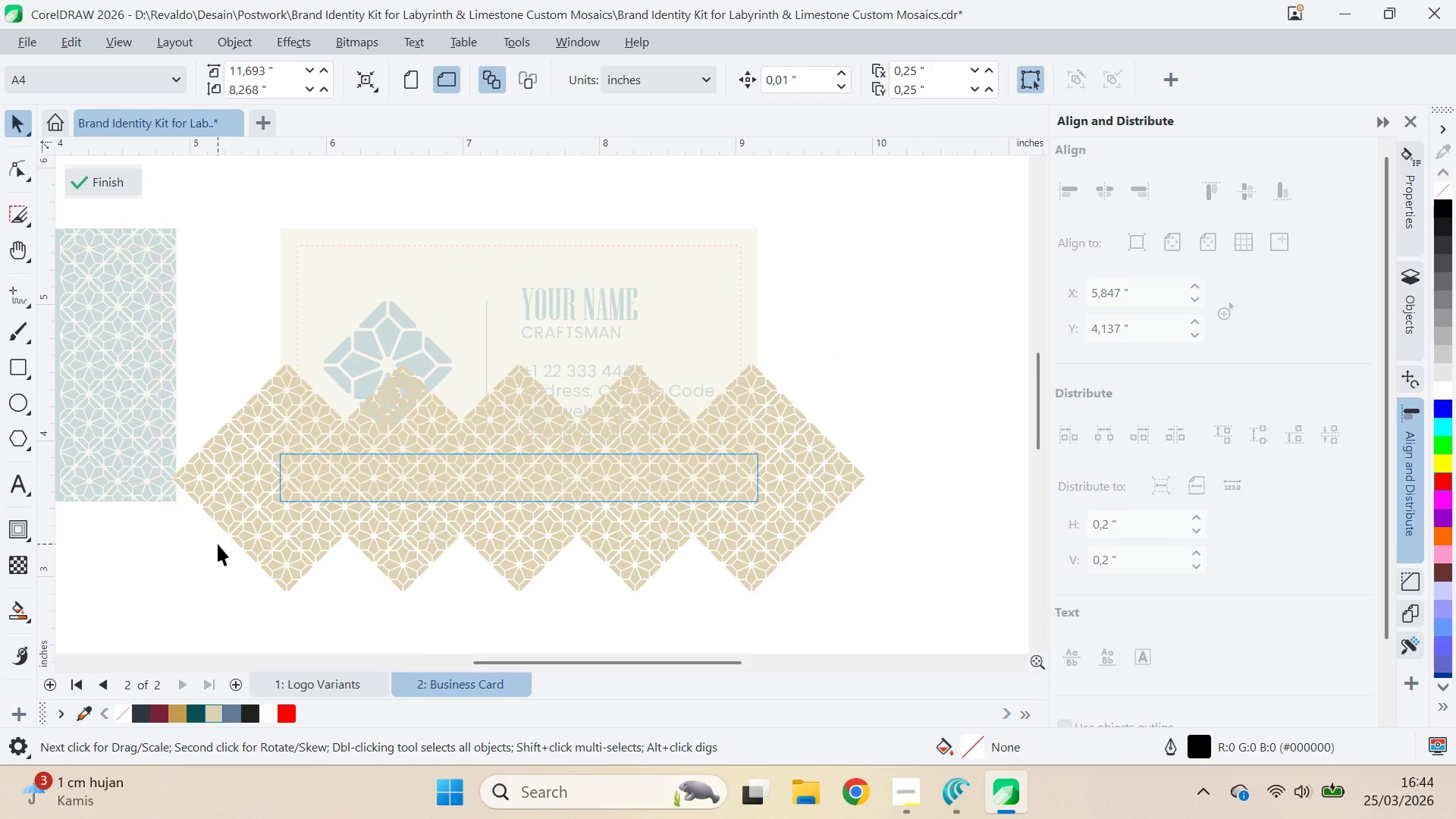 
key(Control+G)
 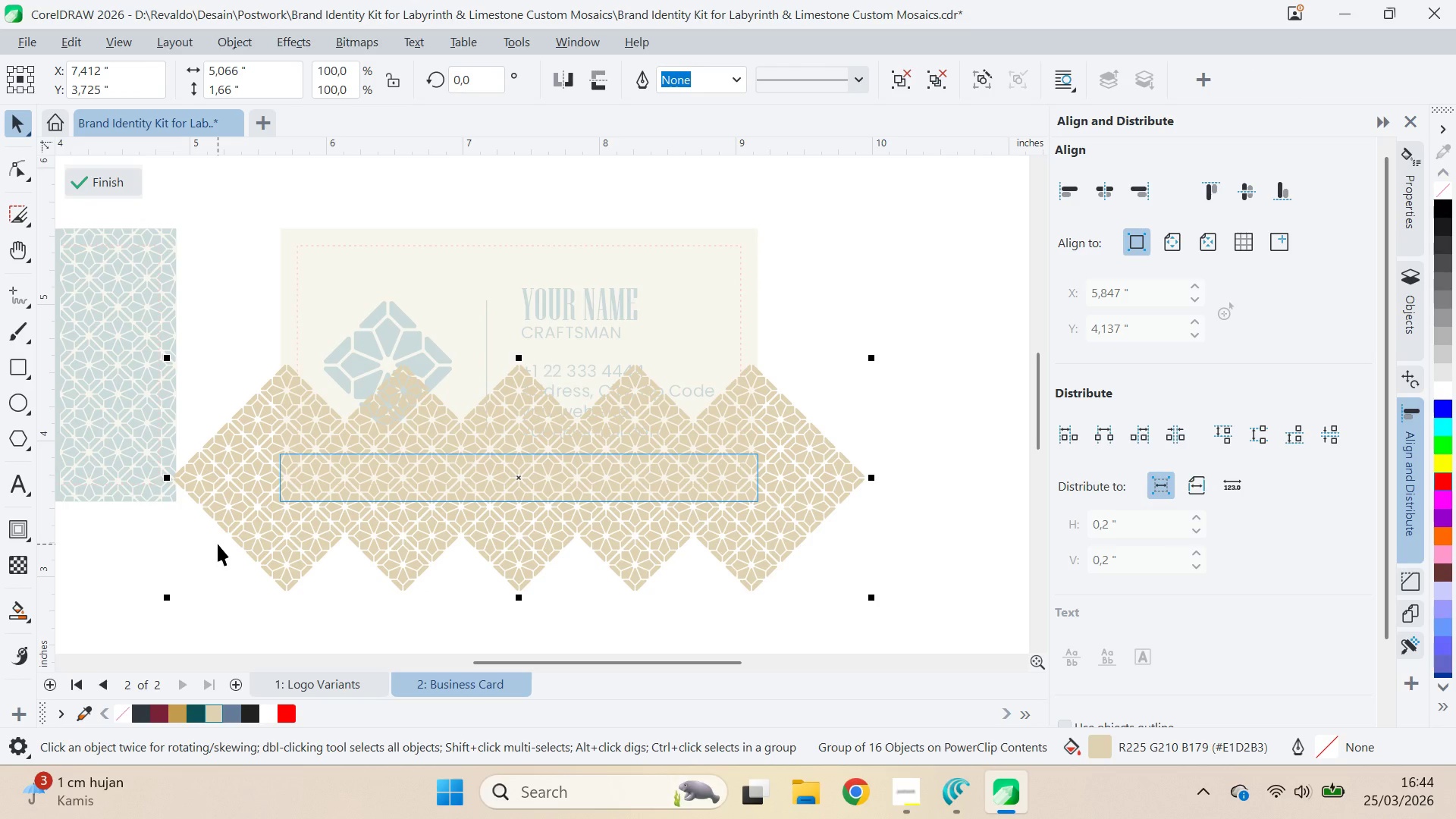 
type(cp)
 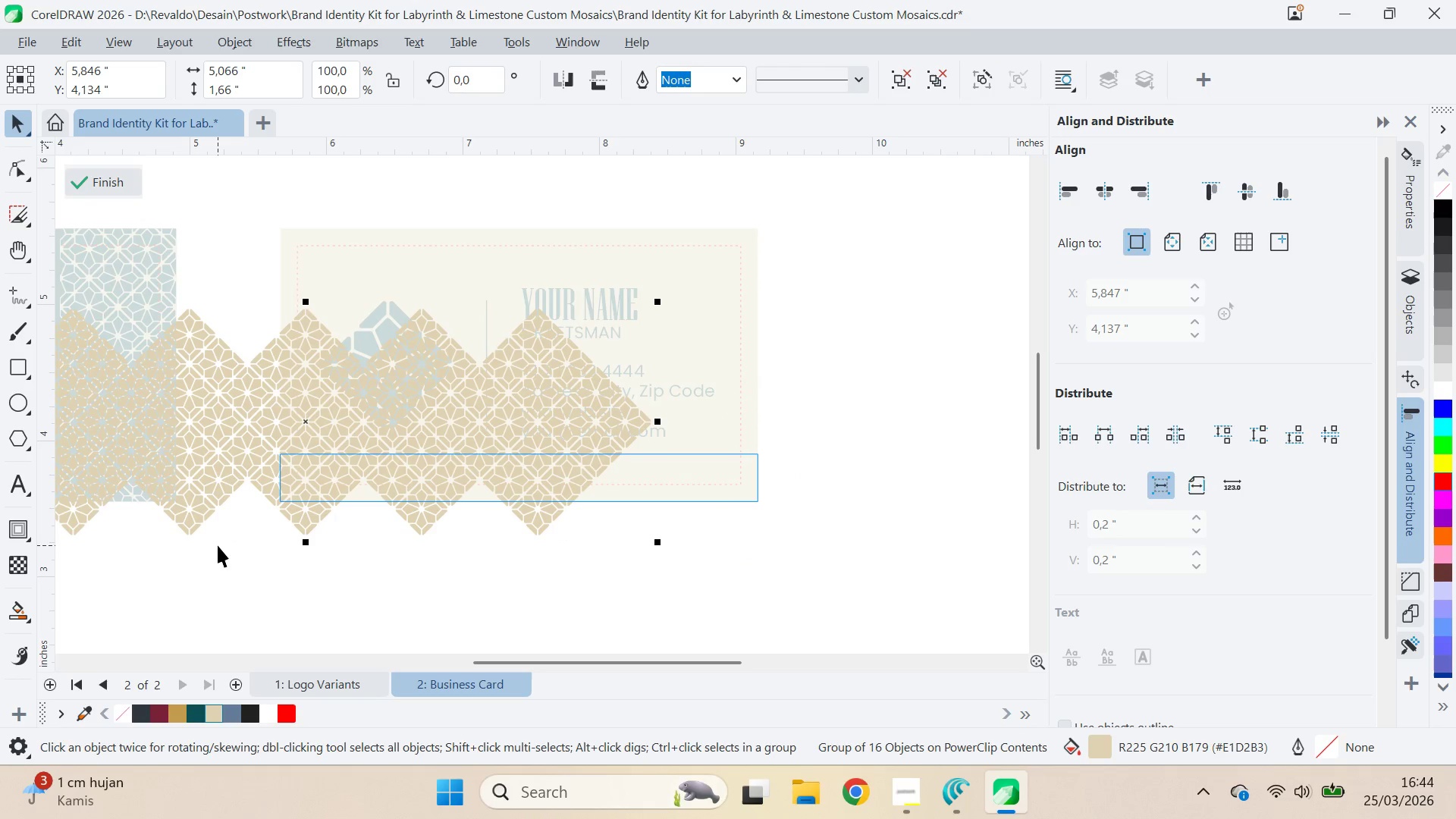 
key(Control+ControlLeft)
 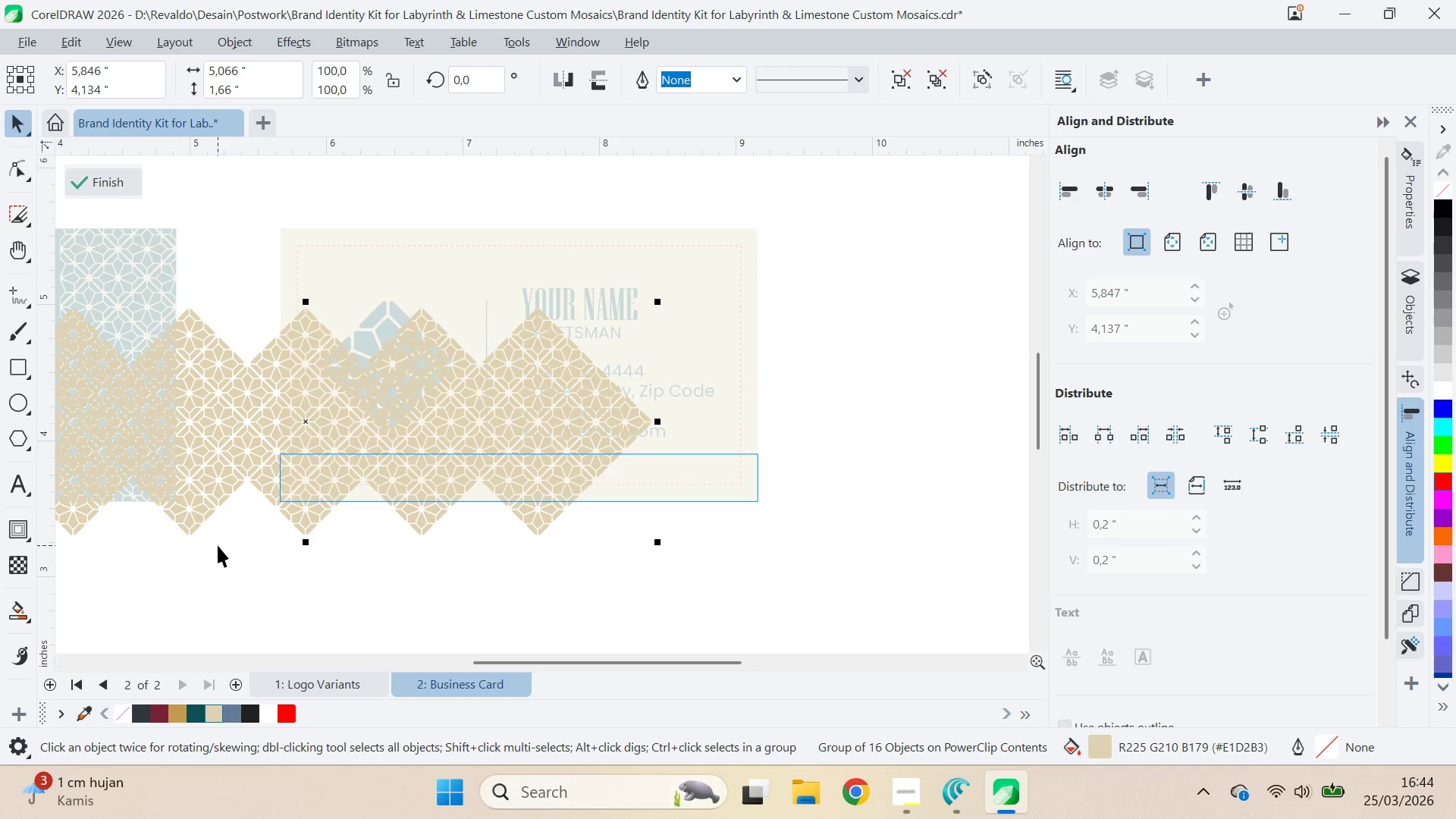 
key(Control+Z)
 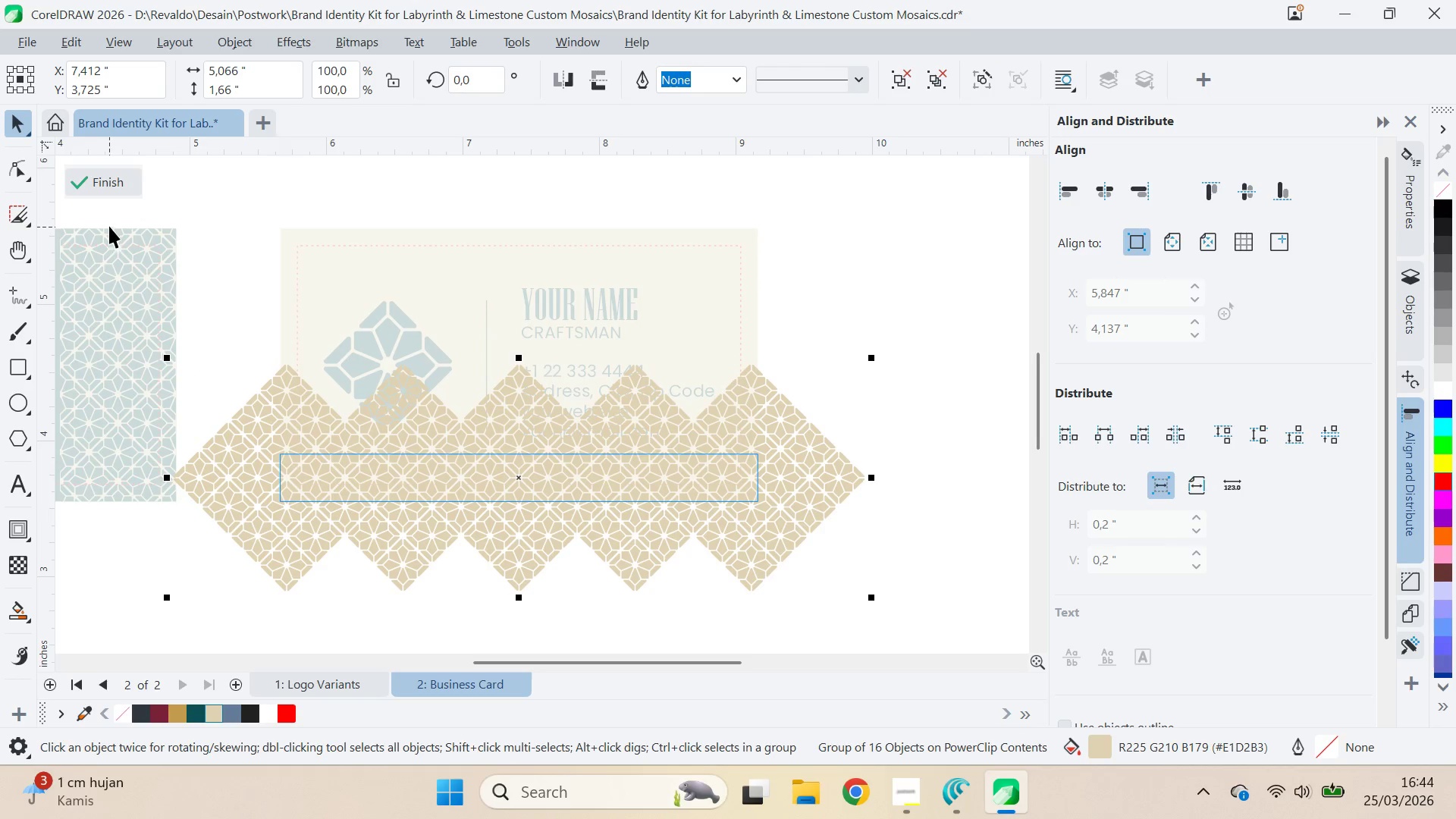 
left_click([103, 187])
 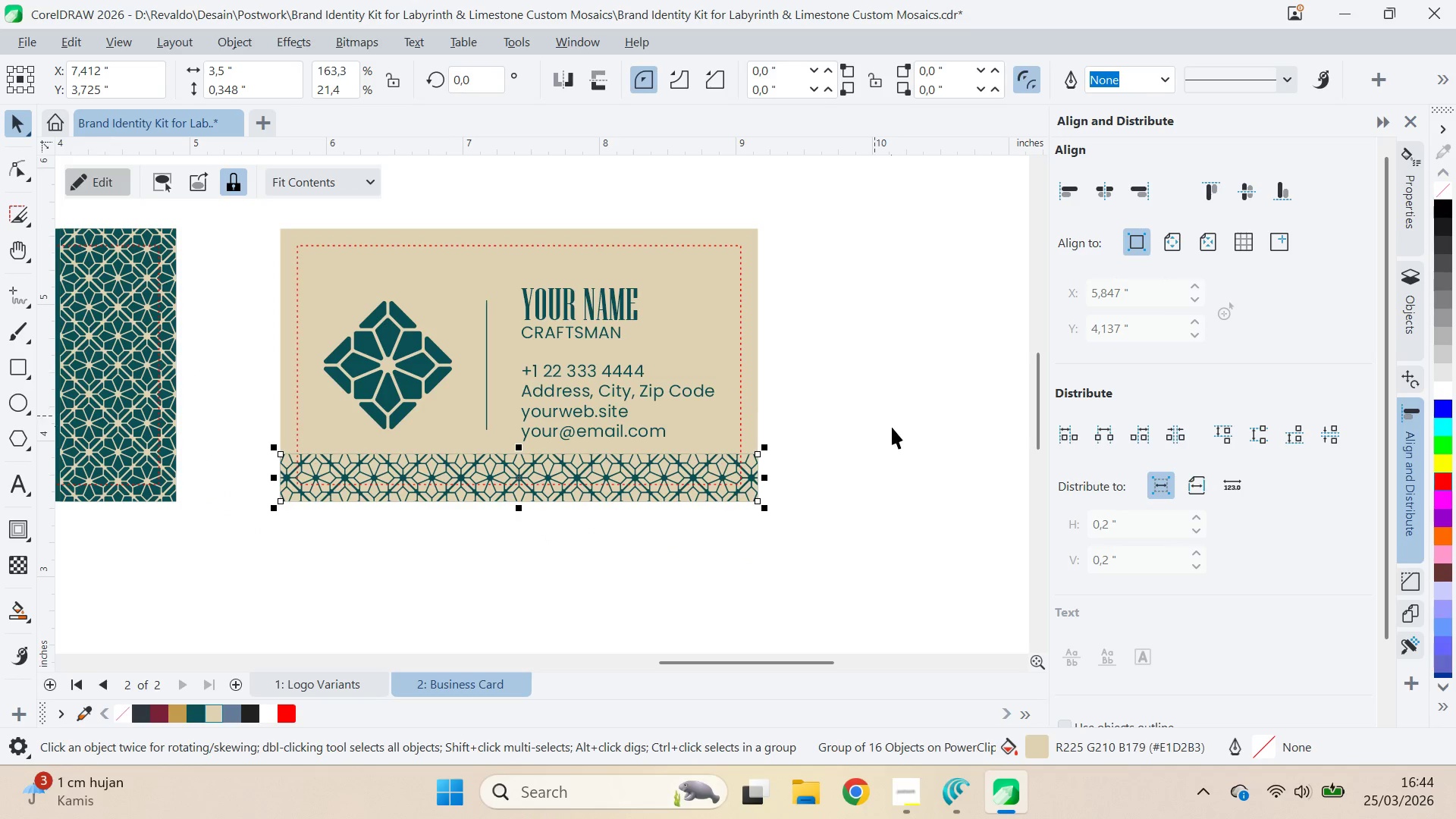 
left_click([902, 431])
 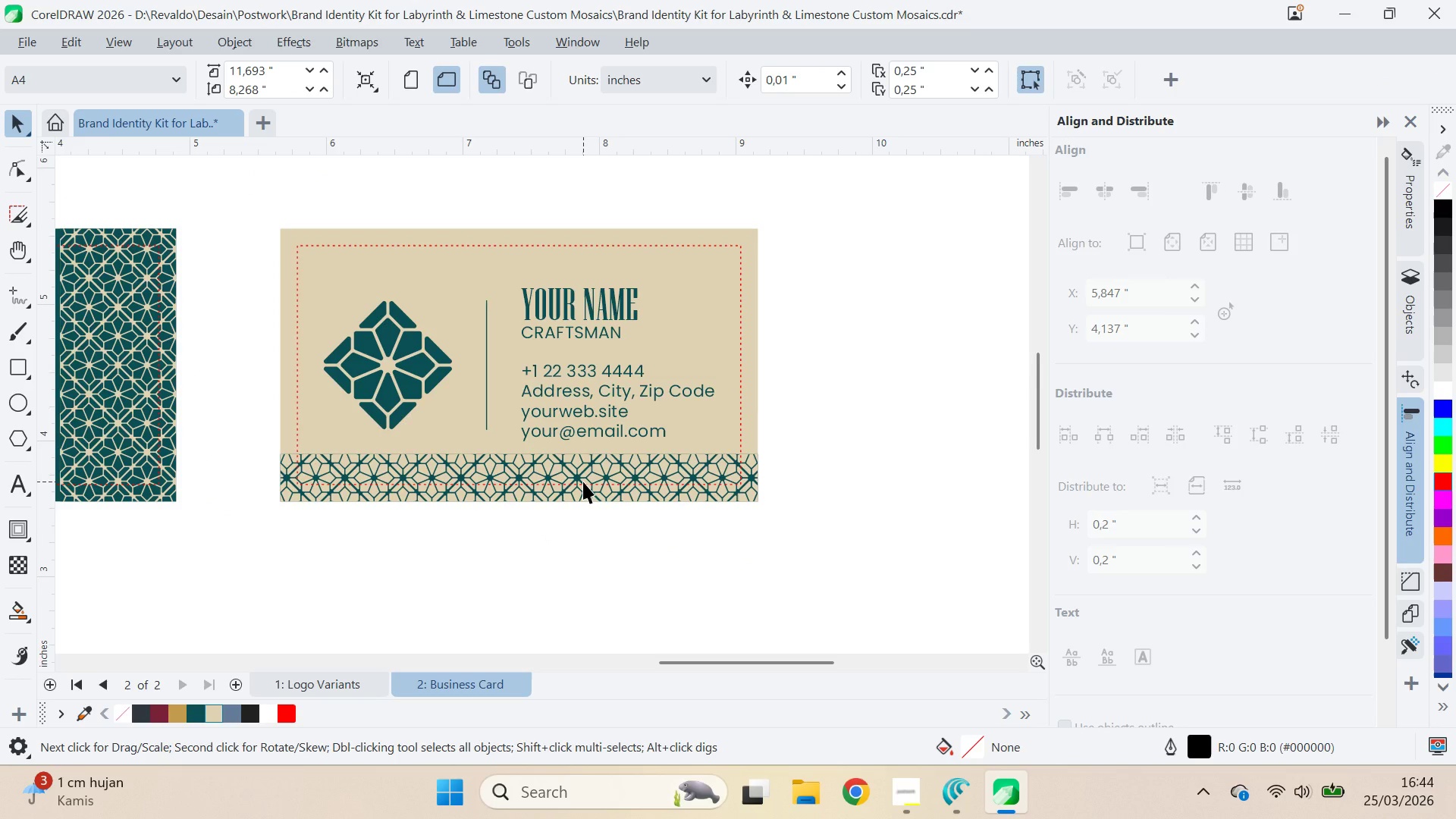 
left_click([583, 482])
 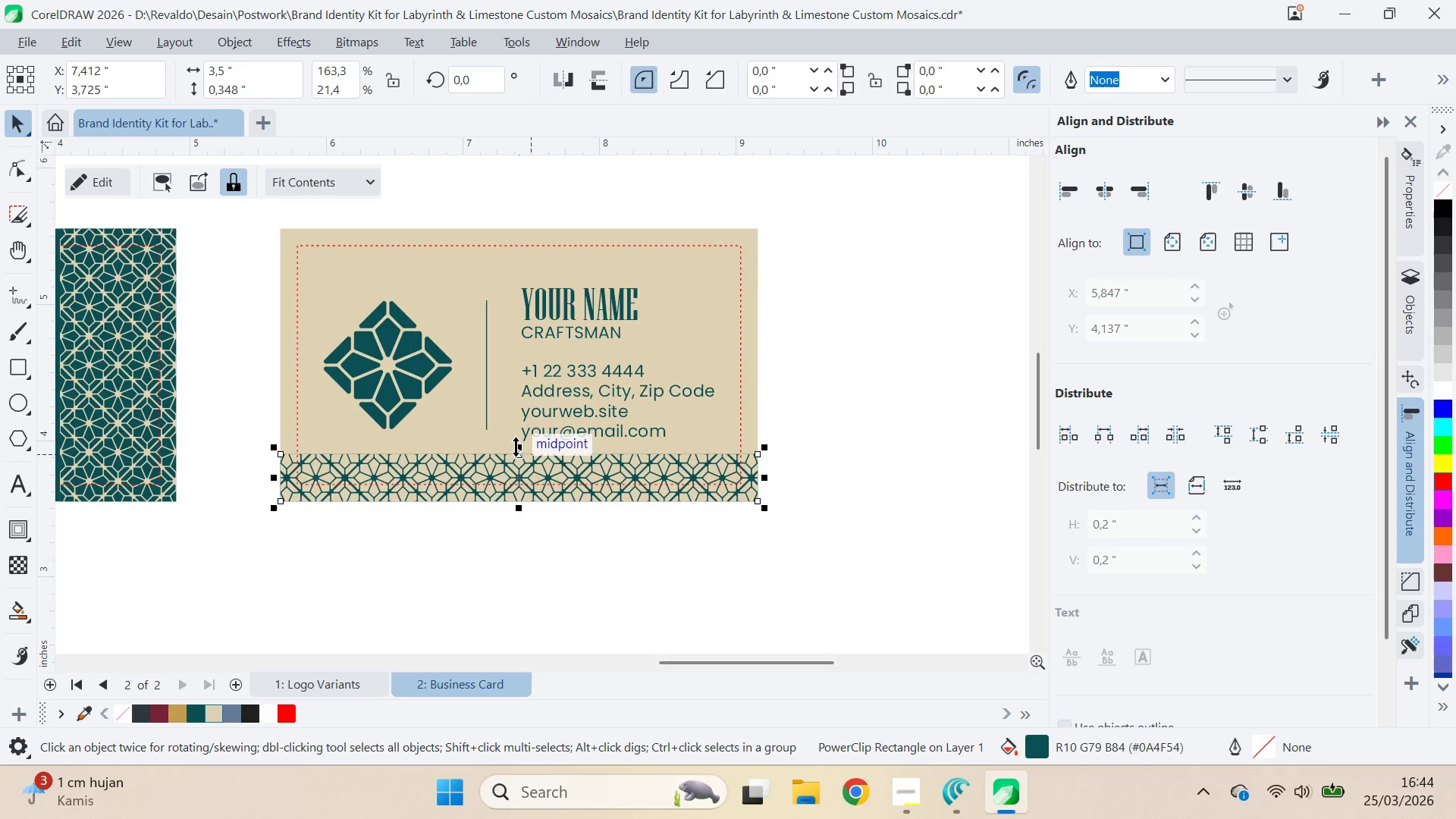 
left_click_drag(start_coordinate=[519, 447], to_coordinate=[539, 435])
 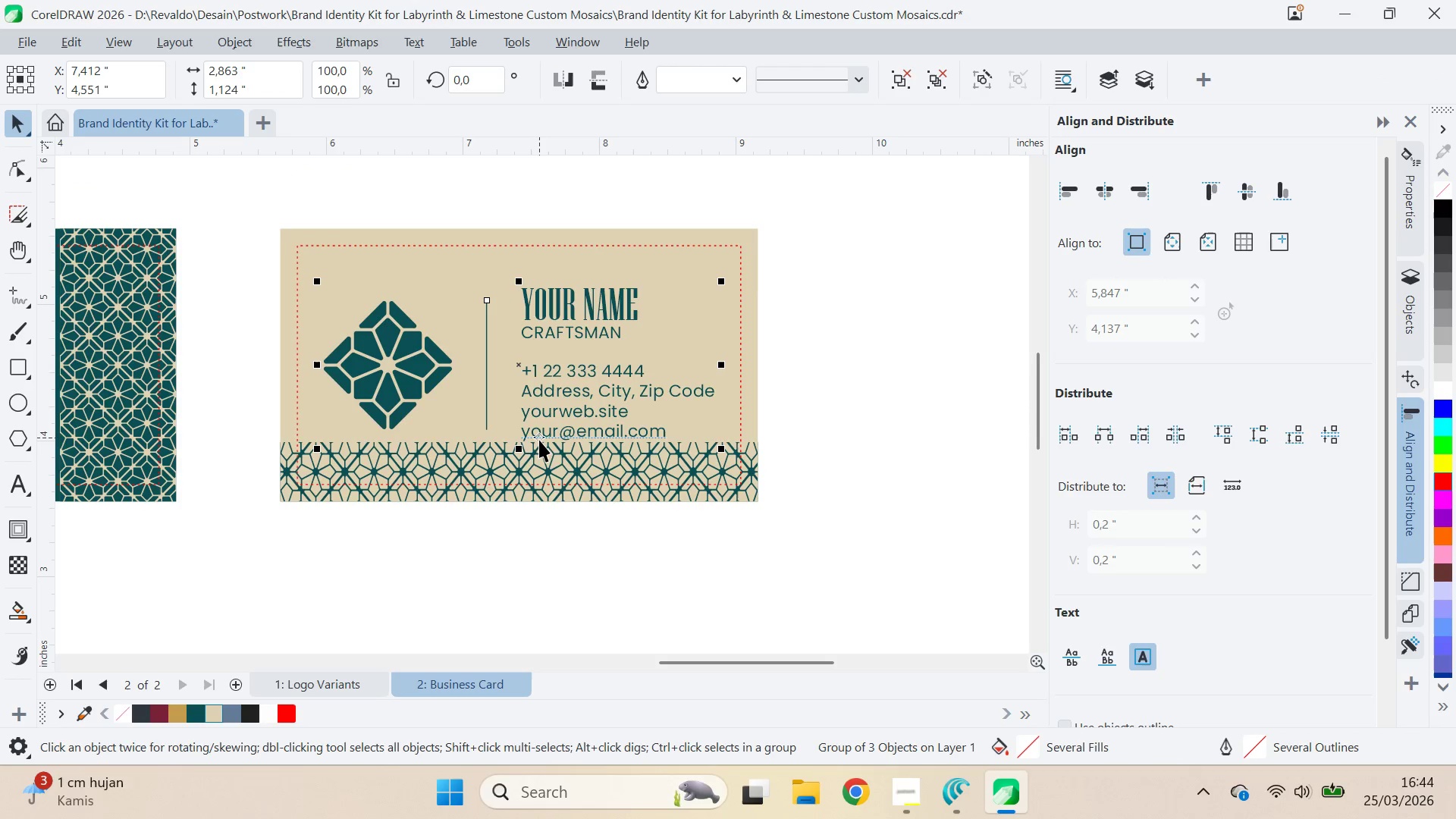 
key(Control+ControlLeft)
 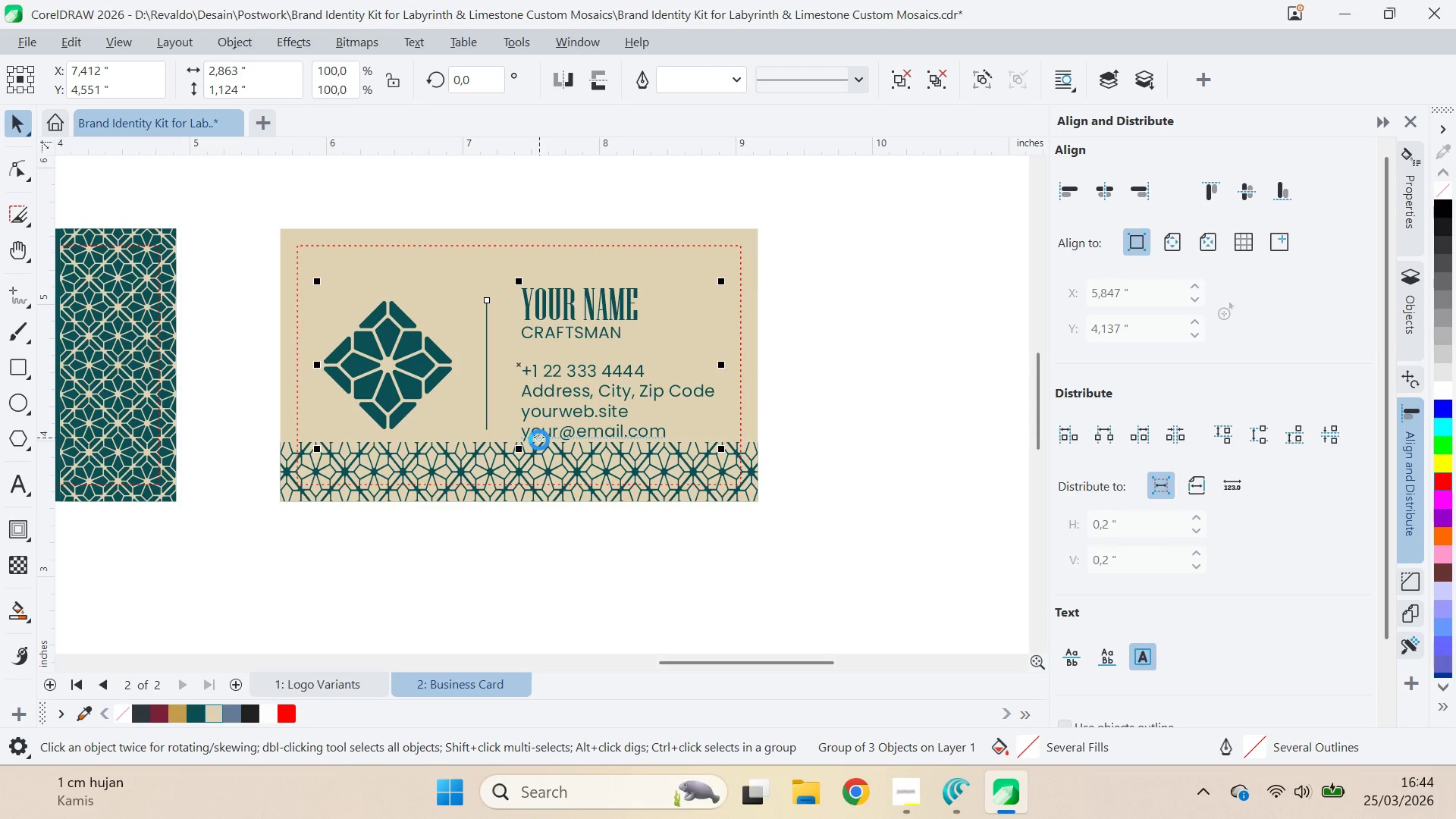 
key(Control+Z)
 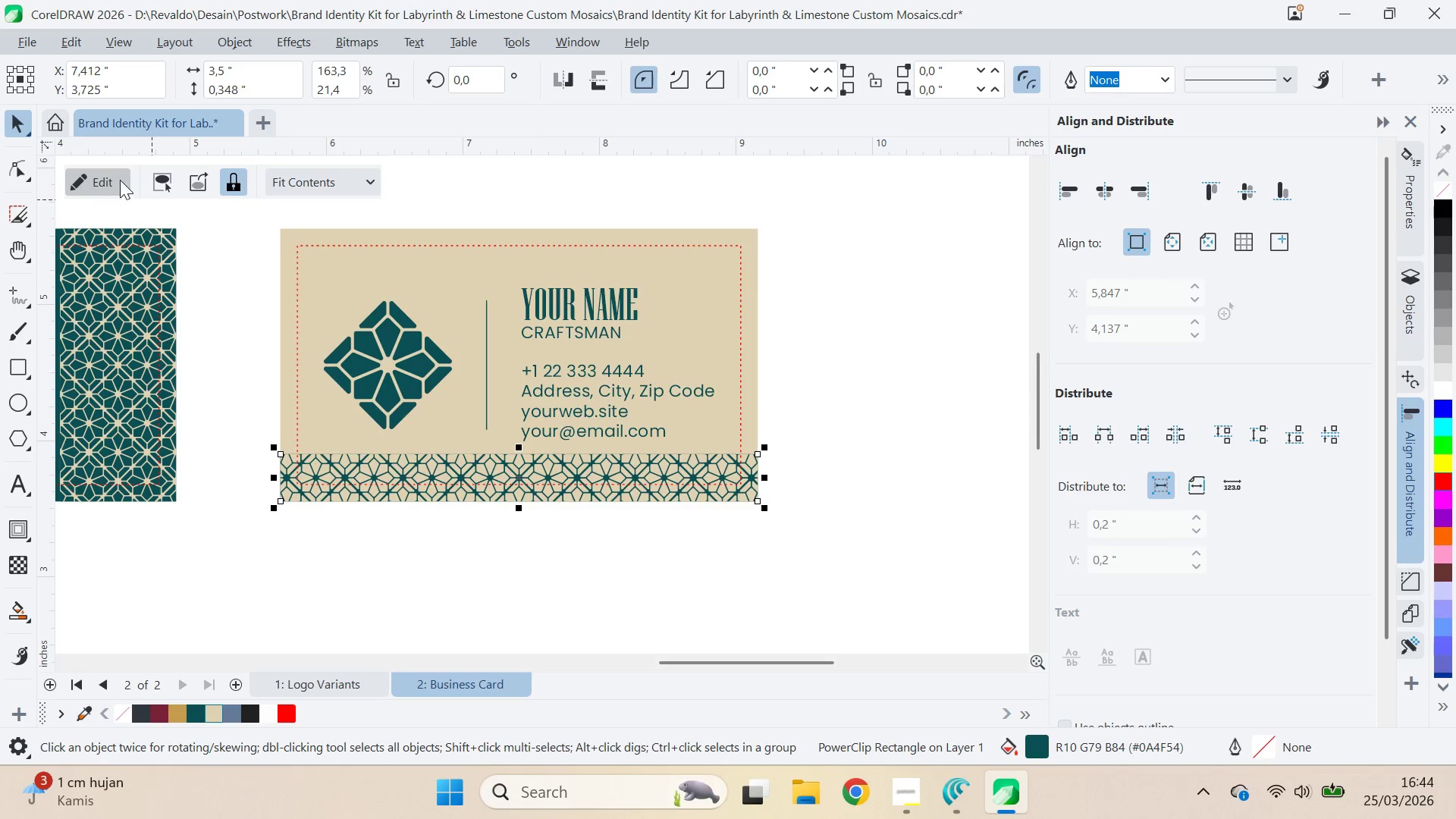 
scroll: coordinate [451, 535], scroll_direction: up, amount: 8.0
 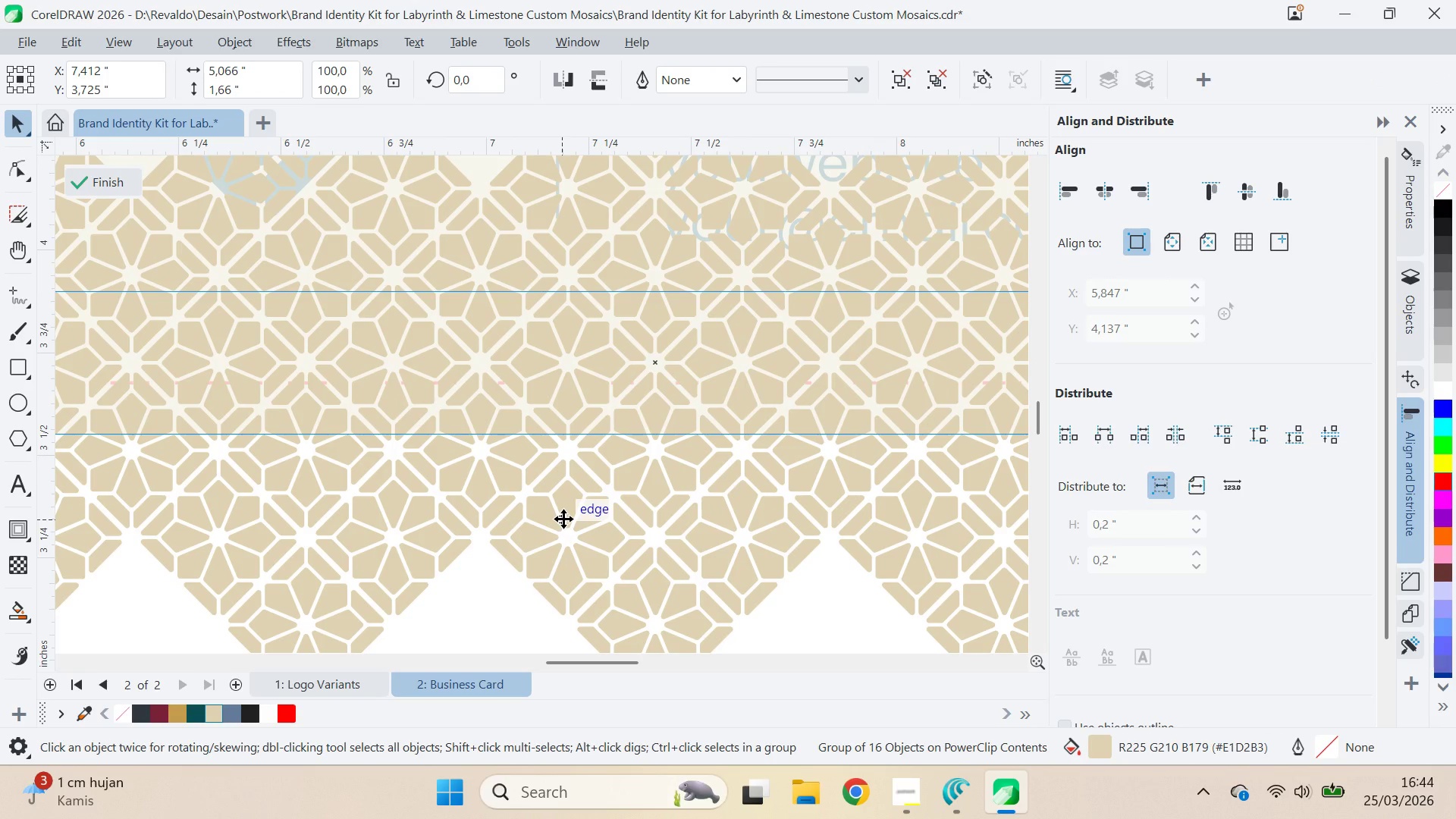 
hold_key(key=ArrowDown, duration=1.17)
 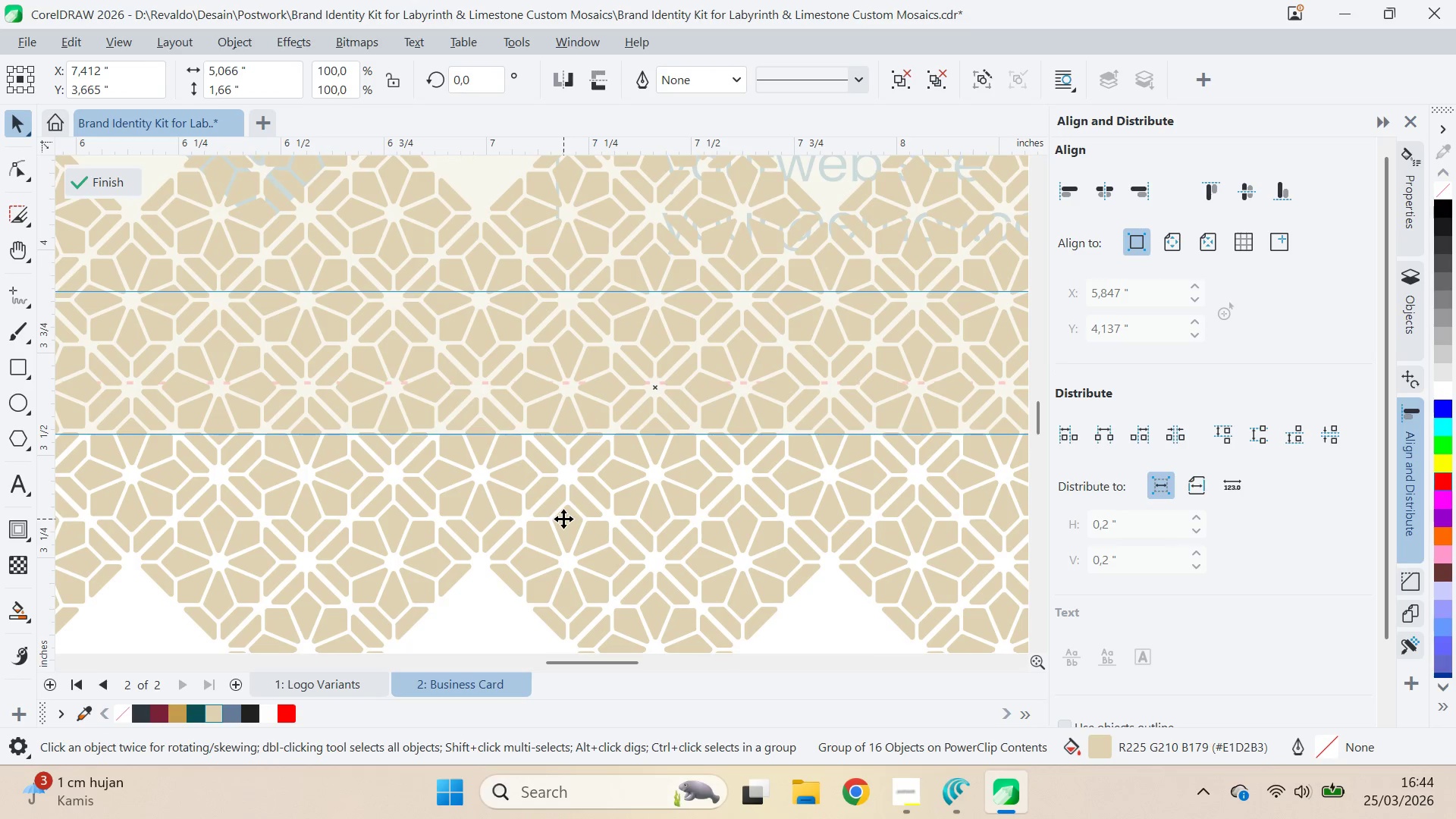 
key(ArrowUp)
 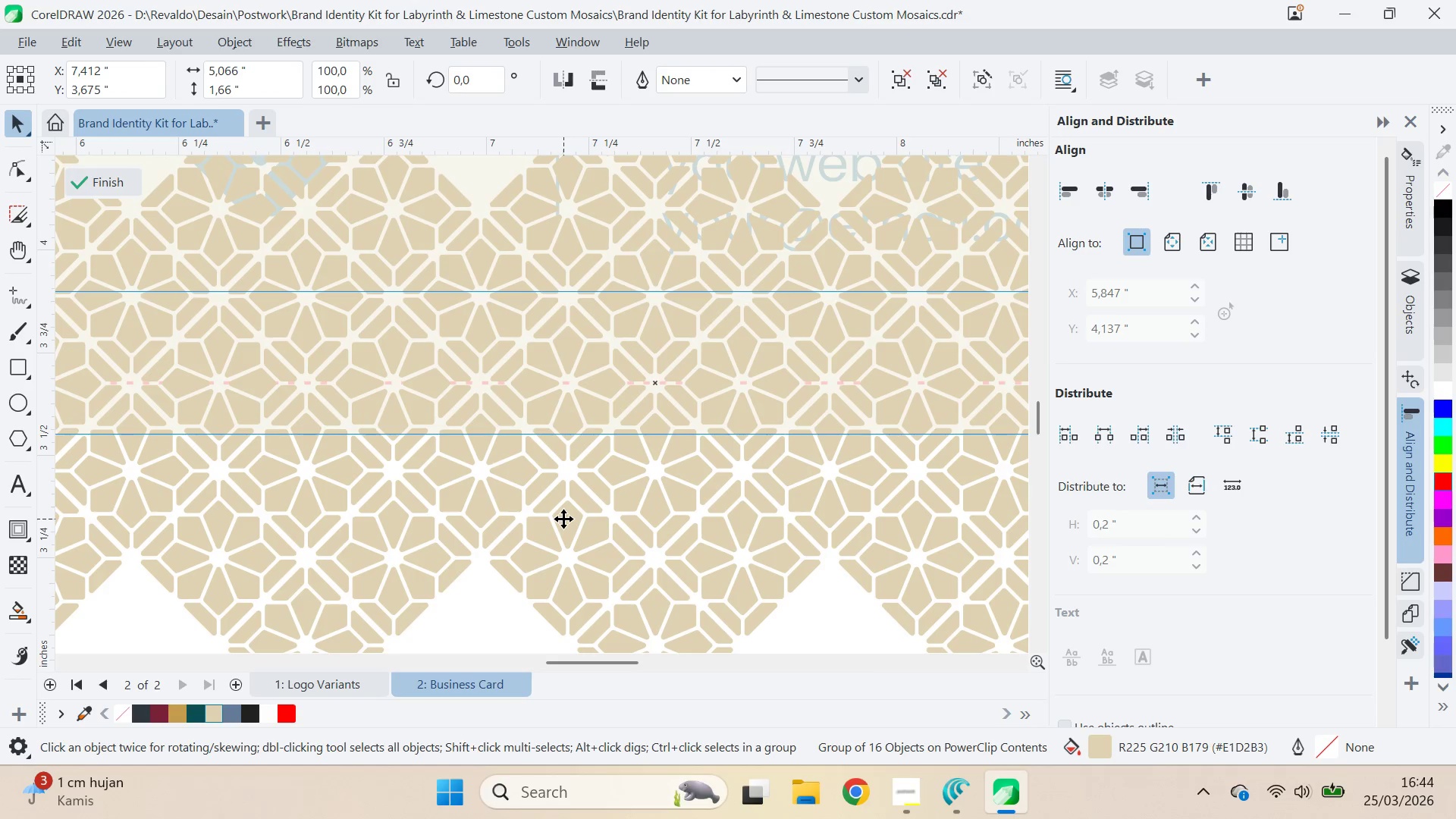 
key(ArrowUp)
 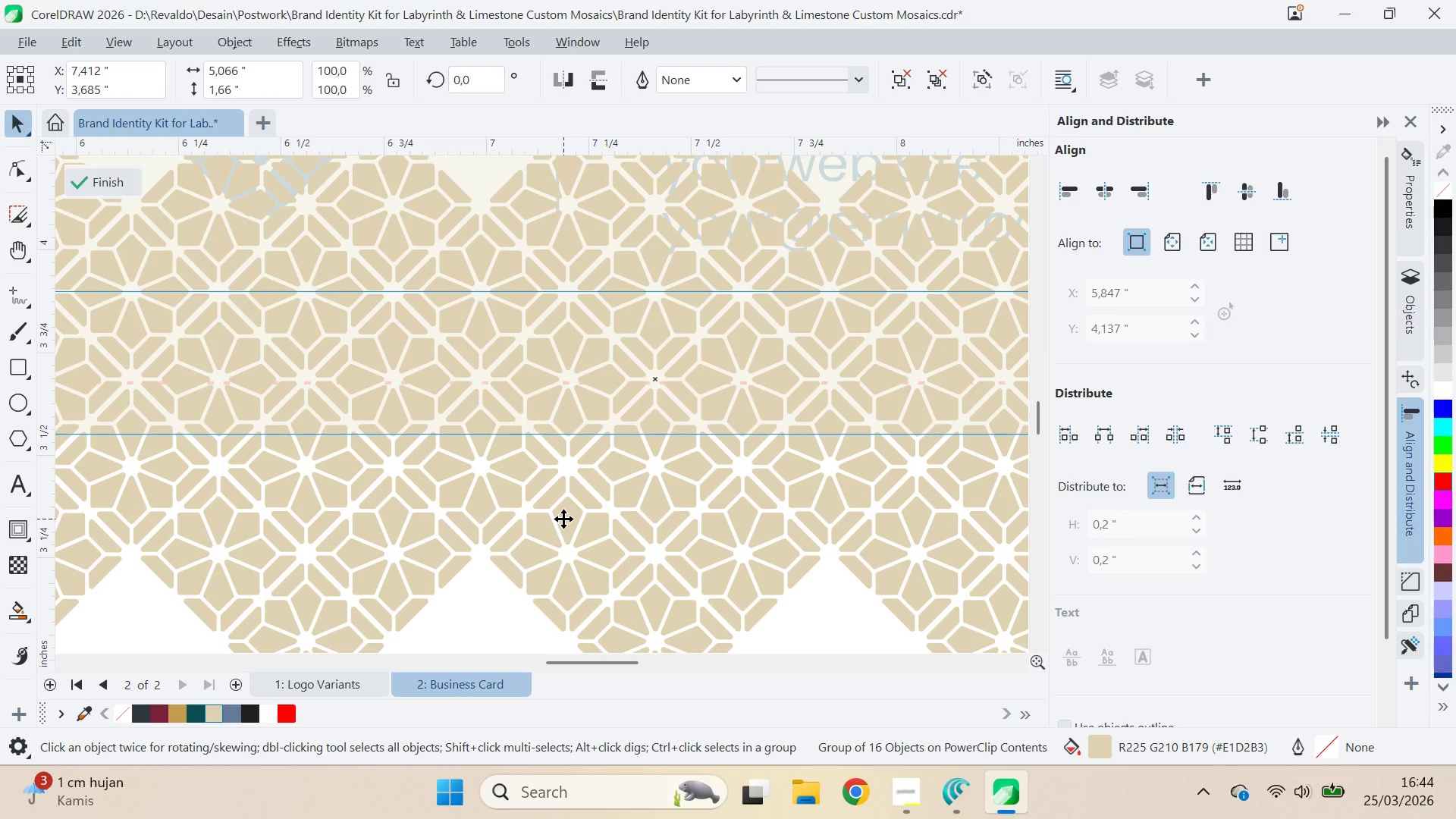 
wait(8.39)
 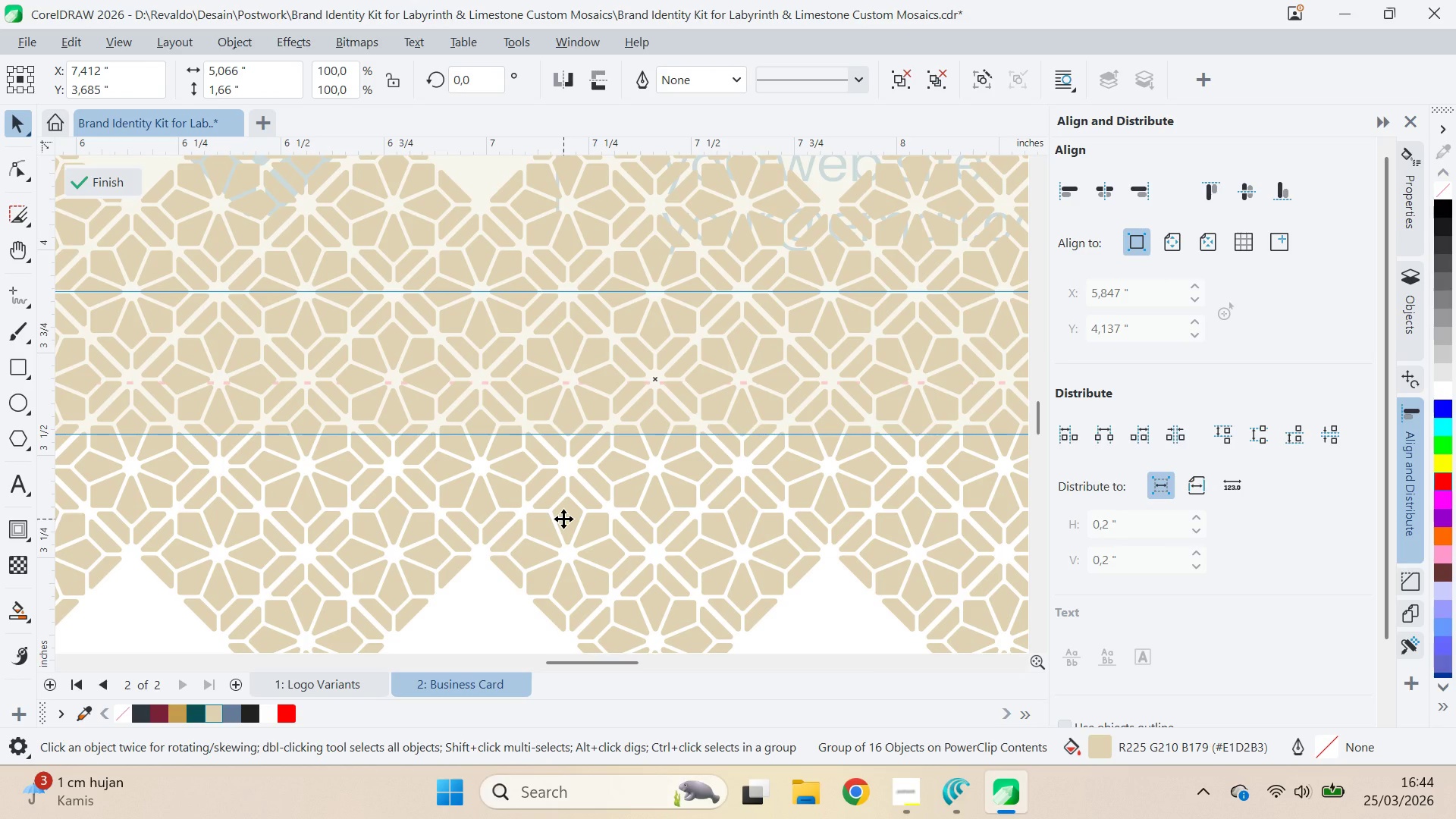 
left_click([117, 182])
 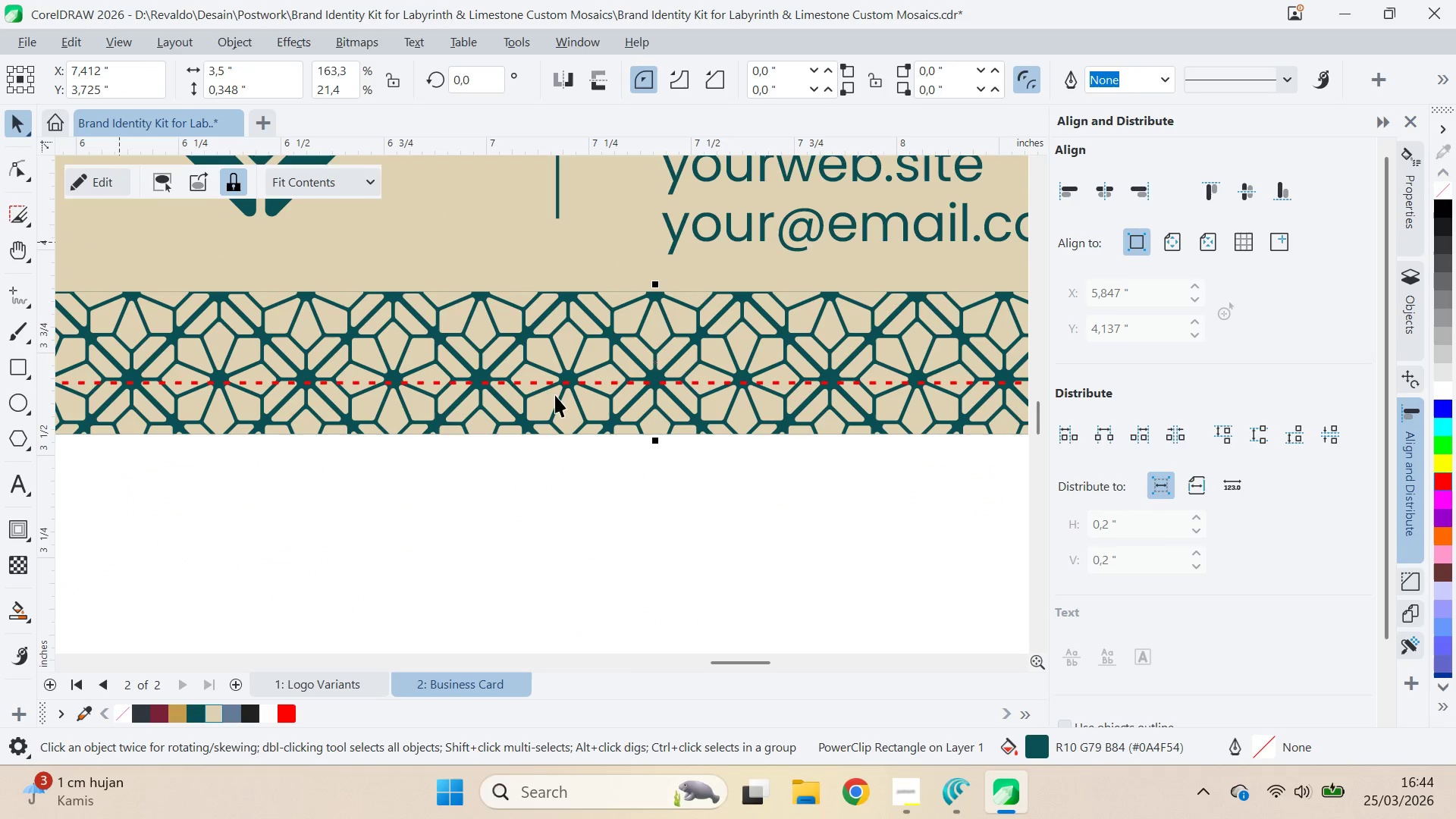 
left_click([739, 513])
 